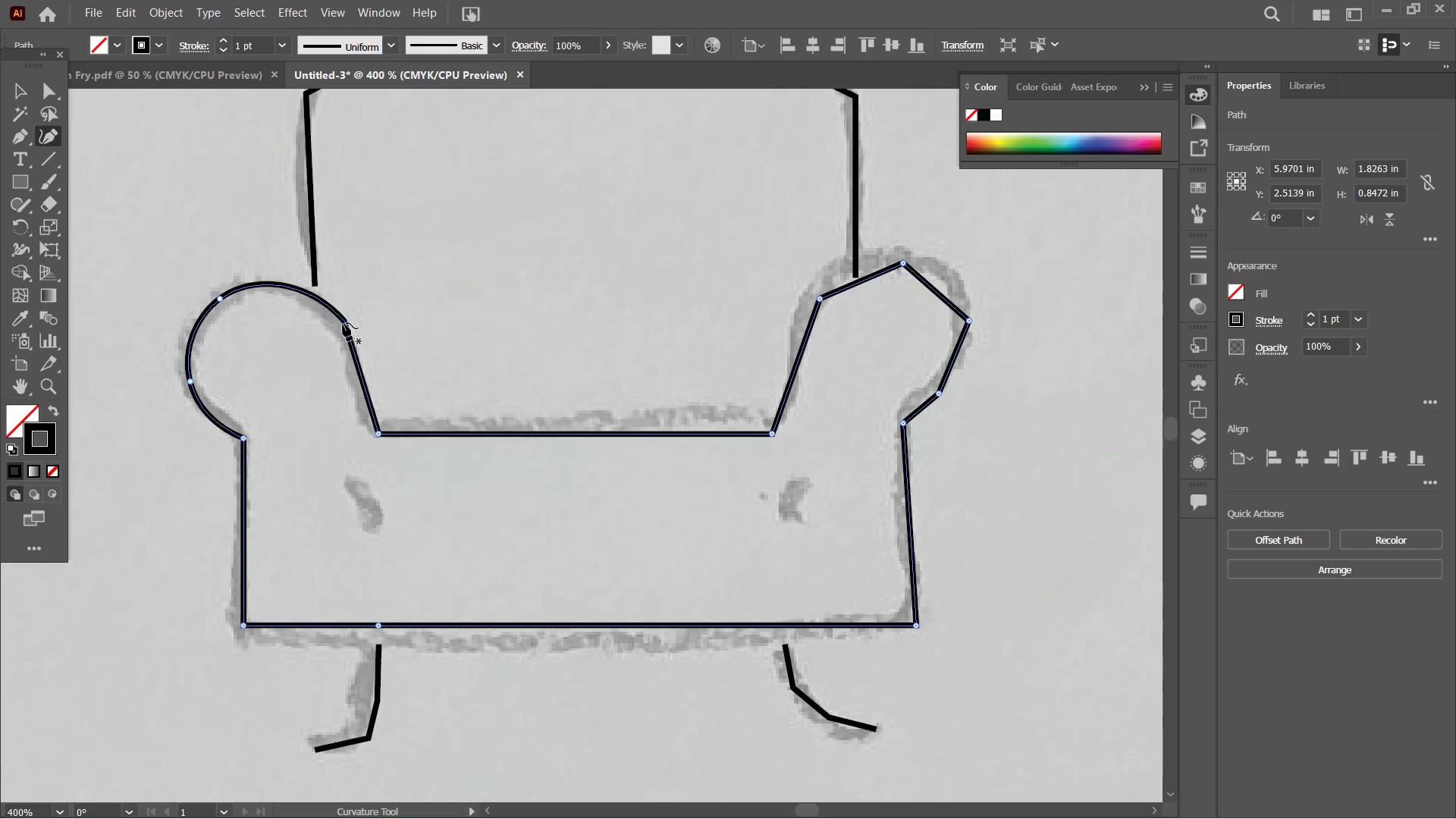 
key(Backspace)
 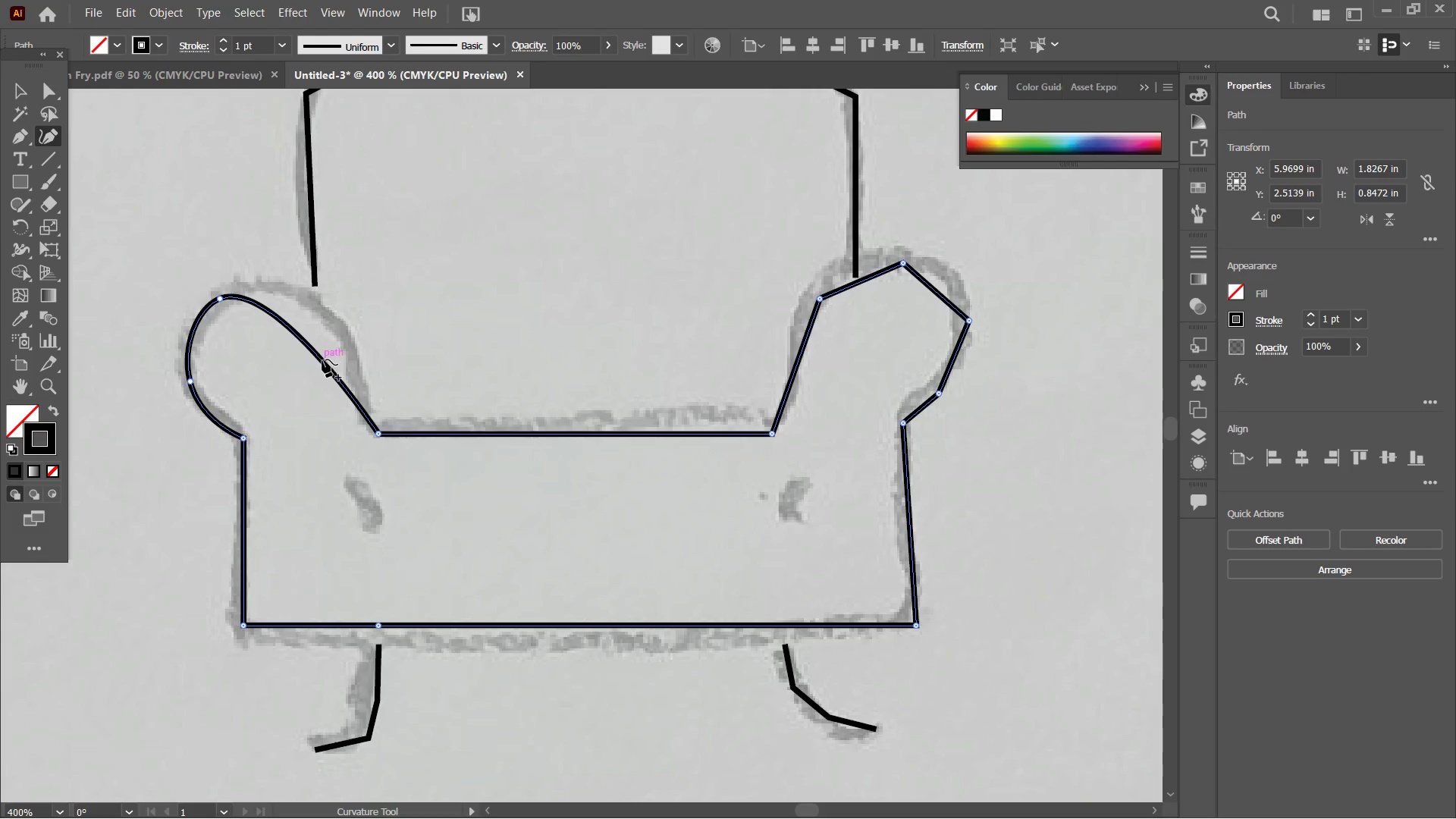 
left_click_drag(start_coordinate=[322, 359], to_coordinate=[331, 312])
 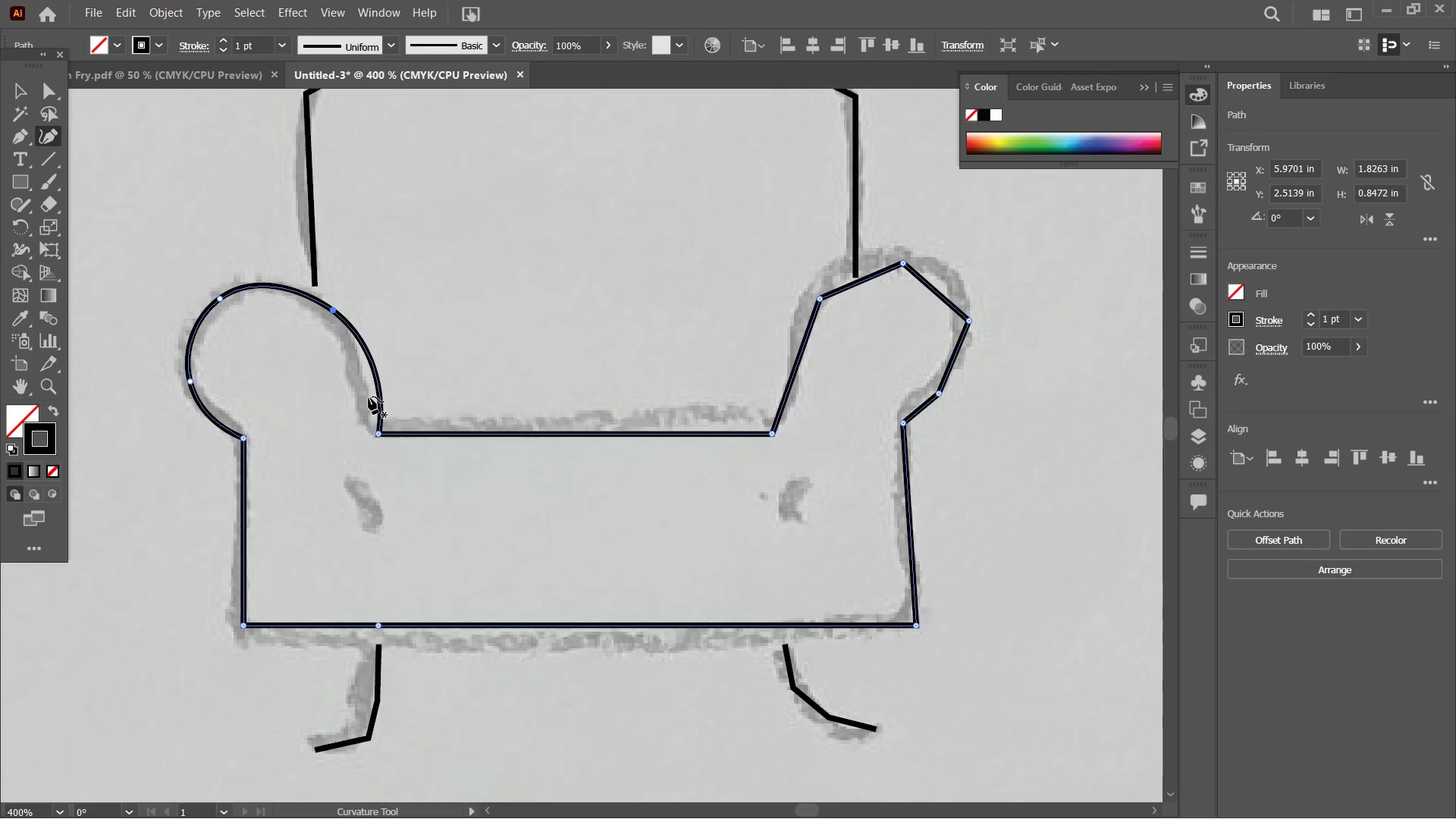 
left_click_drag(start_coordinate=[376, 396], to_coordinate=[362, 394])
 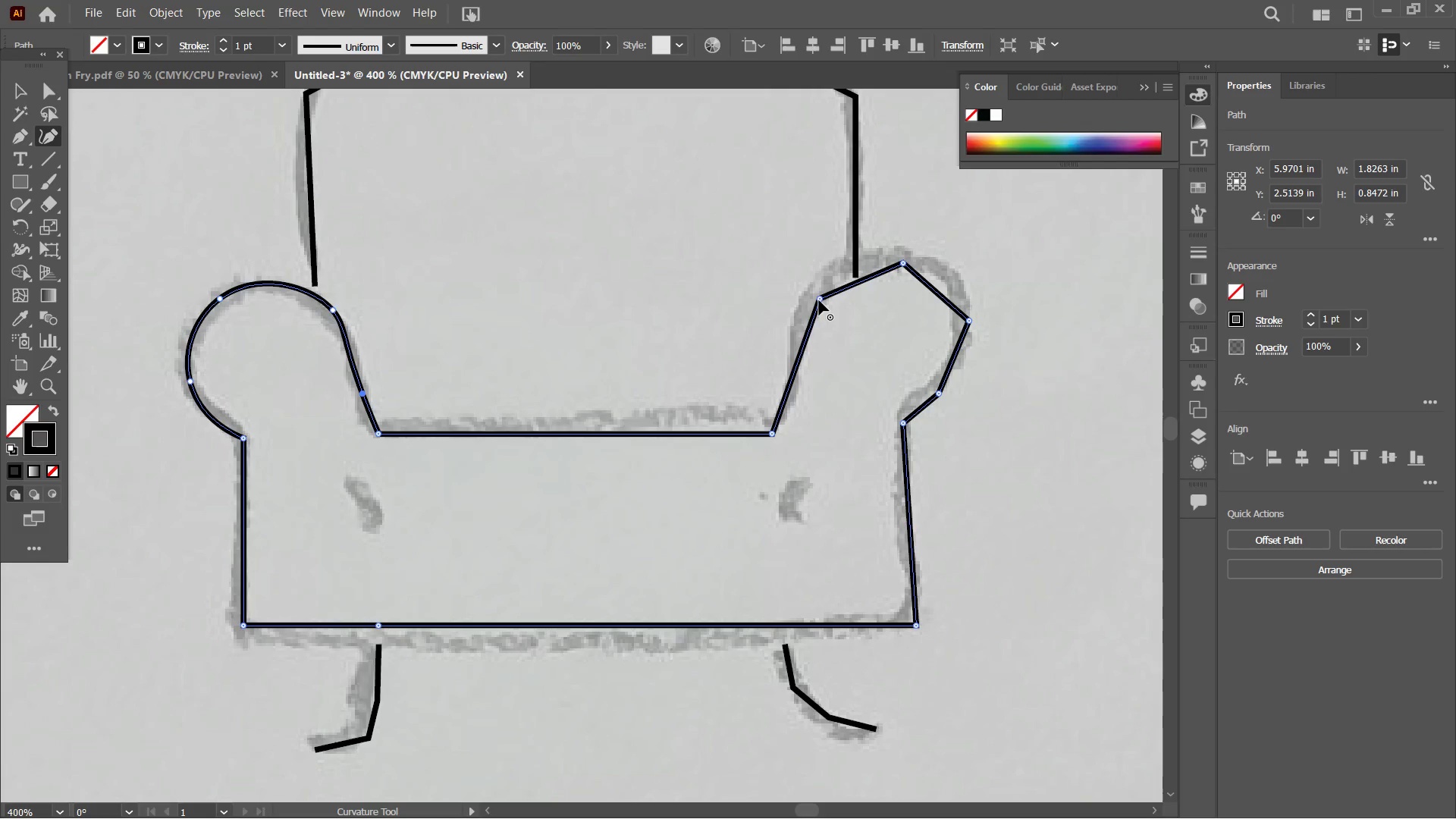 
left_click([820, 300])
 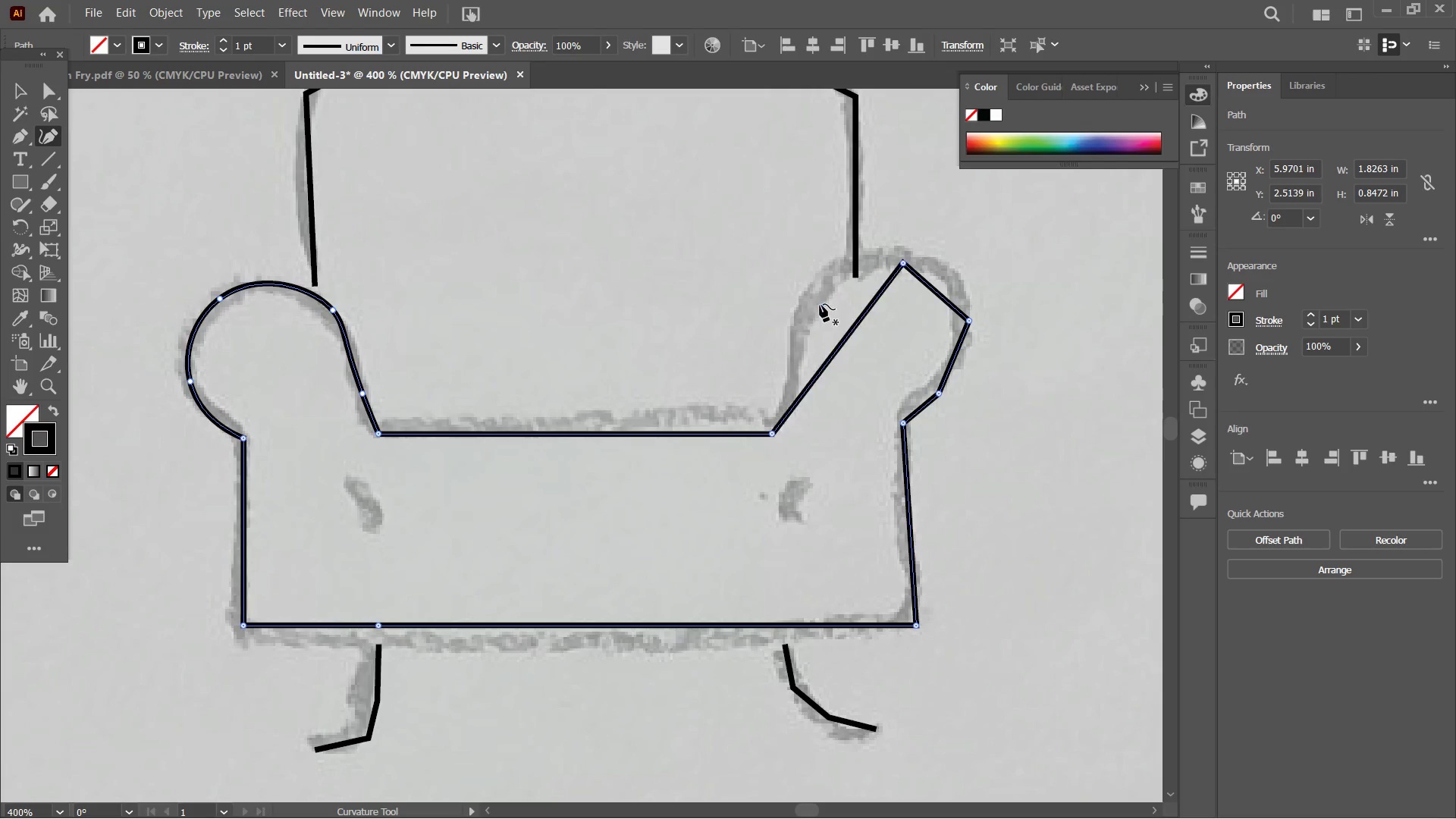 
key(Backspace)
 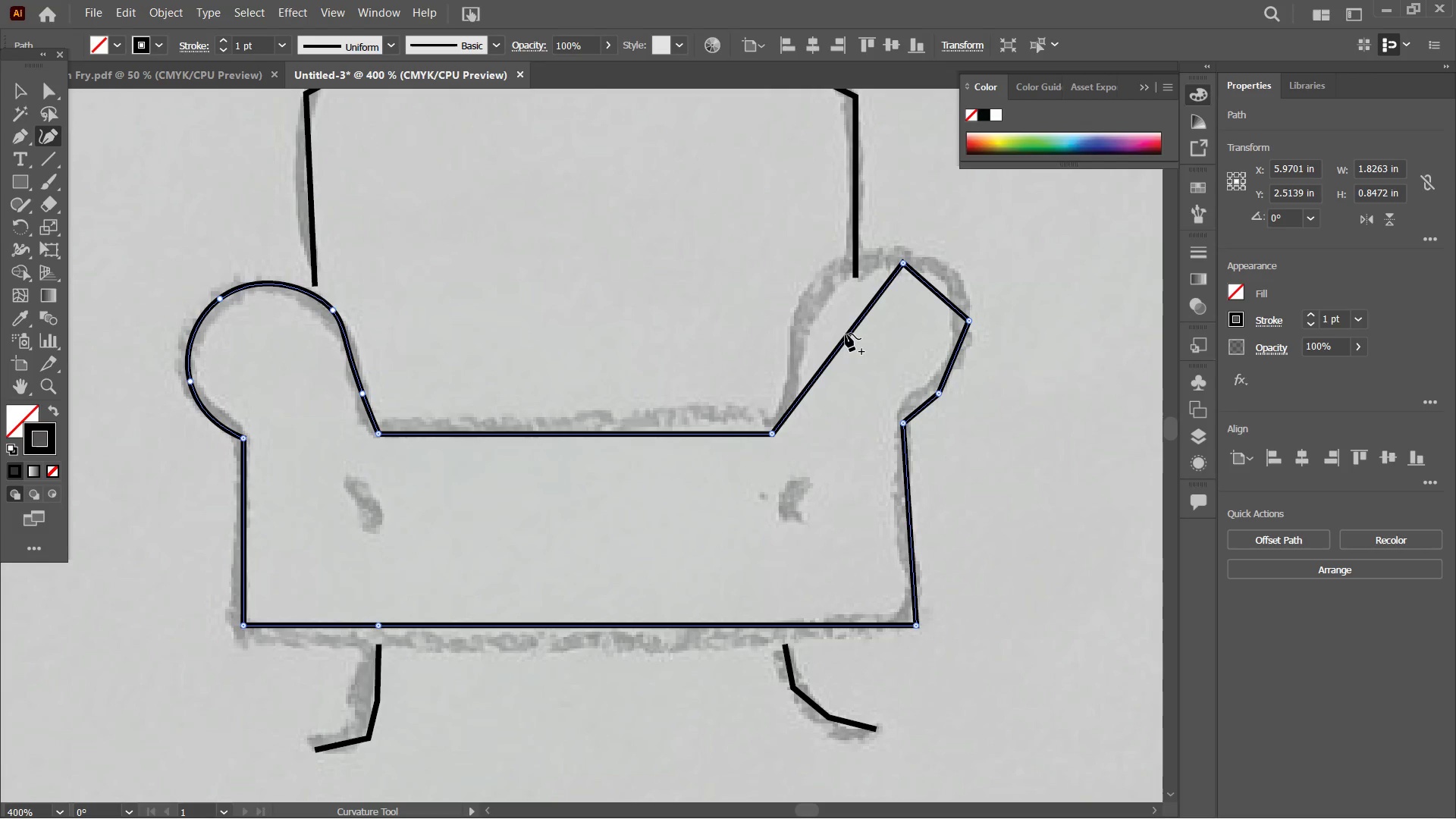 
left_click_drag(start_coordinate=[846, 334], to_coordinate=[811, 295])
 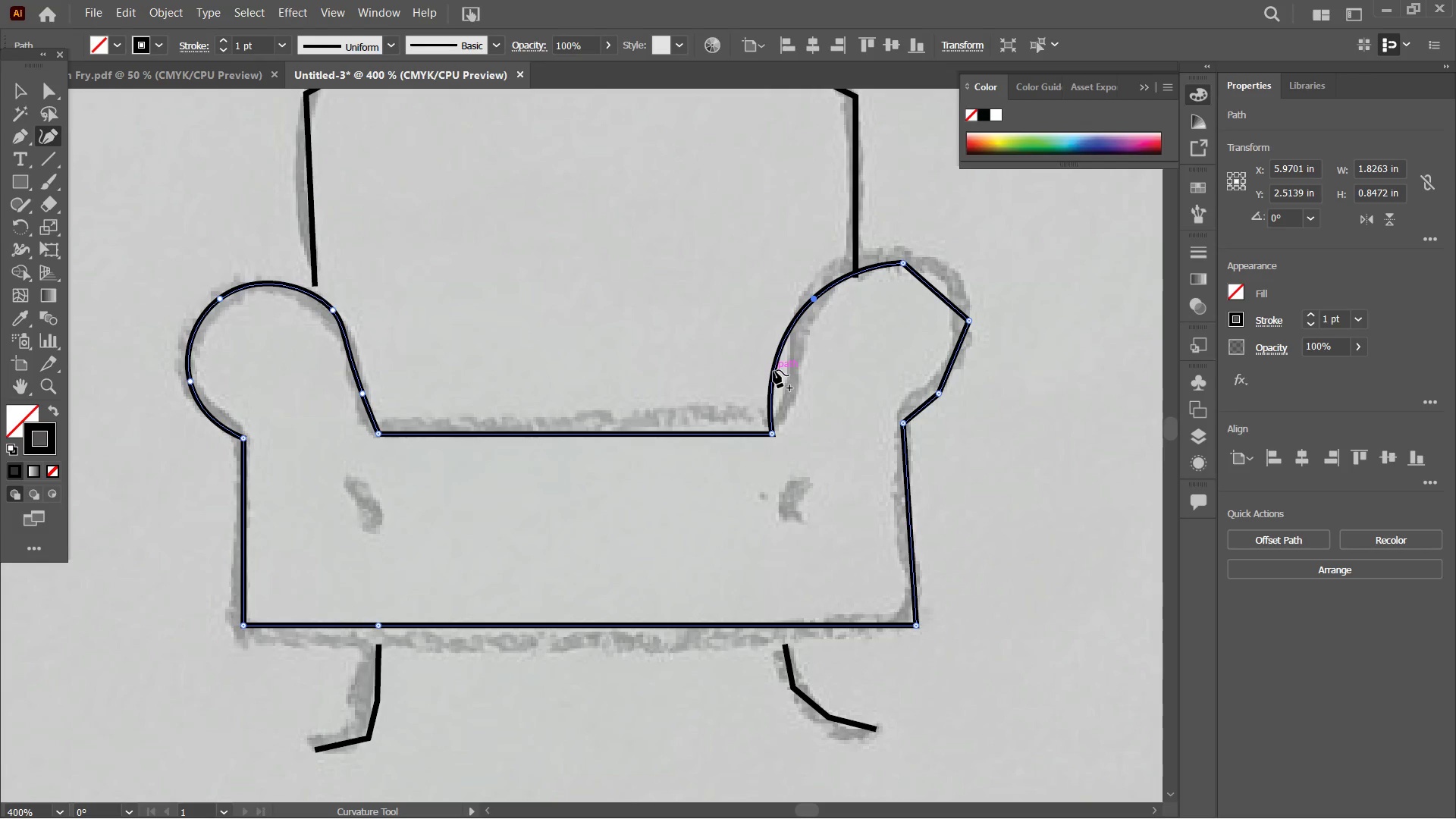 
left_click_drag(start_coordinate=[774, 370], to_coordinate=[792, 370])
 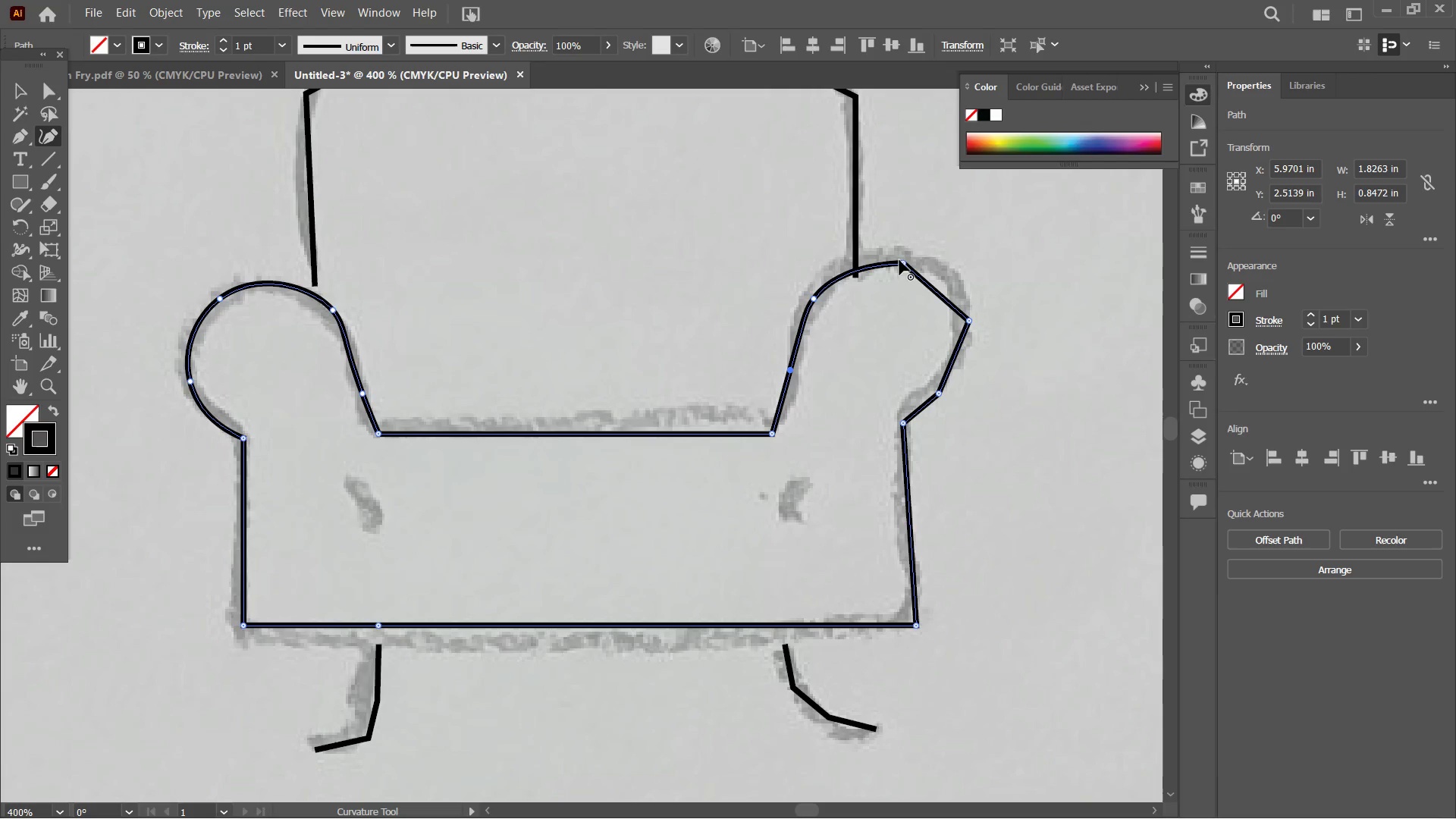 
left_click([899, 260])
 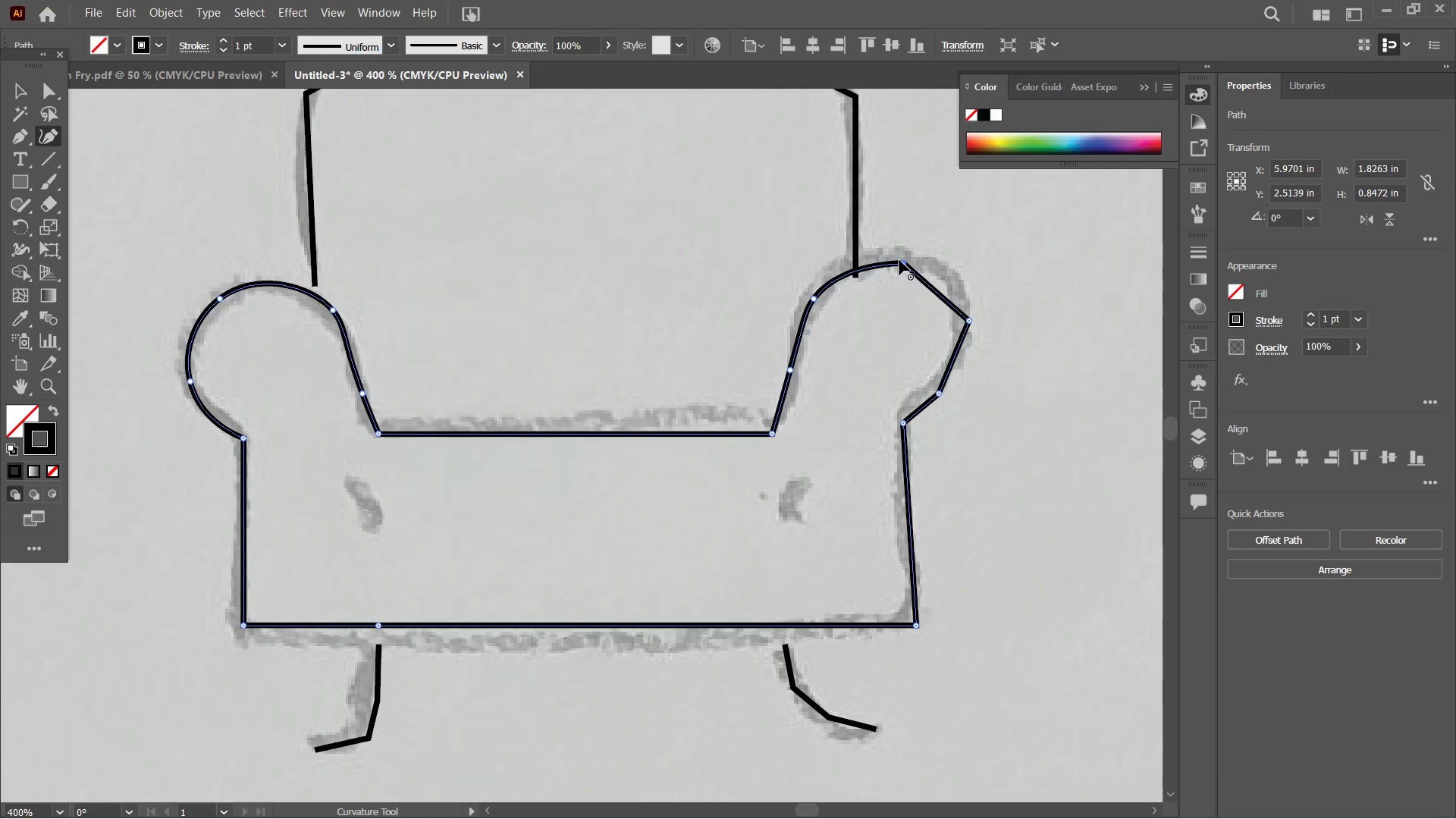 
key(Backspace)
 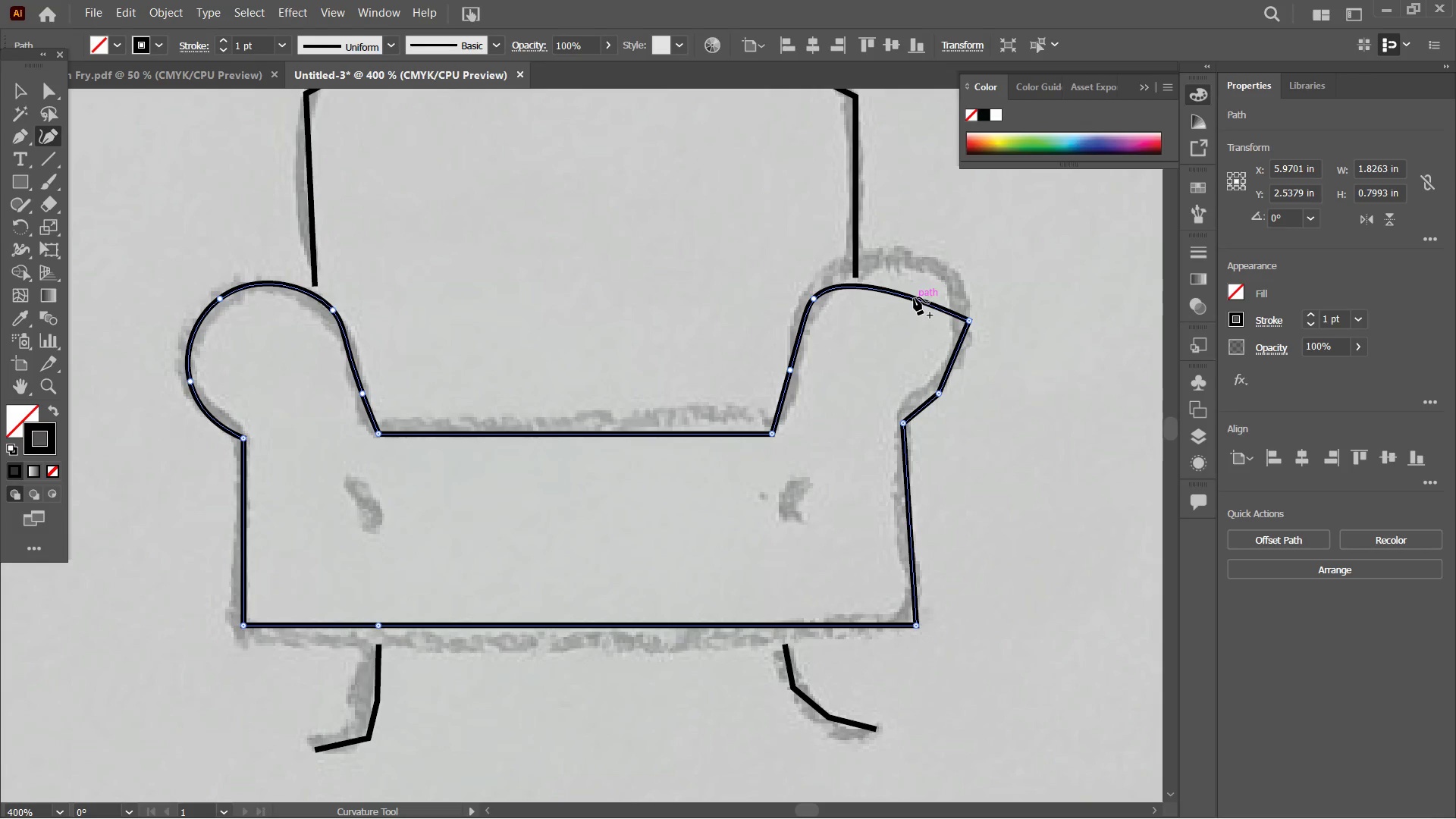 
left_click_drag(start_coordinate=[914, 297], to_coordinate=[918, 266])
 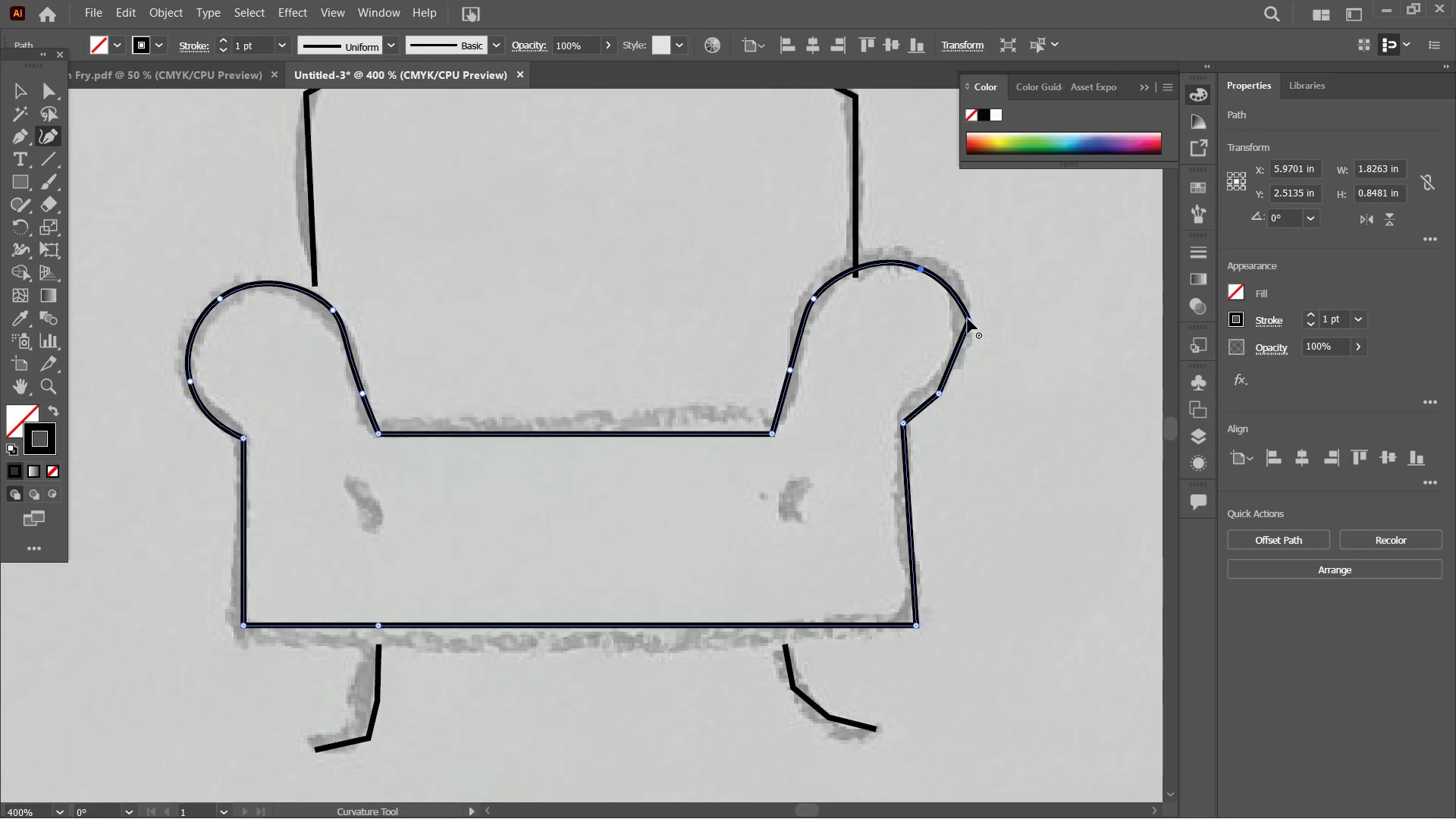 
left_click([968, 318])
 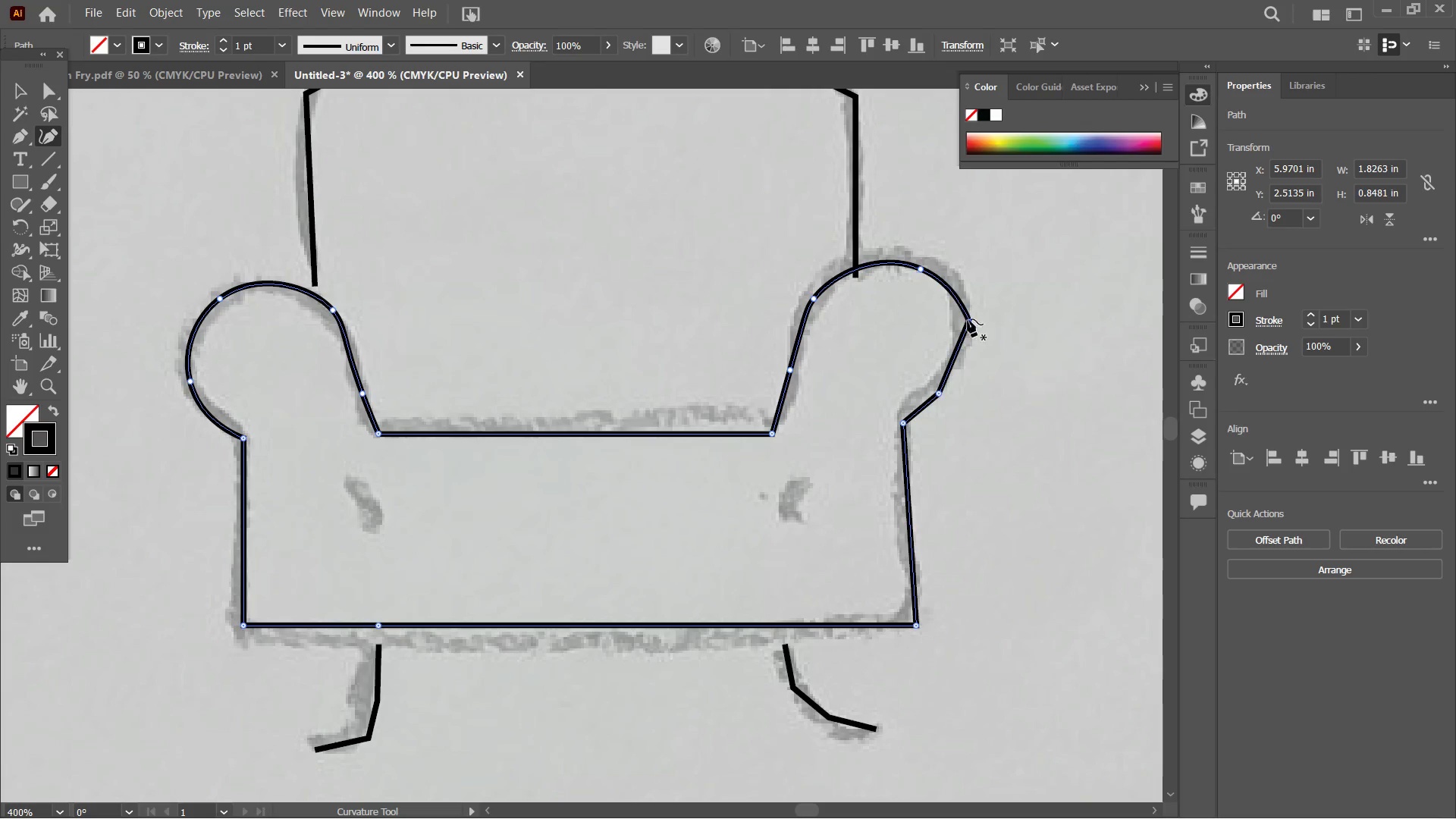 
key(Backspace)
 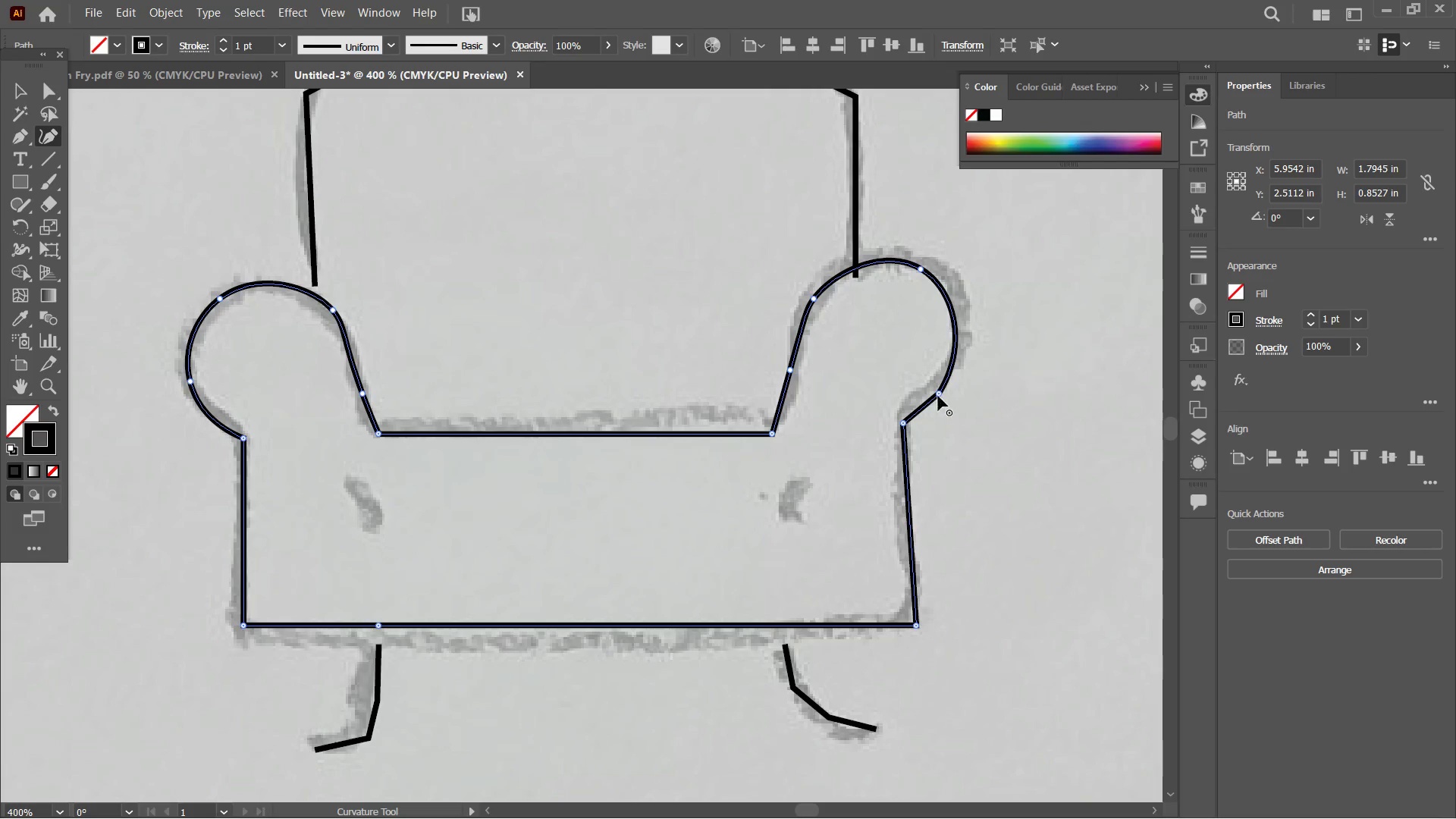 
left_click([939, 393])
 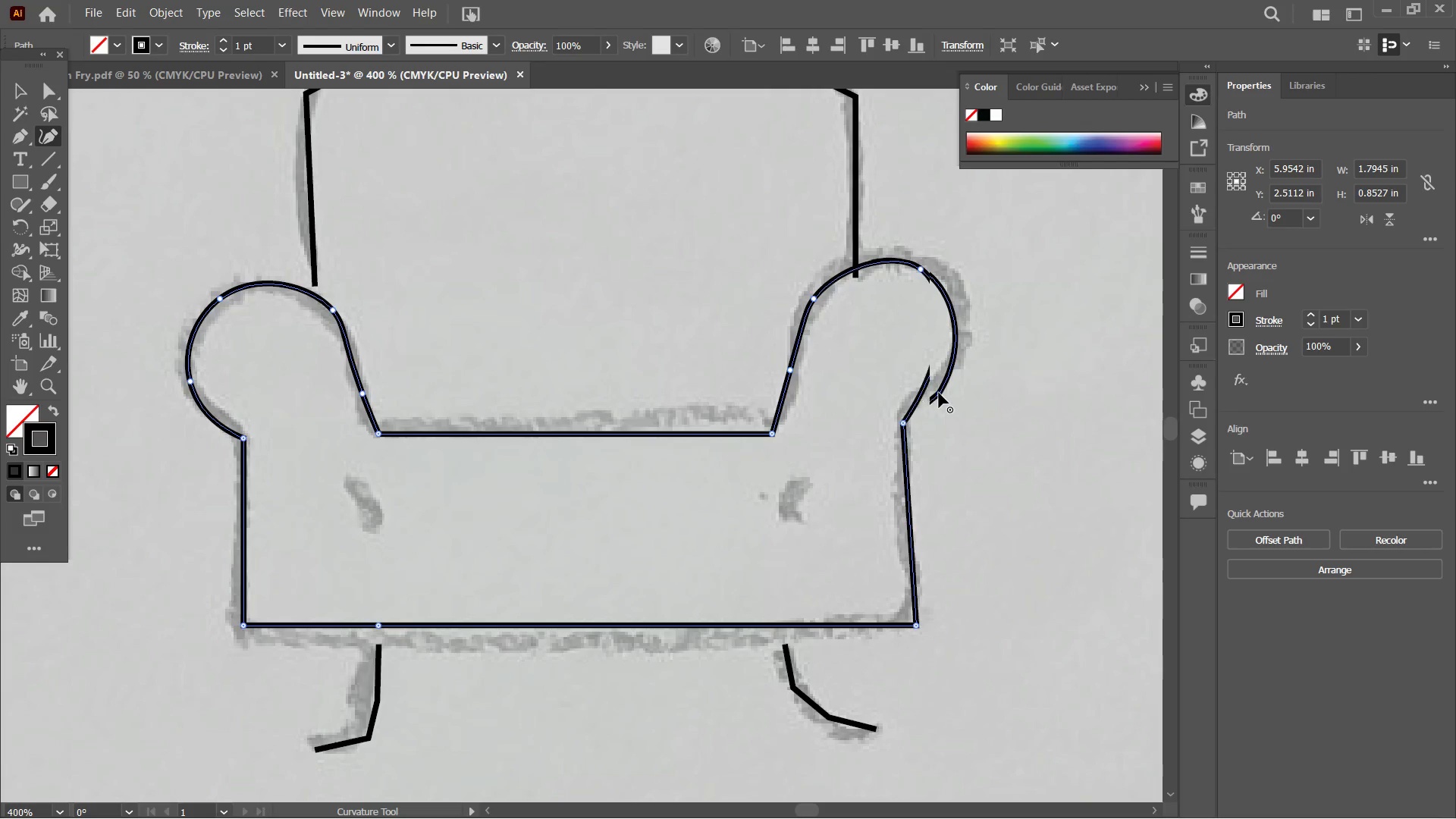 
key(Backspace)
 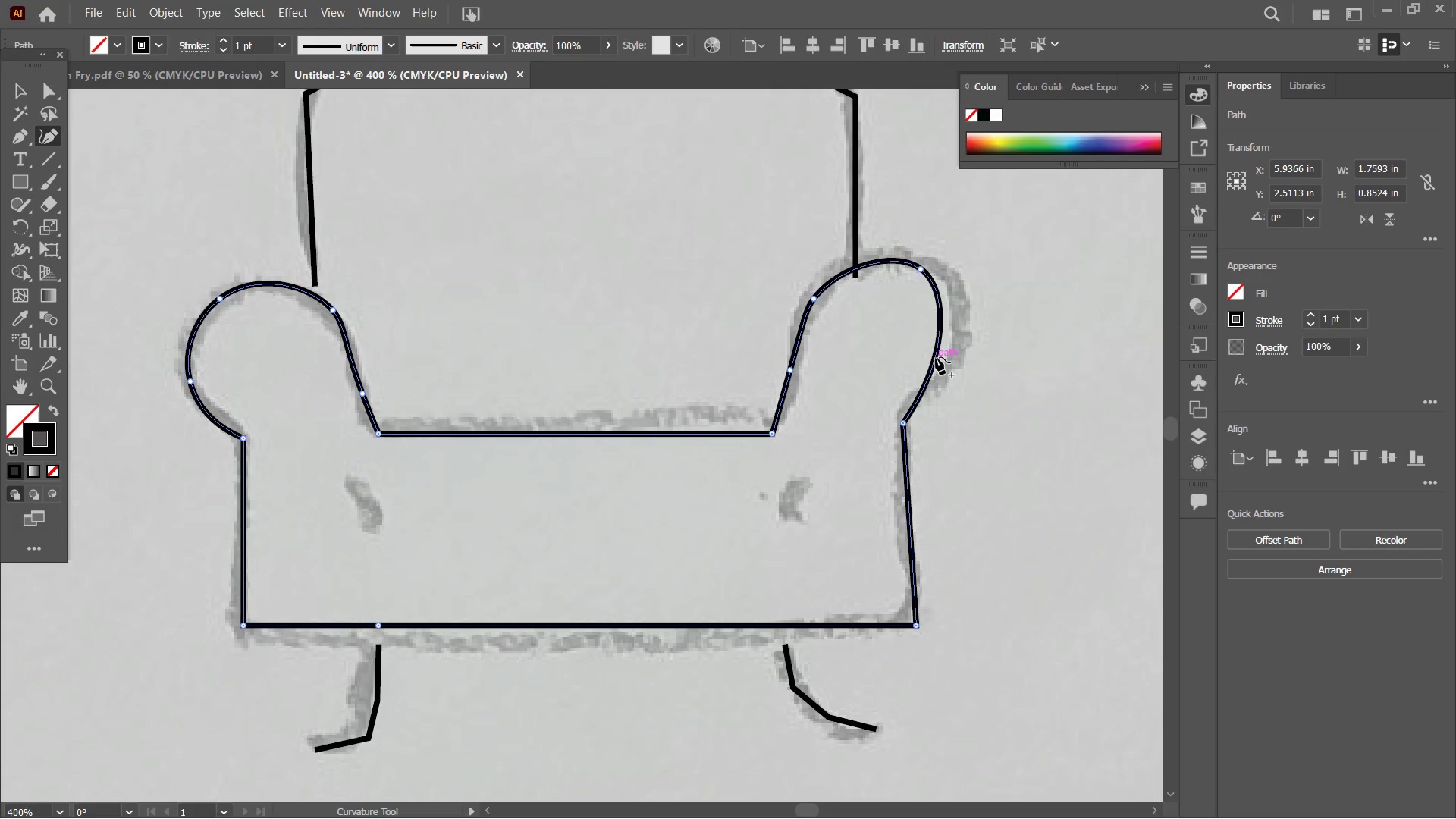 
left_click_drag(start_coordinate=[936, 357], to_coordinate=[966, 335])
 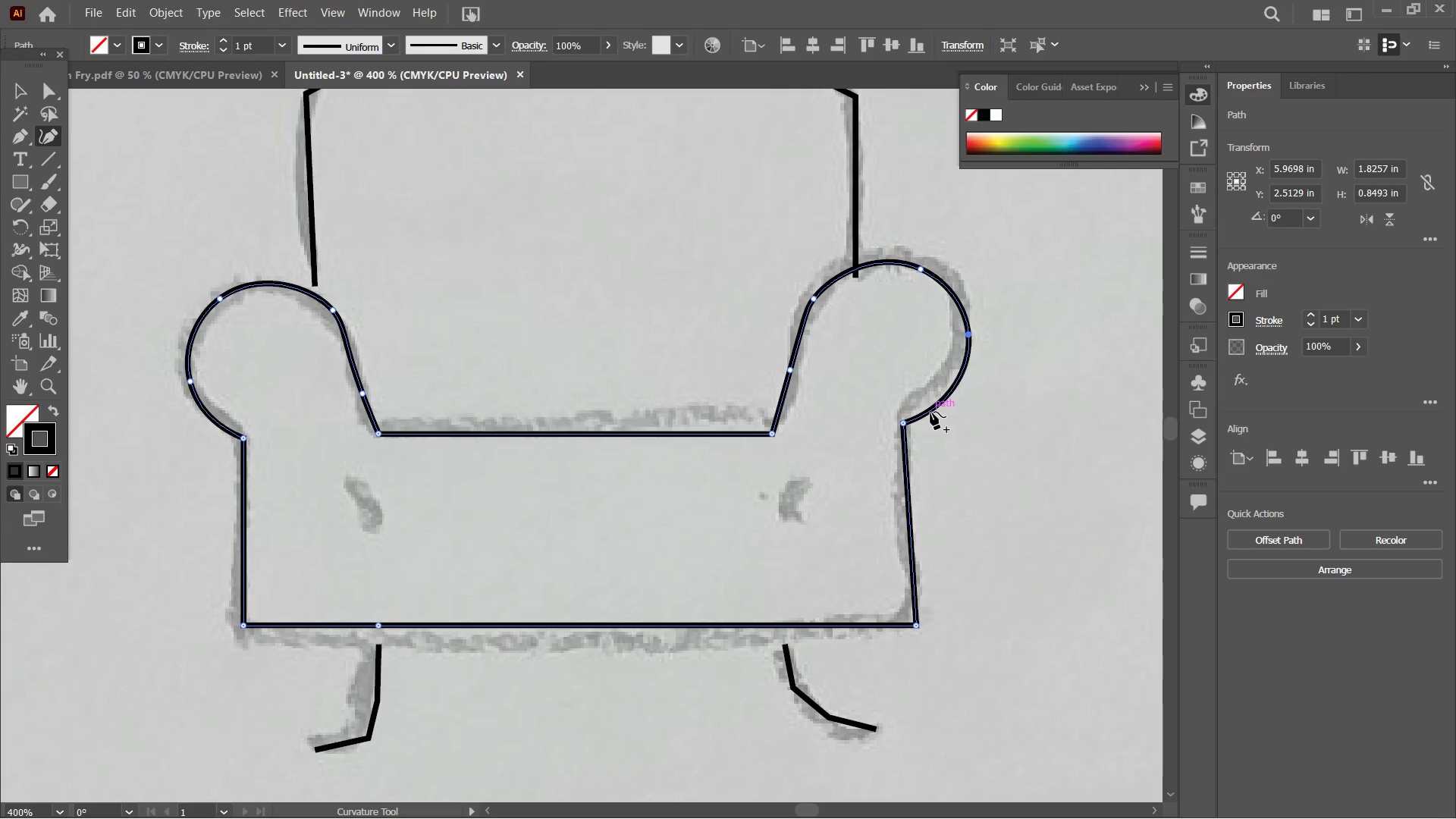 
left_click_drag(start_coordinate=[930, 412], to_coordinate=[927, 400])
 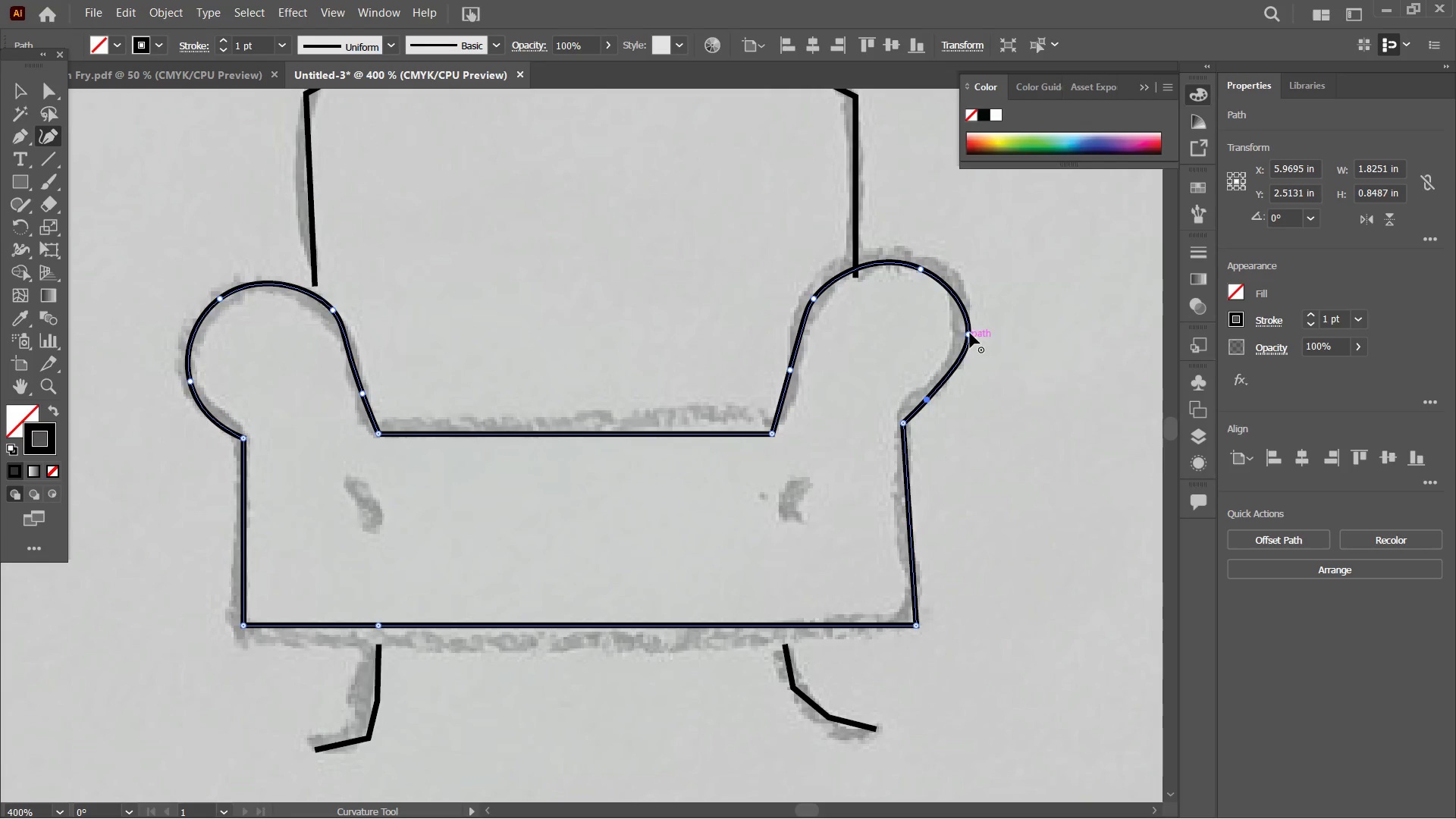 
left_click_drag(start_coordinate=[970, 333], to_coordinate=[962, 332])
 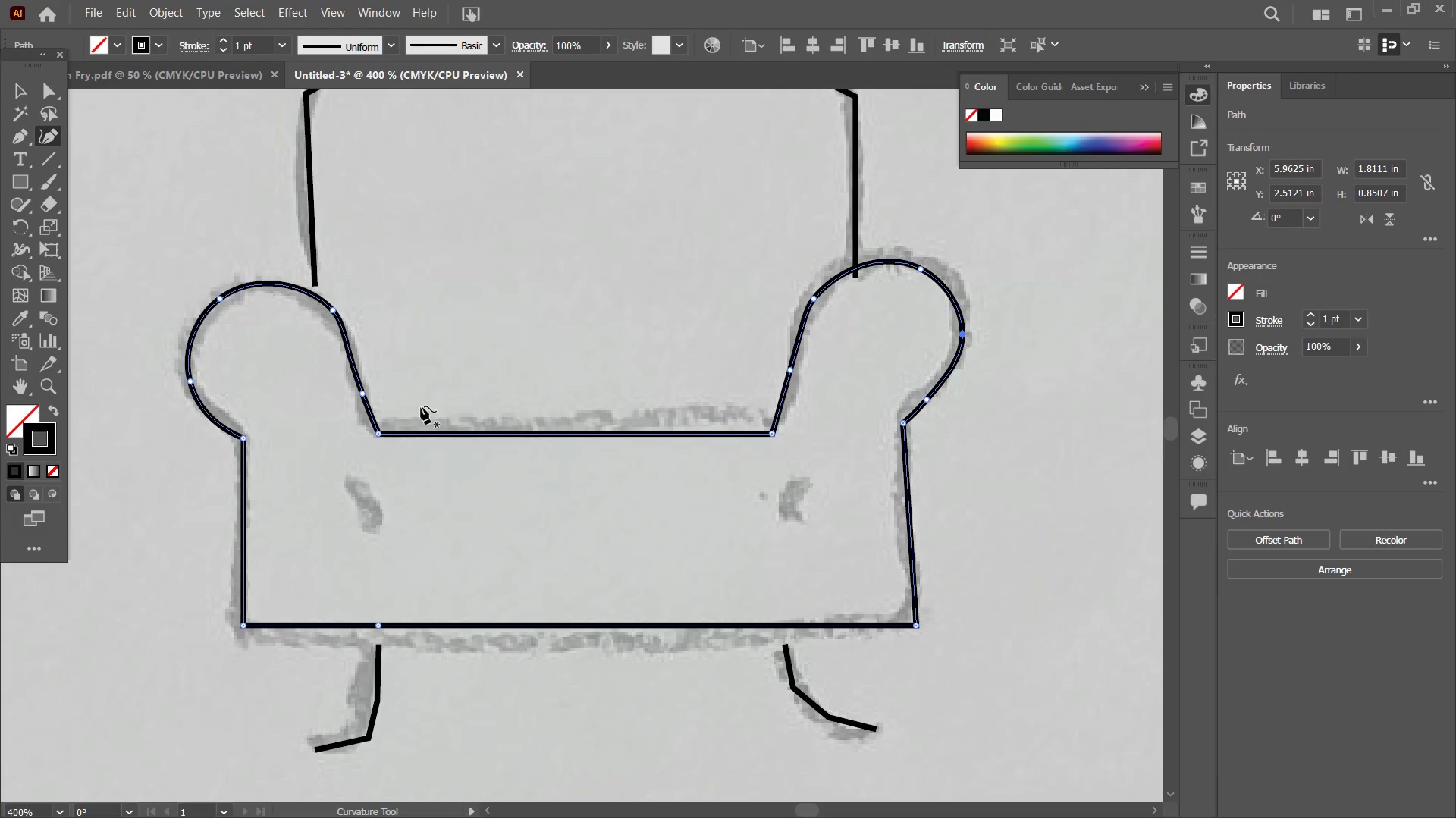 
hold_key(key=Space, duration=1.0)
 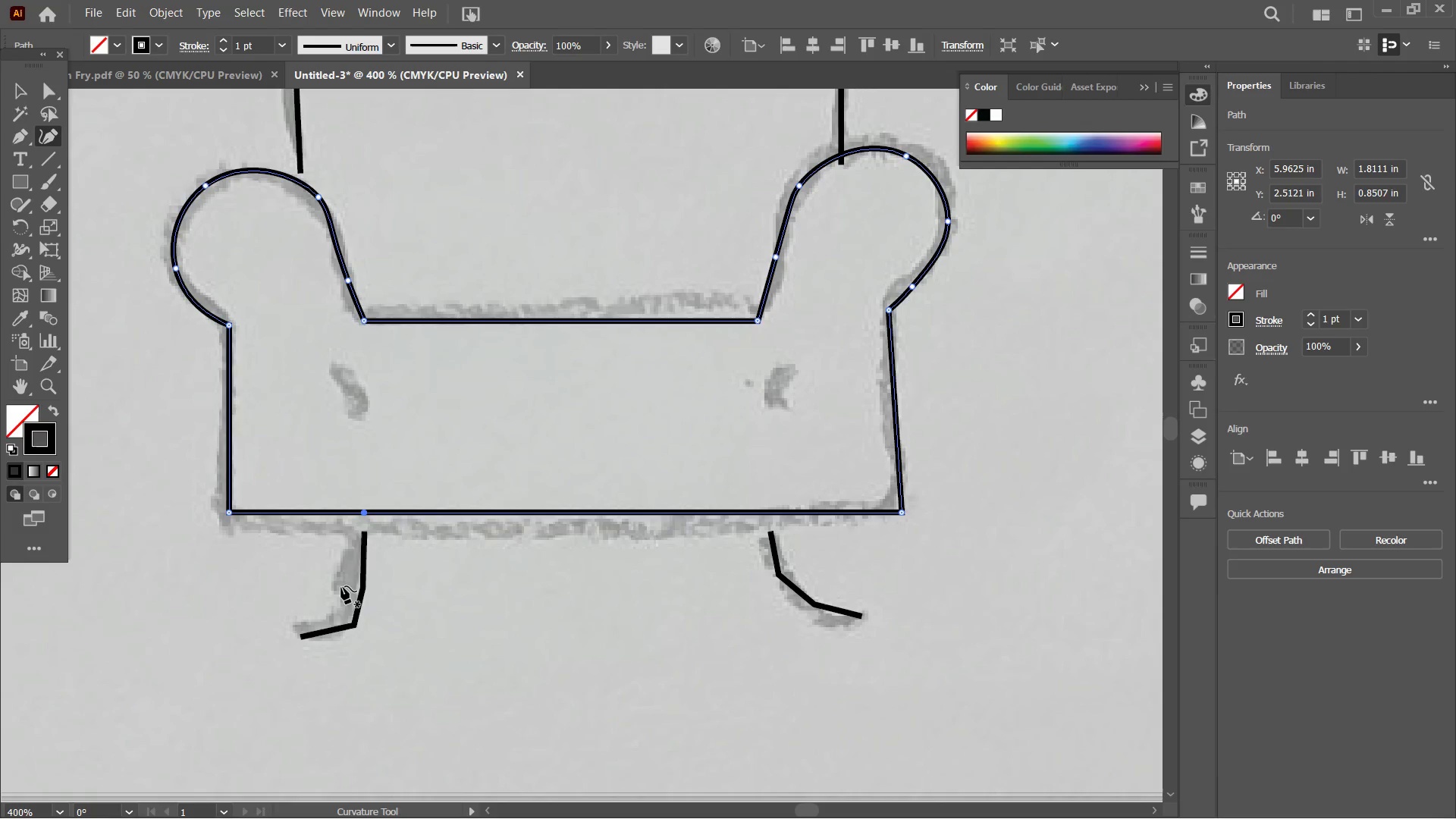 
left_click_drag(start_coordinate=[594, 485], to_coordinate=[579, 372])
 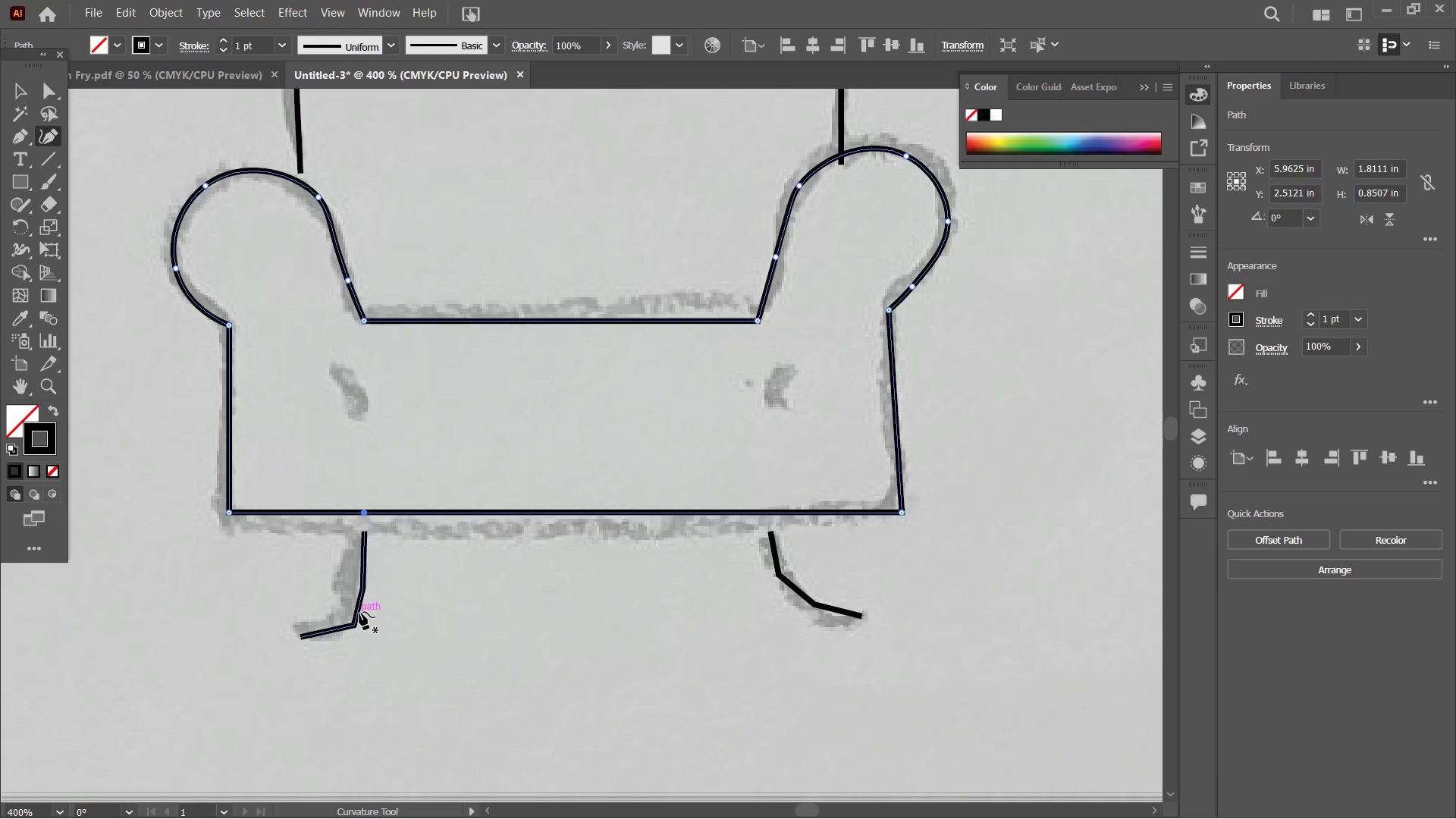 
left_click([358, 612])
 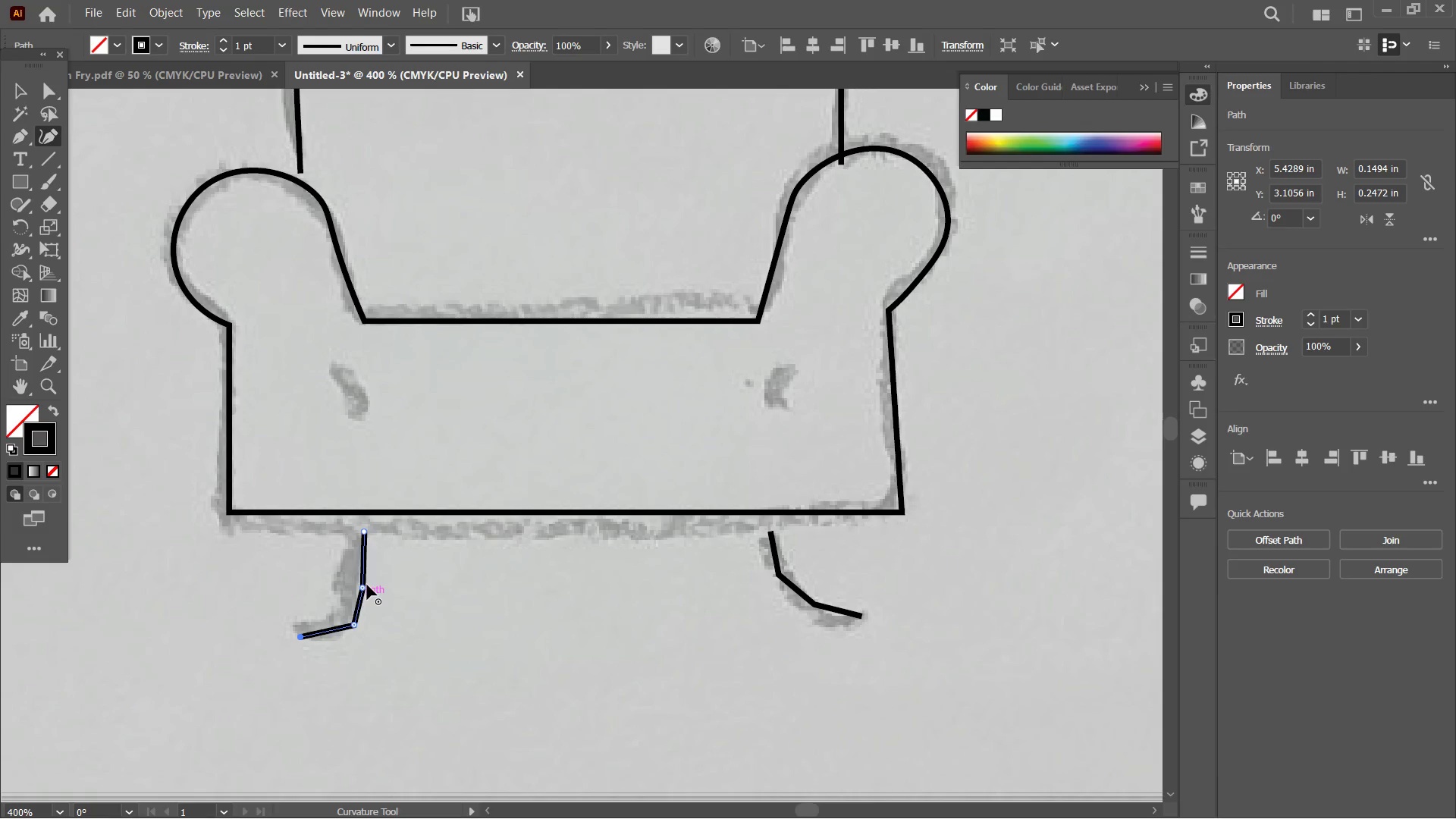 
double_click([367, 585])
 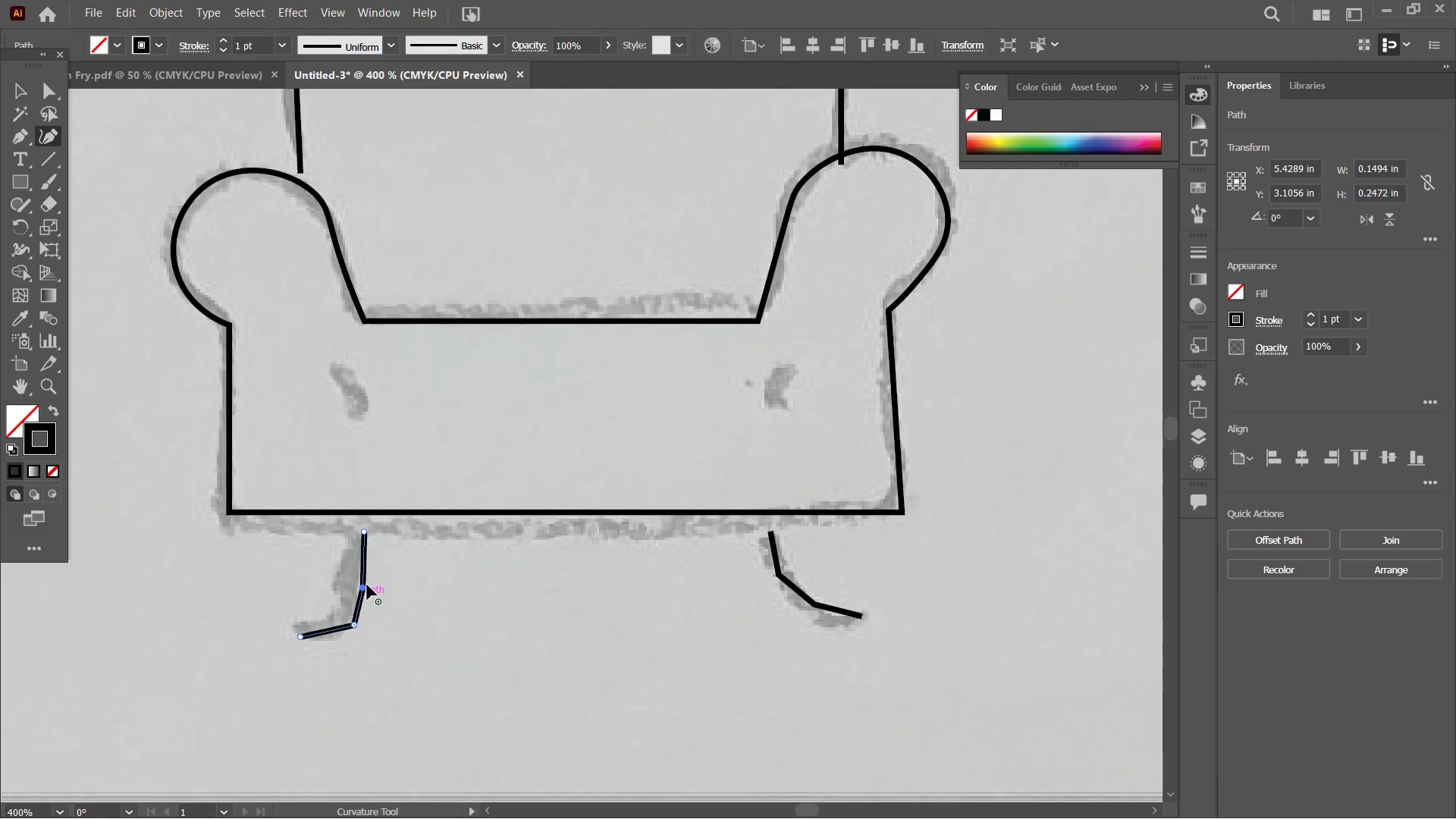 
key(Backspace)
 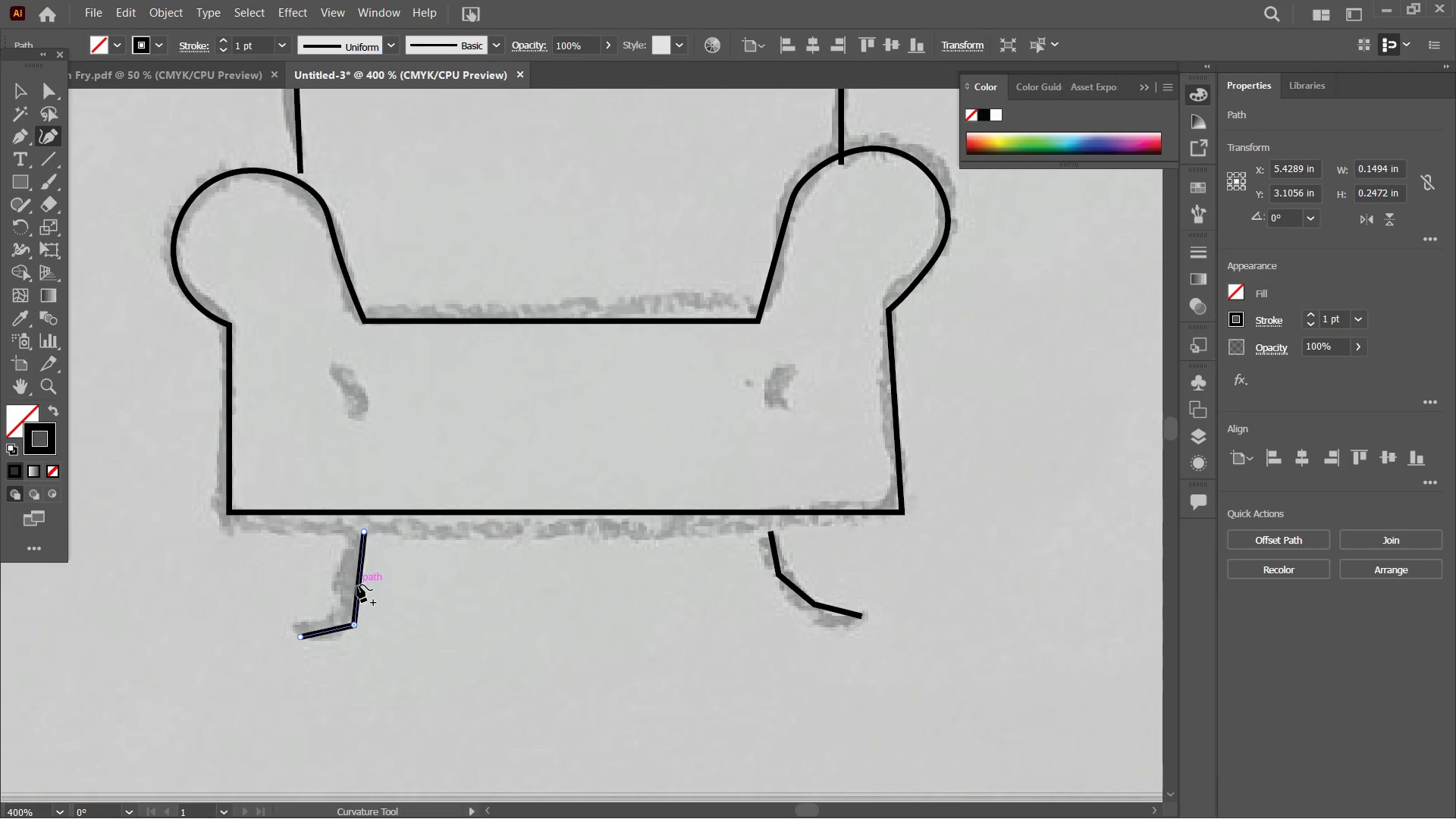 
left_click_drag(start_coordinate=[357, 585], to_coordinate=[366, 585])
 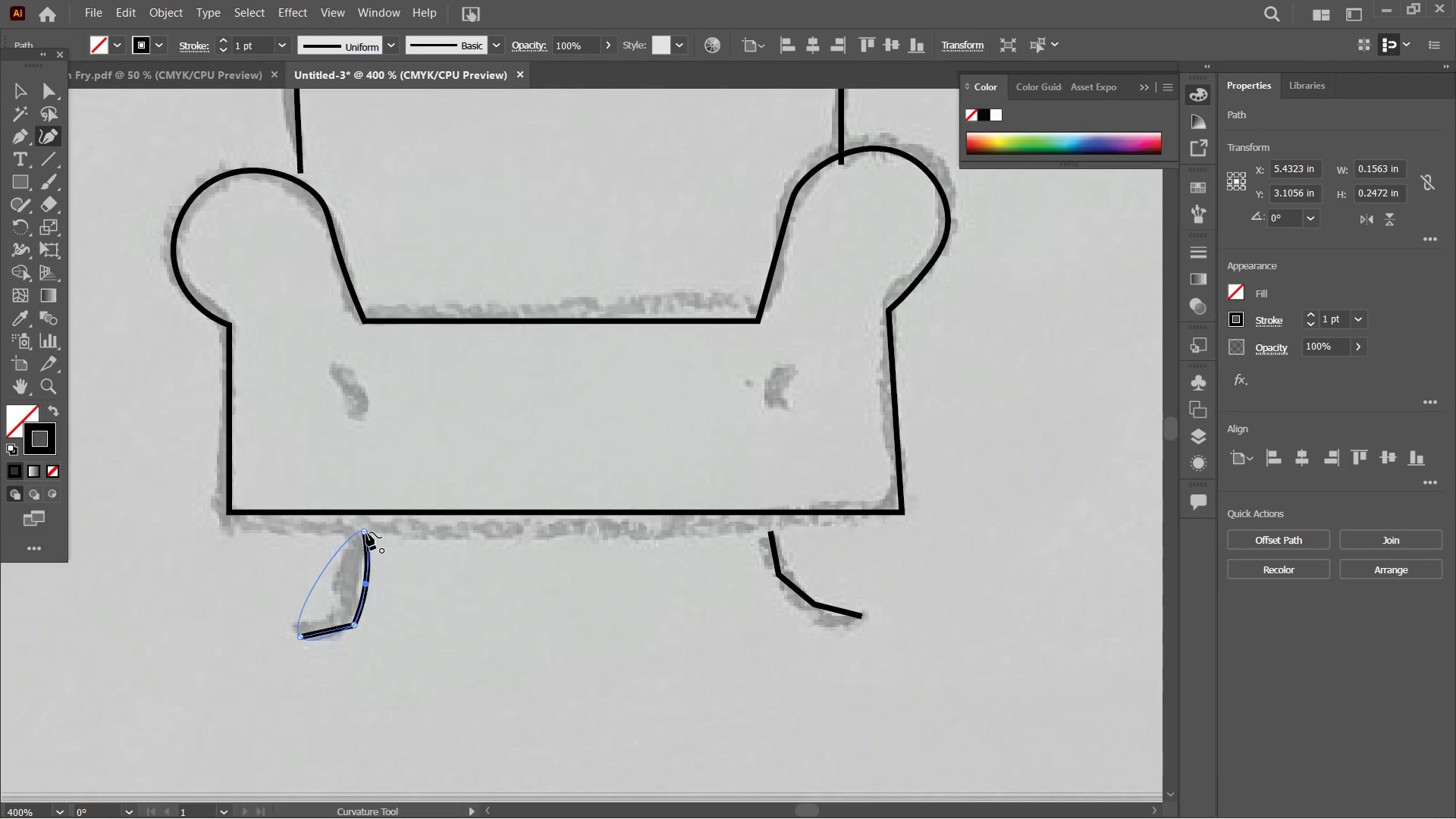 
key(Backspace)
 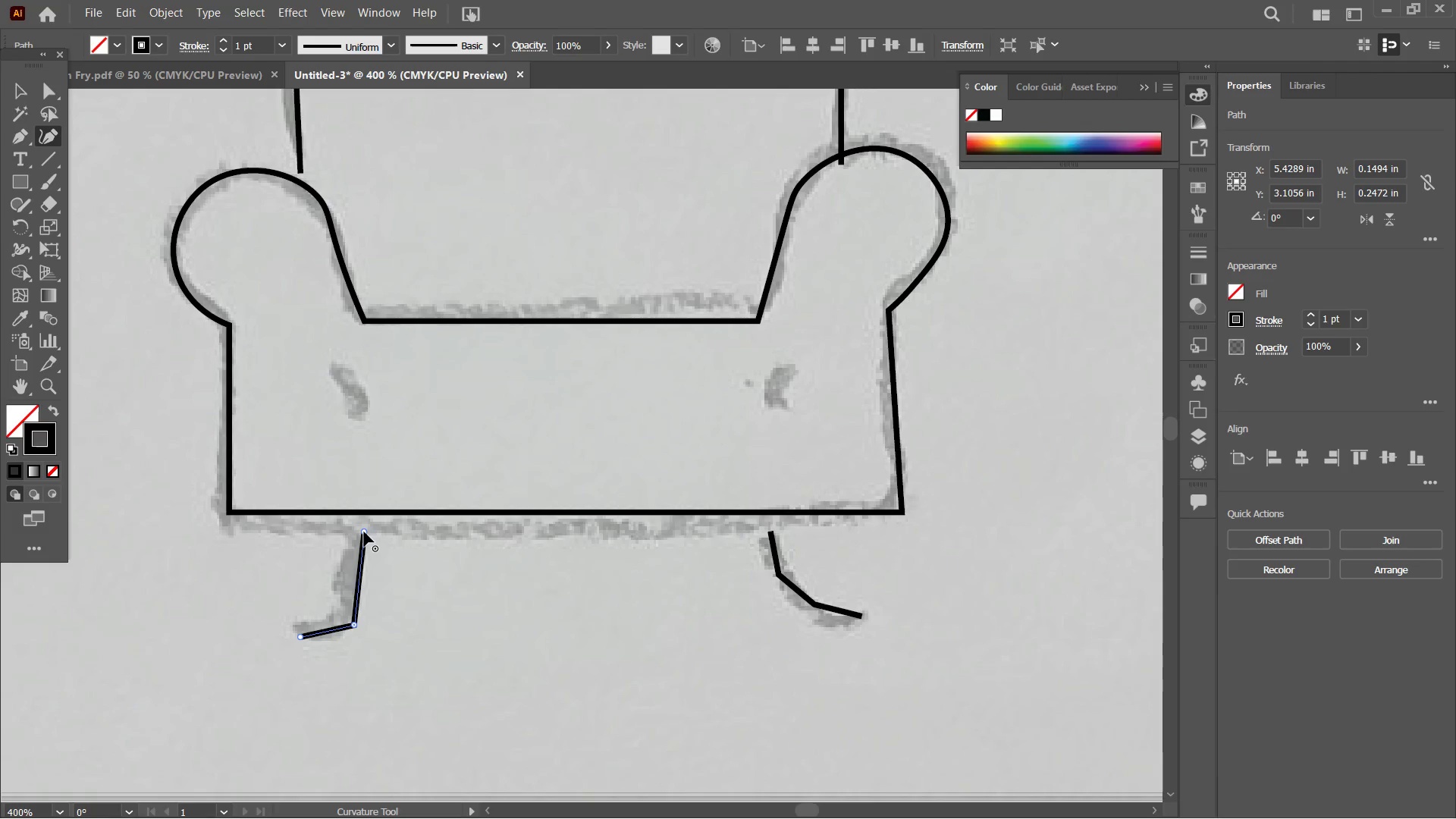 
left_click_drag(start_coordinate=[364, 532], to_coordinate=[364, 515])
 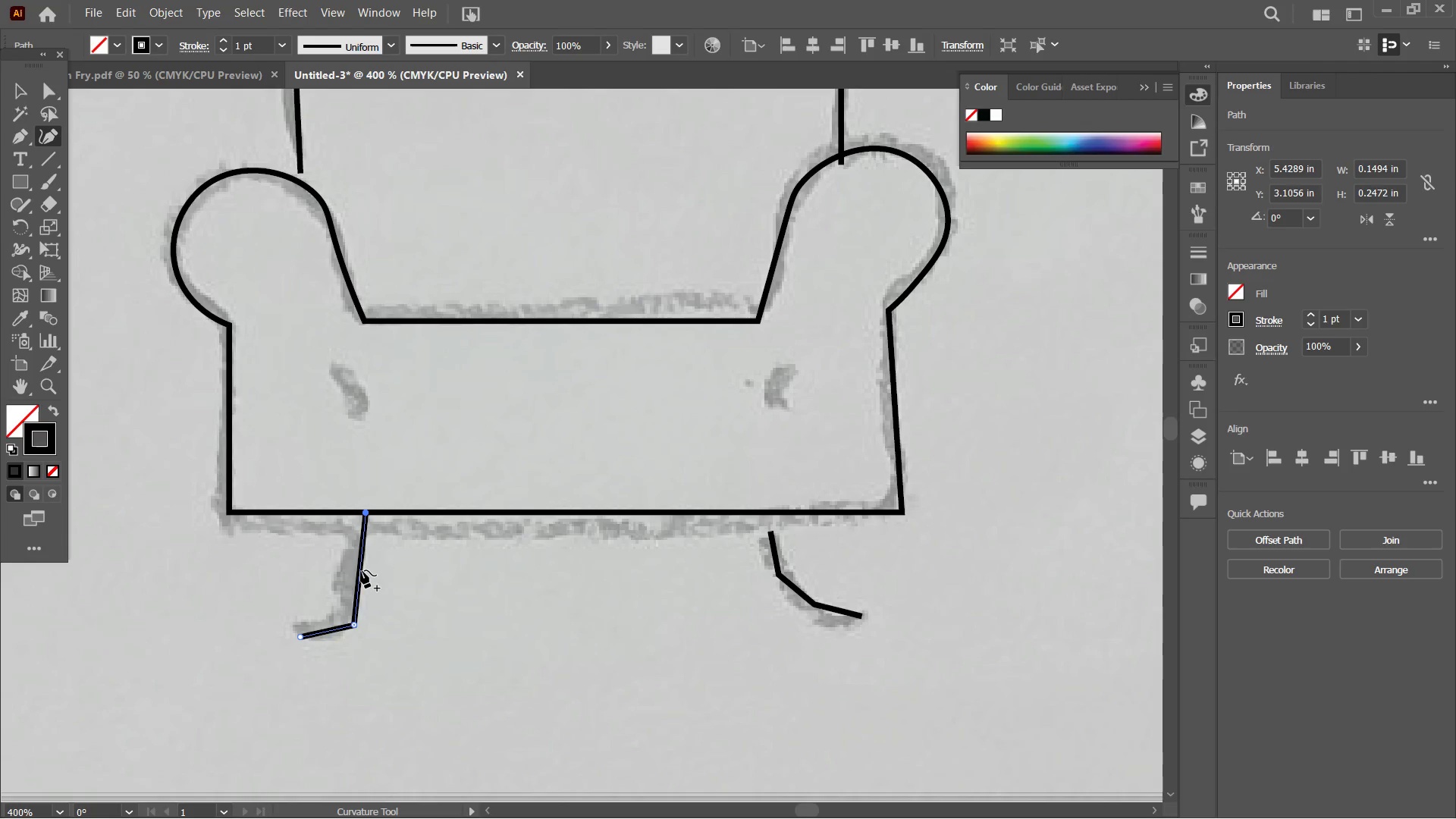 
key(F10)
 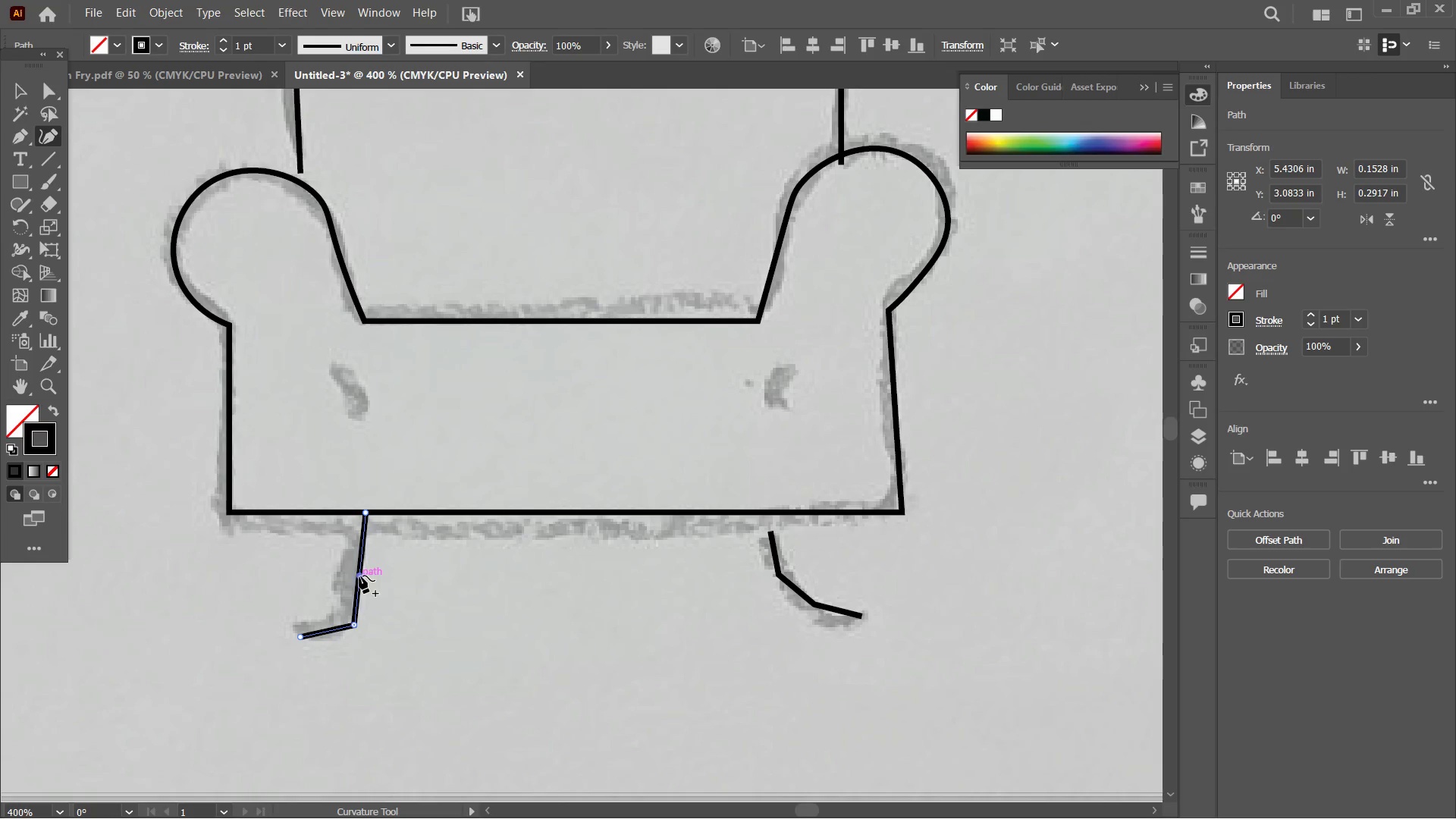 
left_click_drag(start_coordinate=[359, 576], to_coordinate=[366, 575])
 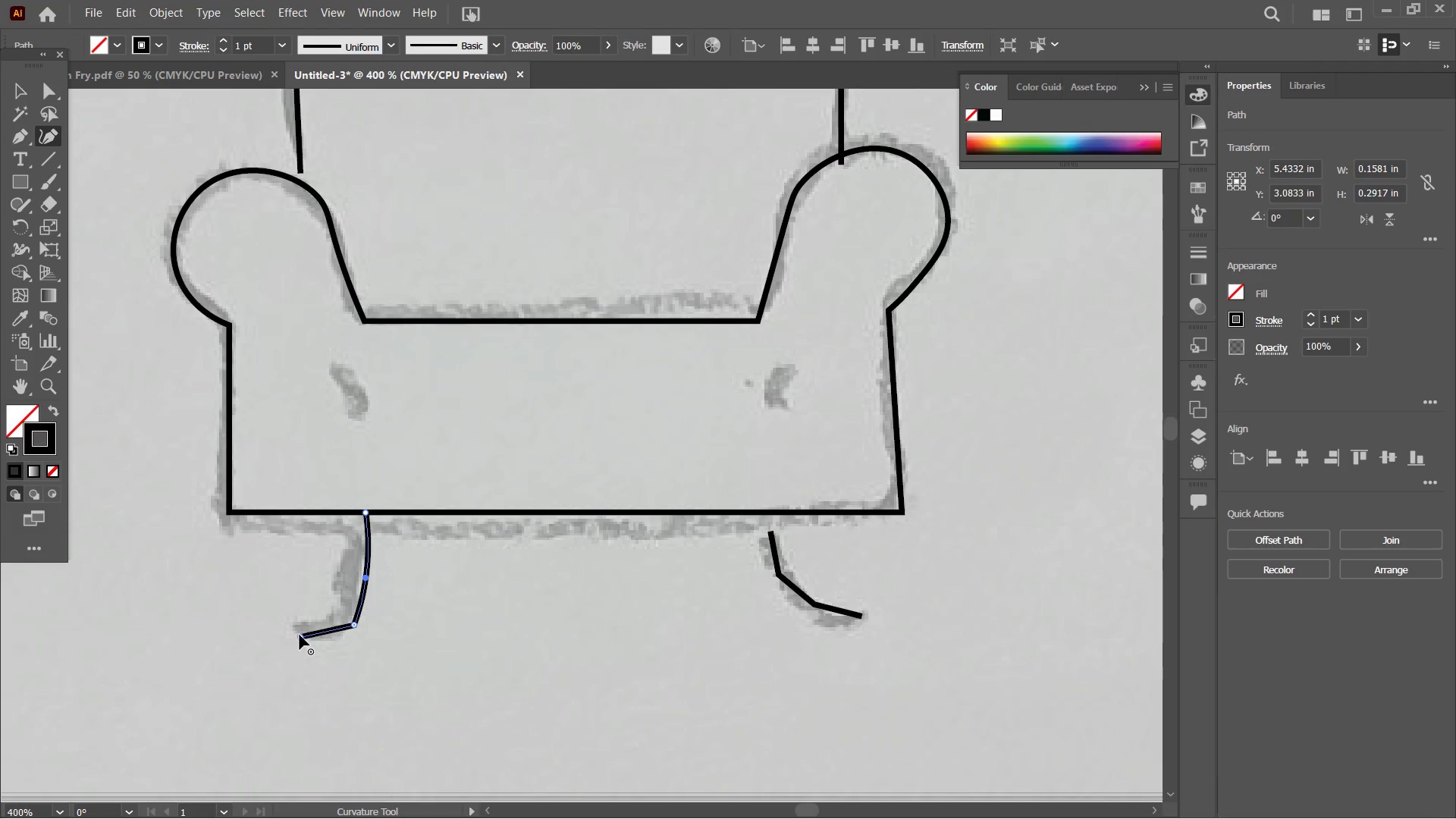 
left_click_drag(start_coordinate=[300, 635], to_coordinate=[299, 620])
 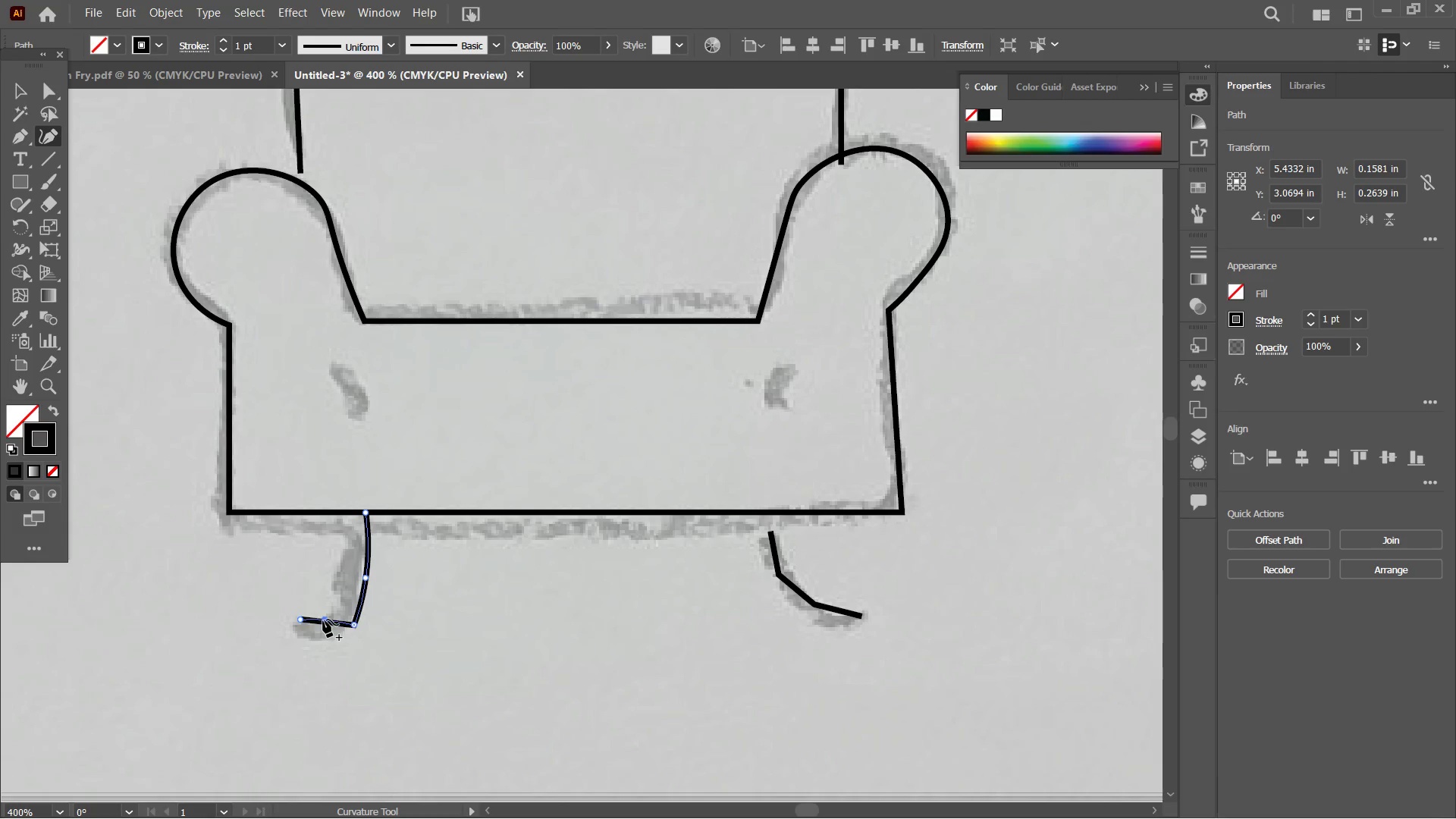 
left_click_drag(start_coordinate=[324, 620], to_coordinate=[323, 628])
 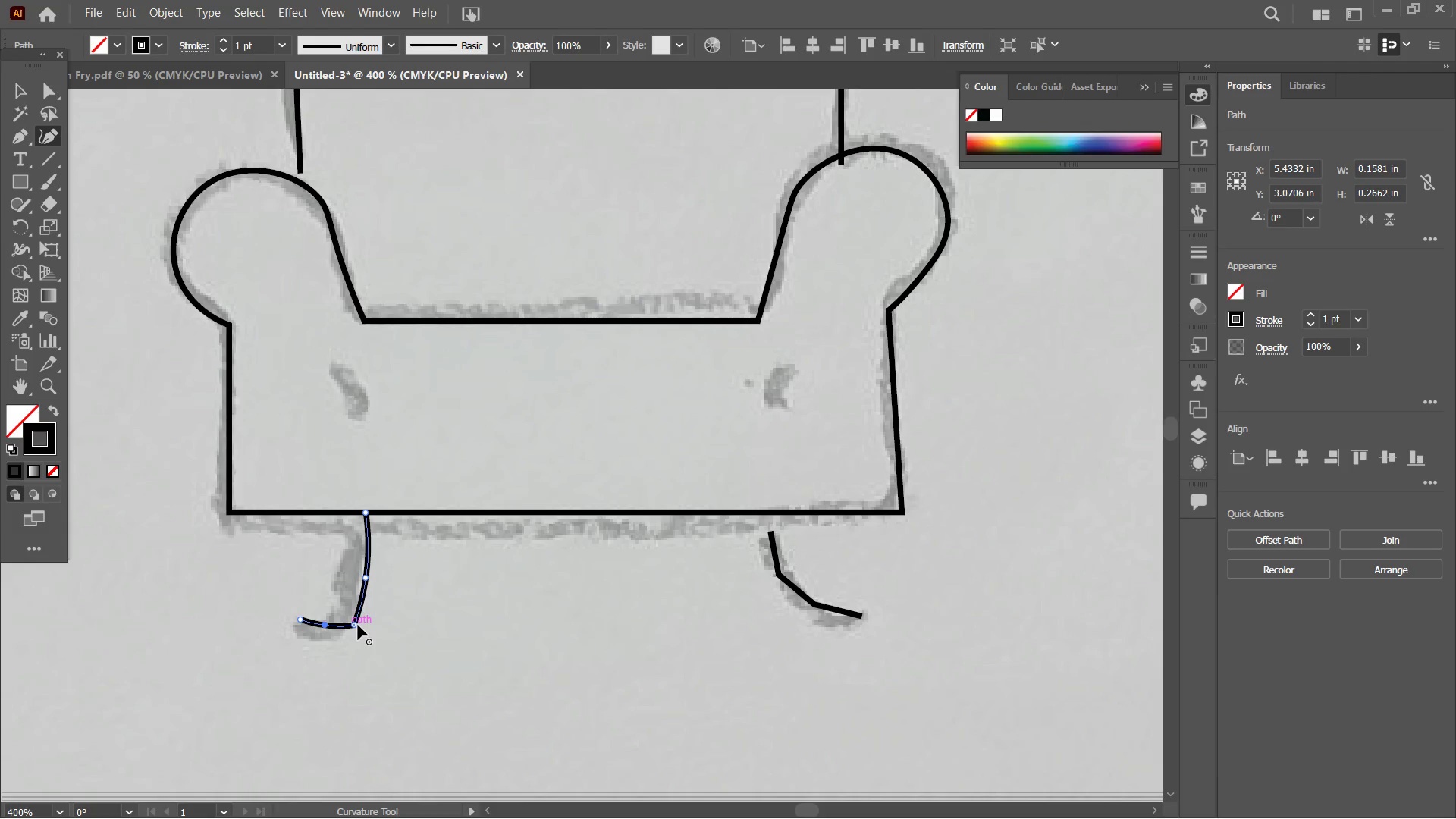 
left_click([358, 625])
 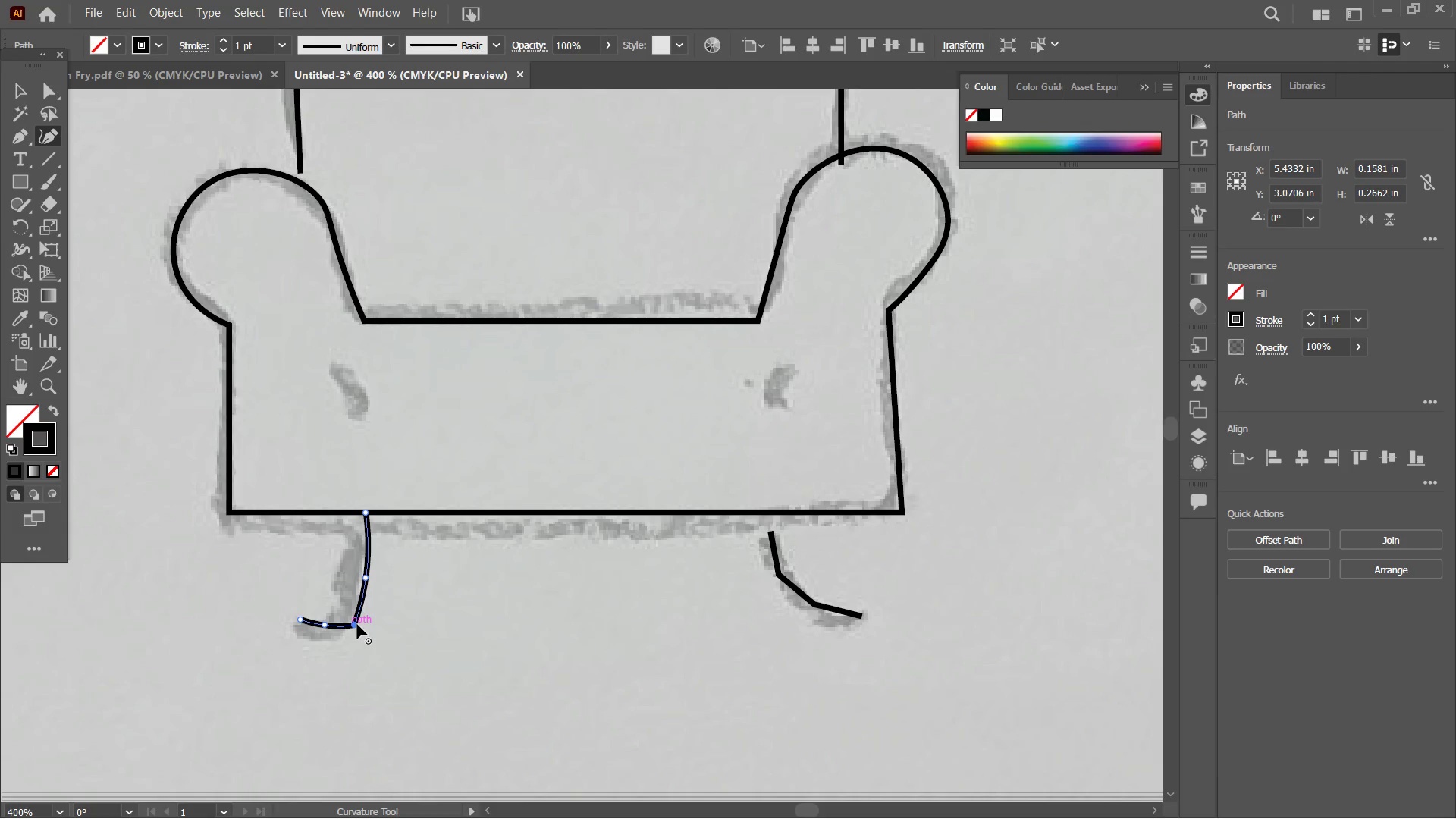 
key(Backspace)
 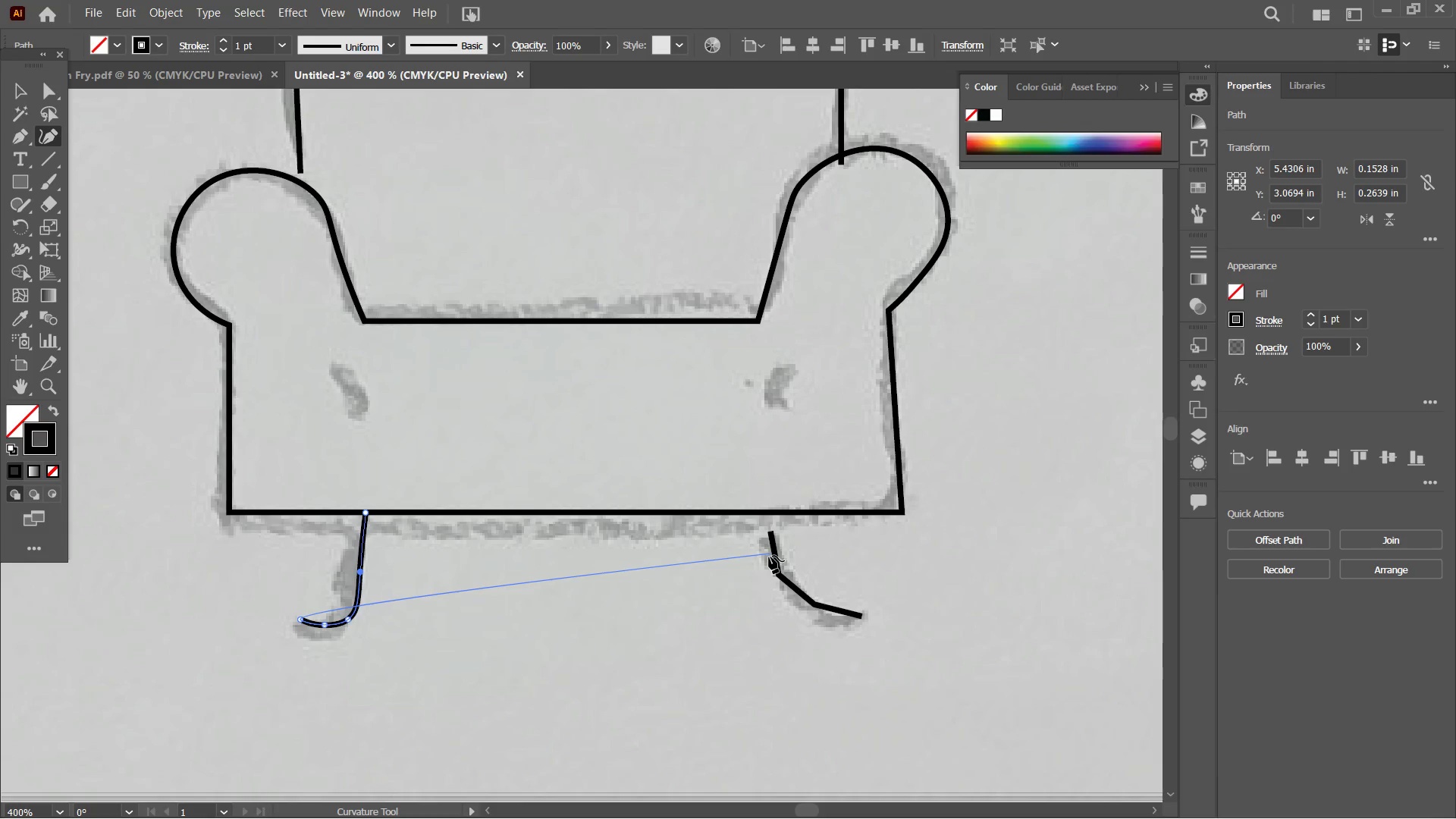 
key(Control+Z)
 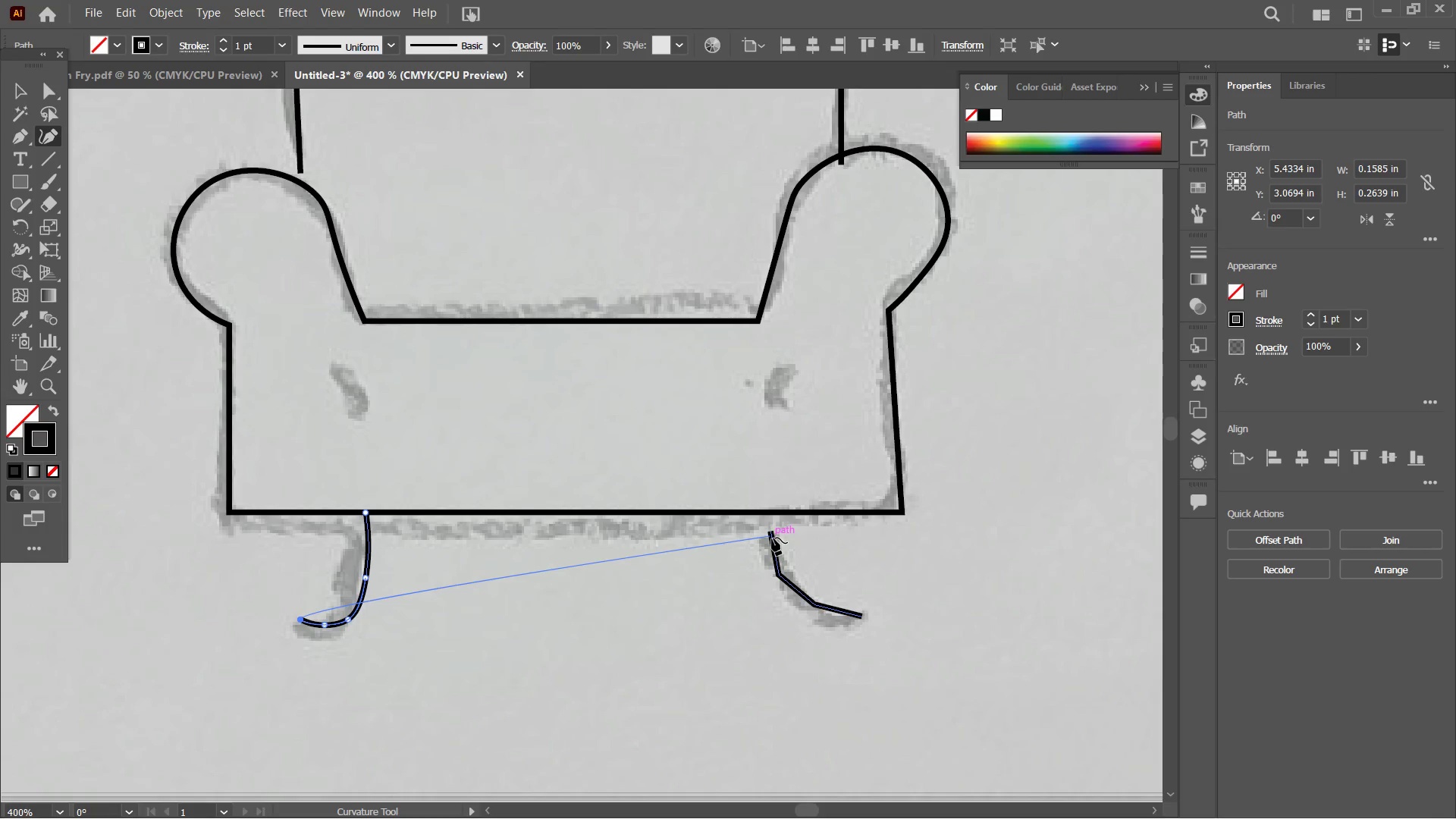 
left_click([773, 536])
 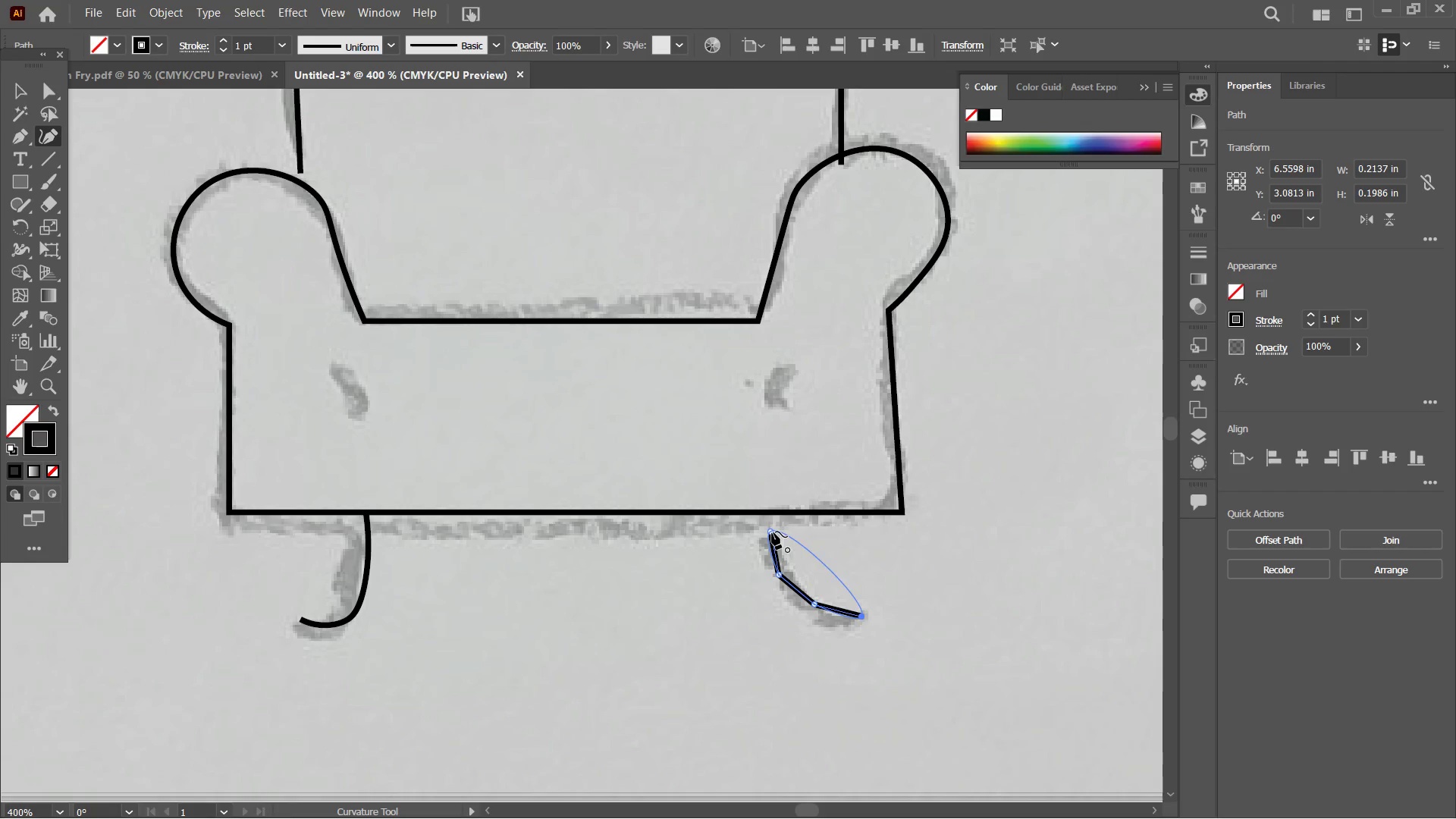 
left_click_drag(start_coordinate=[772, 532], to_coordinate=[769, 512])
 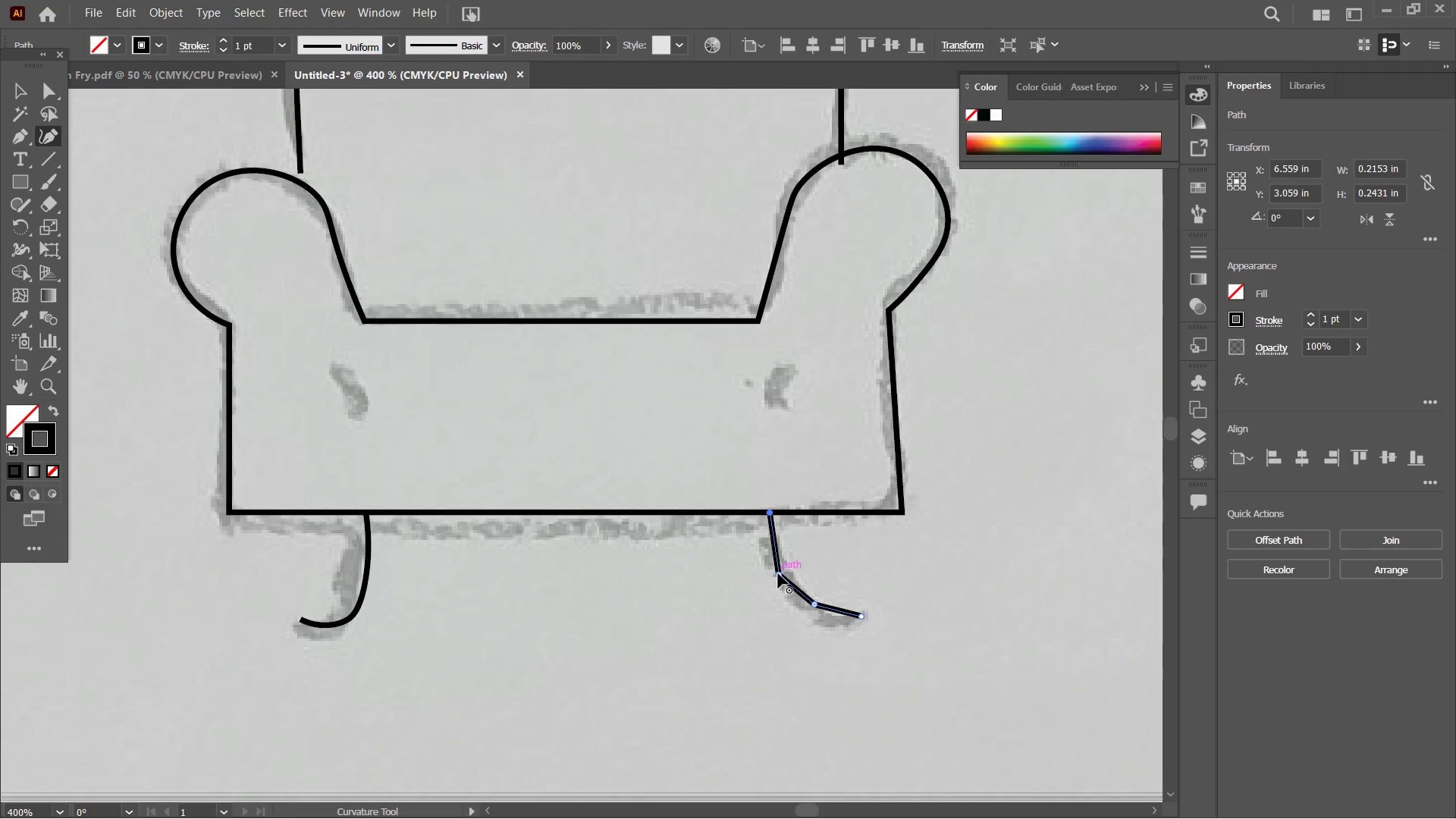 
left_click([778, 573])
 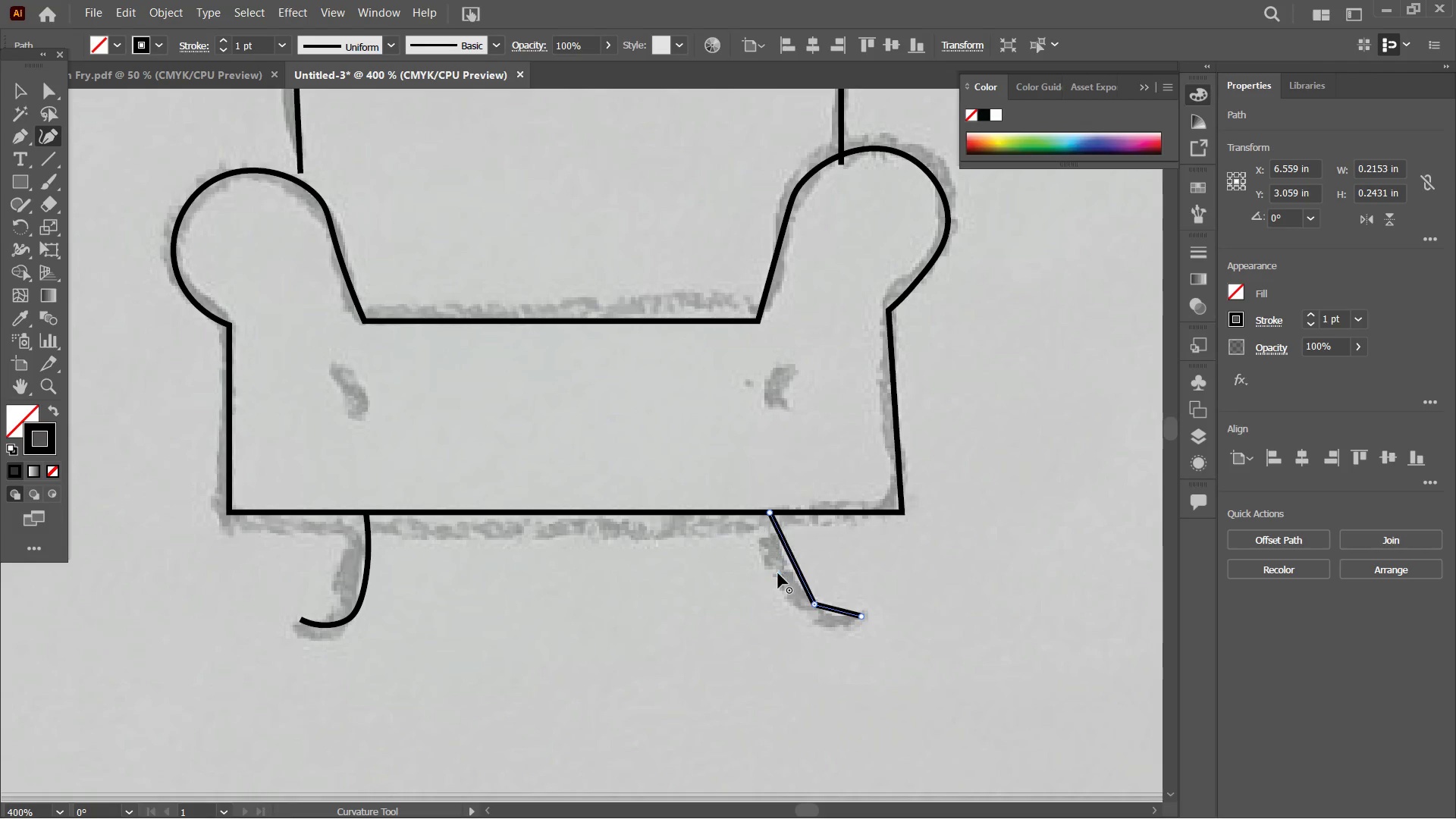 
key(Backspace)
 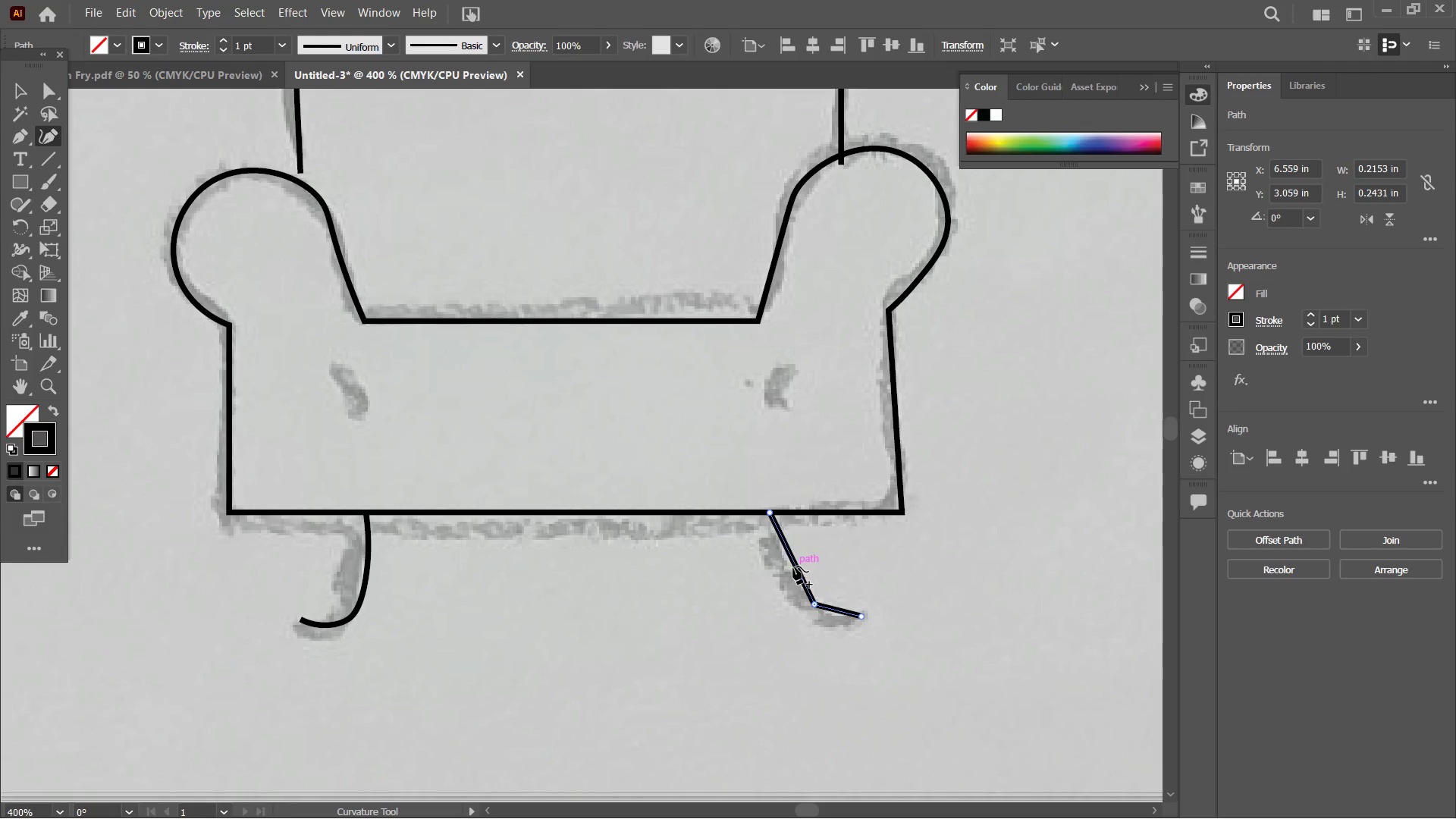 
left_click_drag(start_coordinate=[794, 566], to_coordinate=[781, 578])
 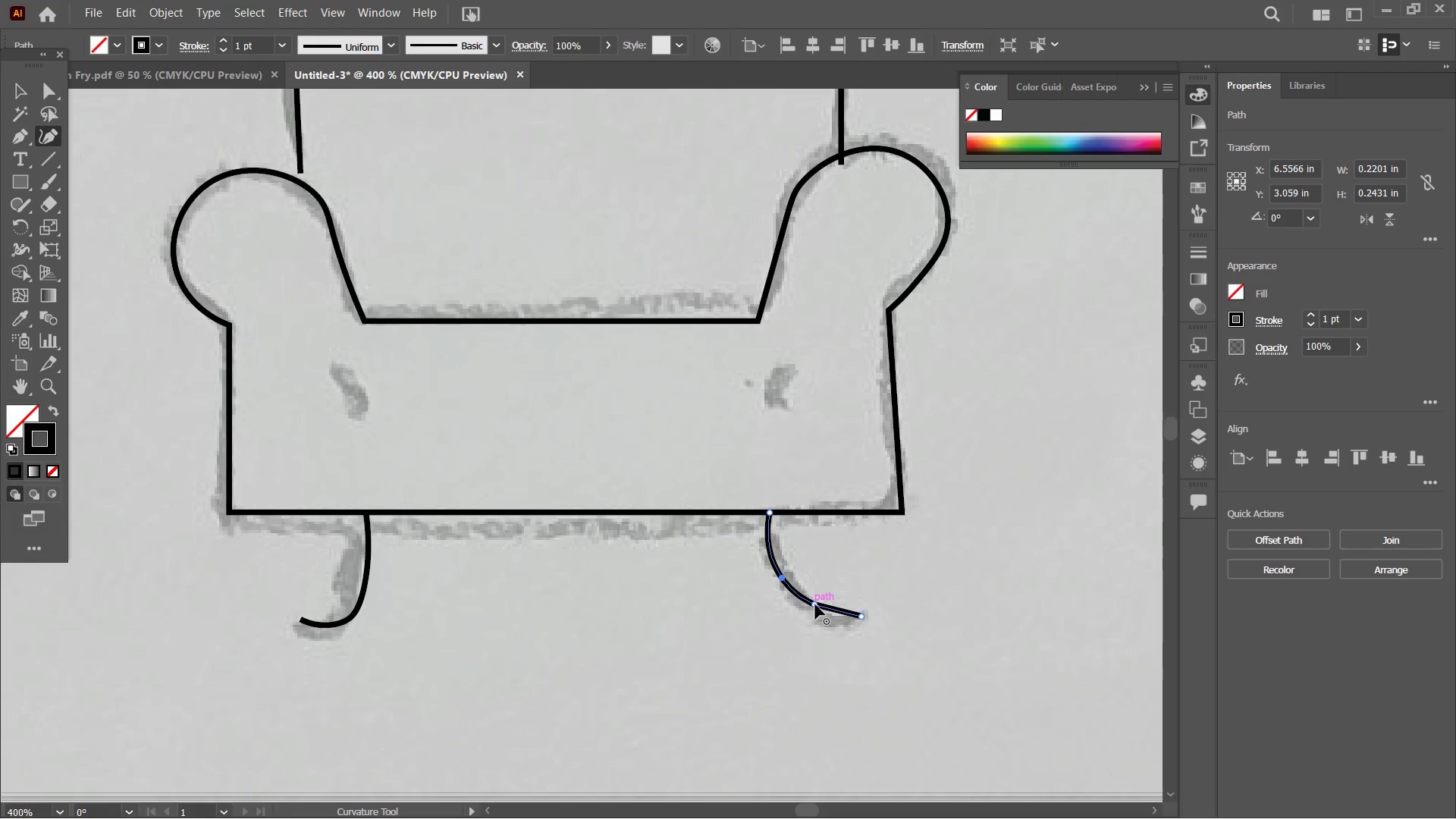 
left_click([815, 604])
 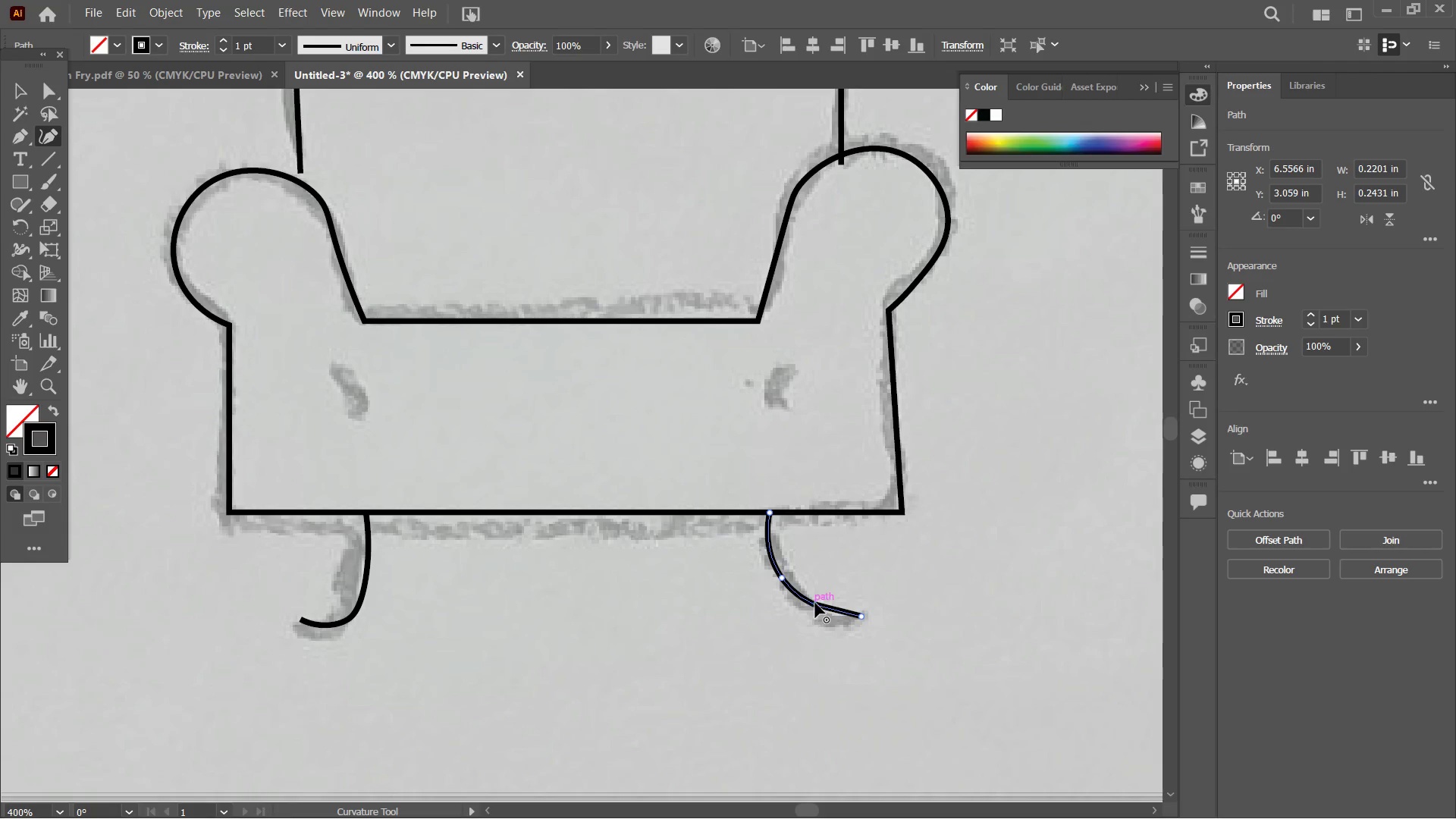 
key(Backspace)
 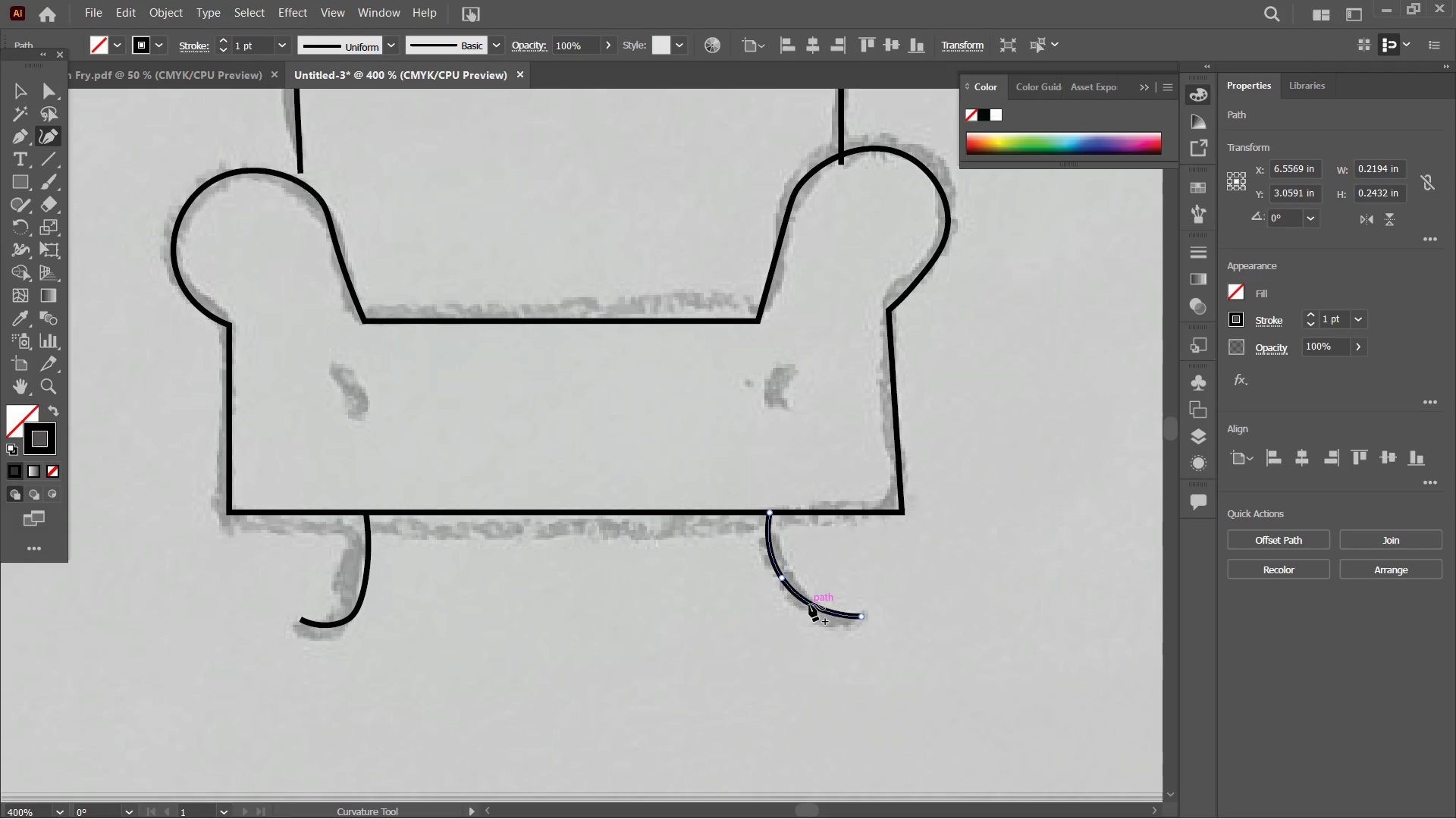 
left_click_drag(start_coordinate=[809, 604], to_coordinate=[809, 610])
 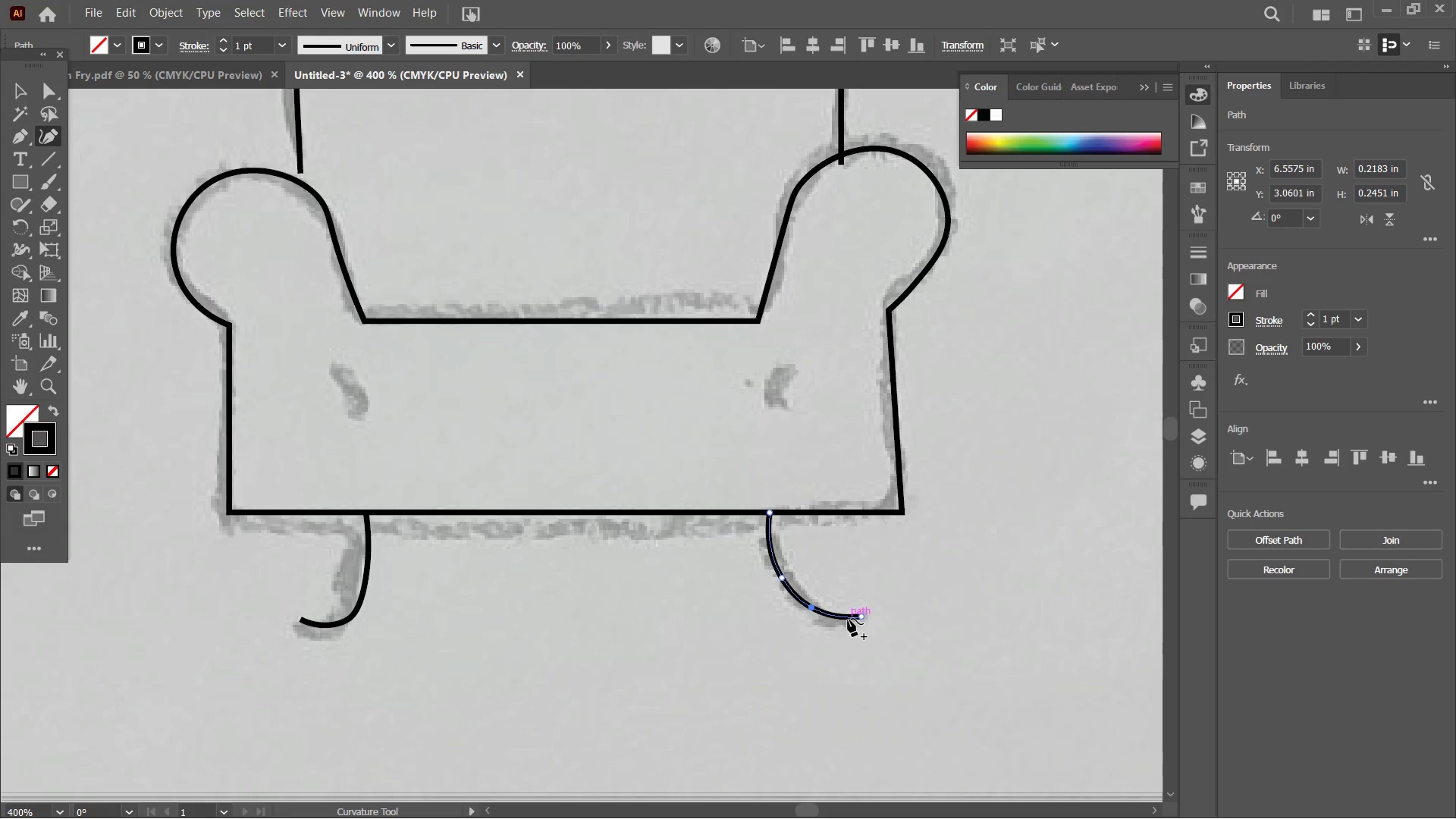 
left_click_drag(start_coordinate=[848, 618], to_coordinate=[848, 608])
 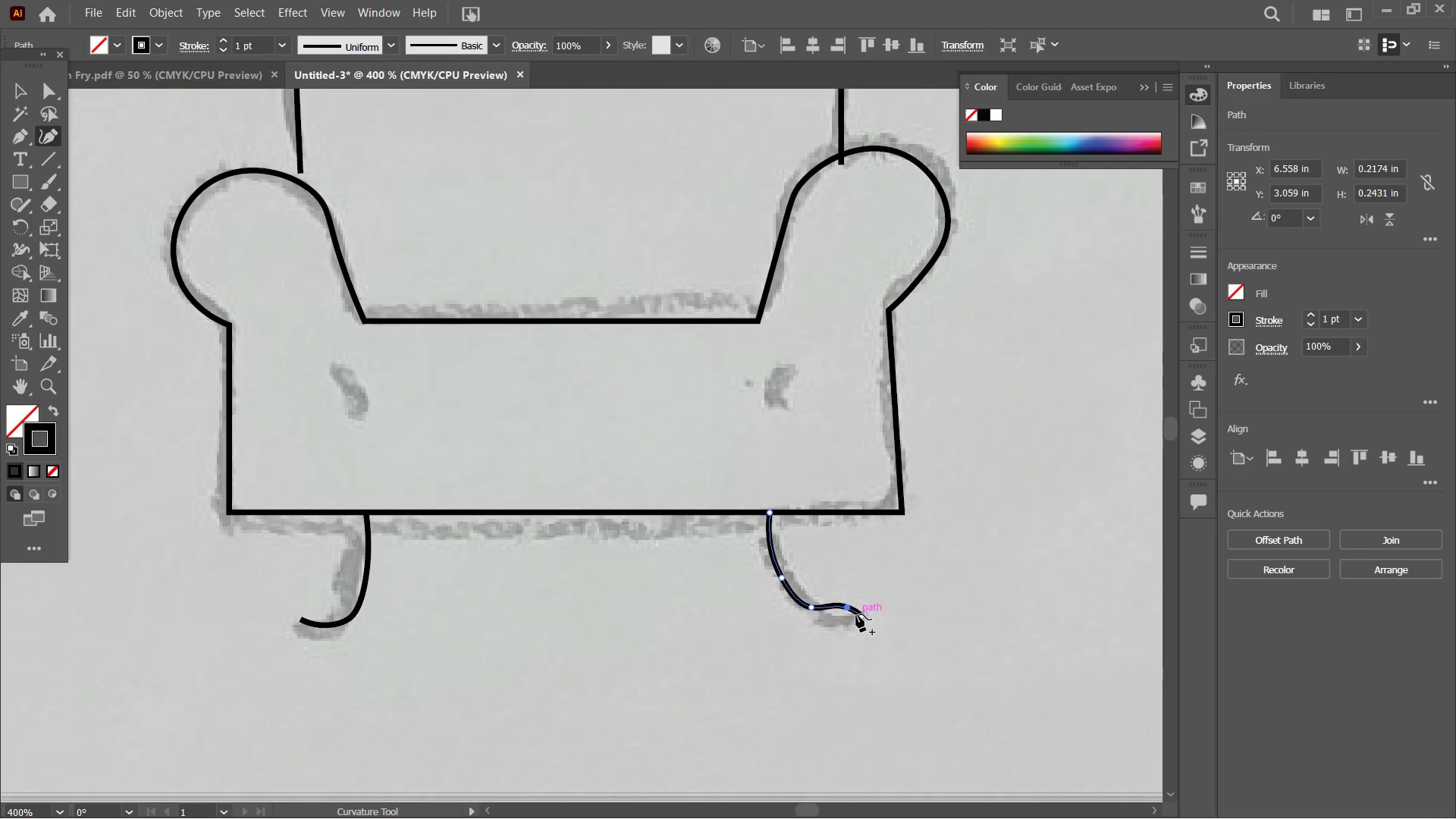 
left_click_drag(start_coordinate=[856, 614], to_coordinate=[864, 607])
 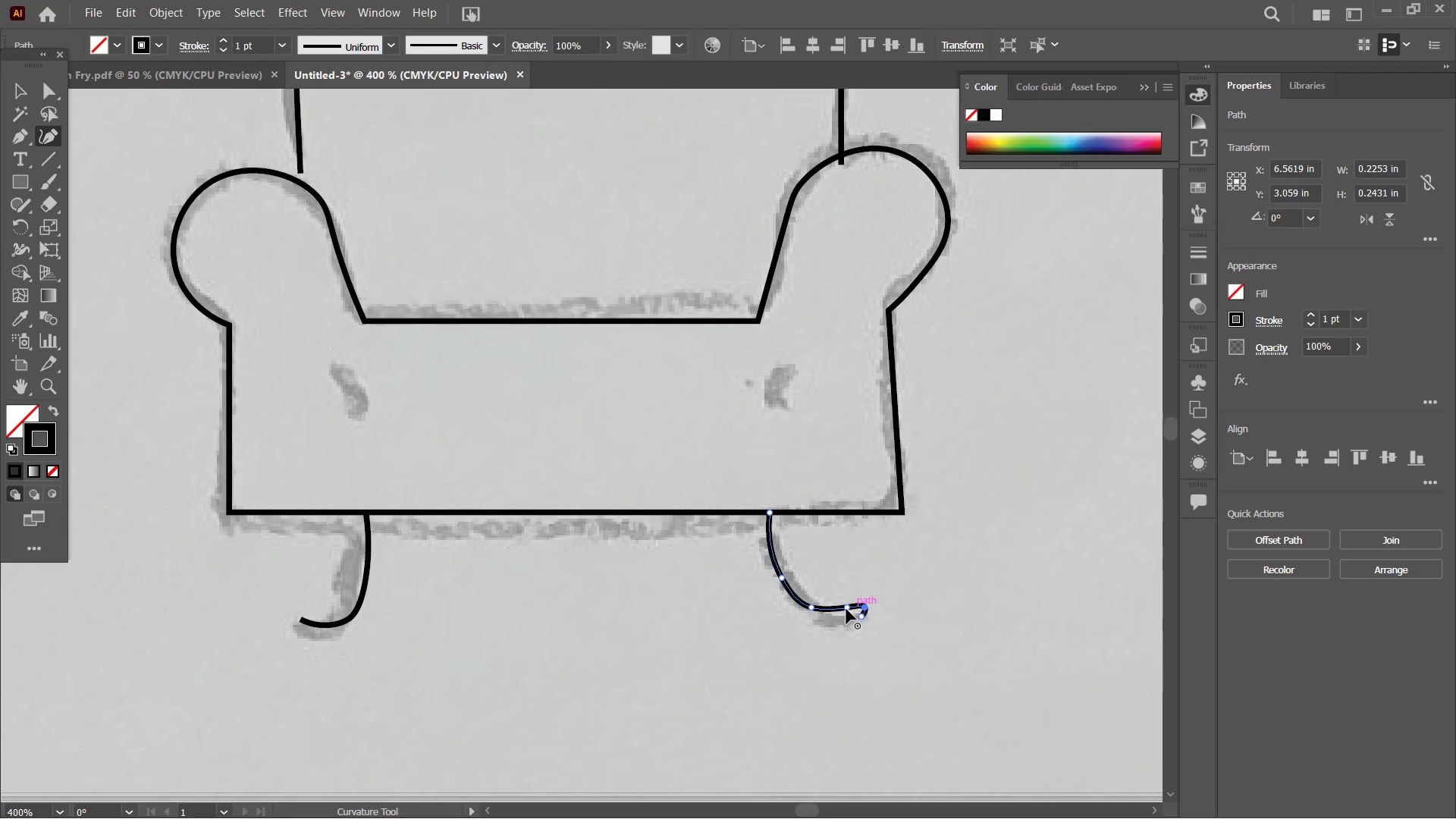 
left_click_drag(start_coordinate=[847, 607], to_coordinate=[846, 612])
 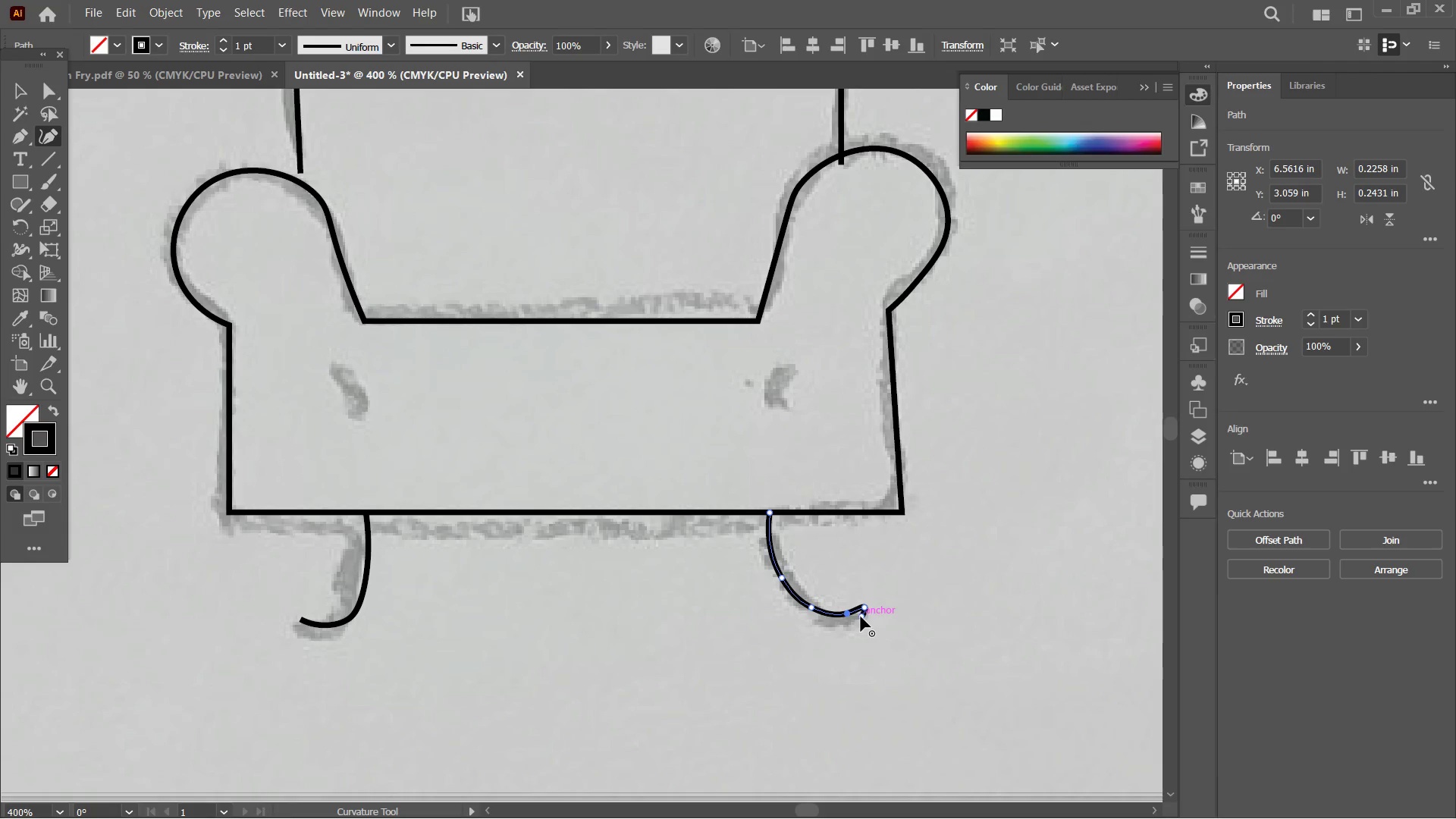 
left_click([861, 617])
 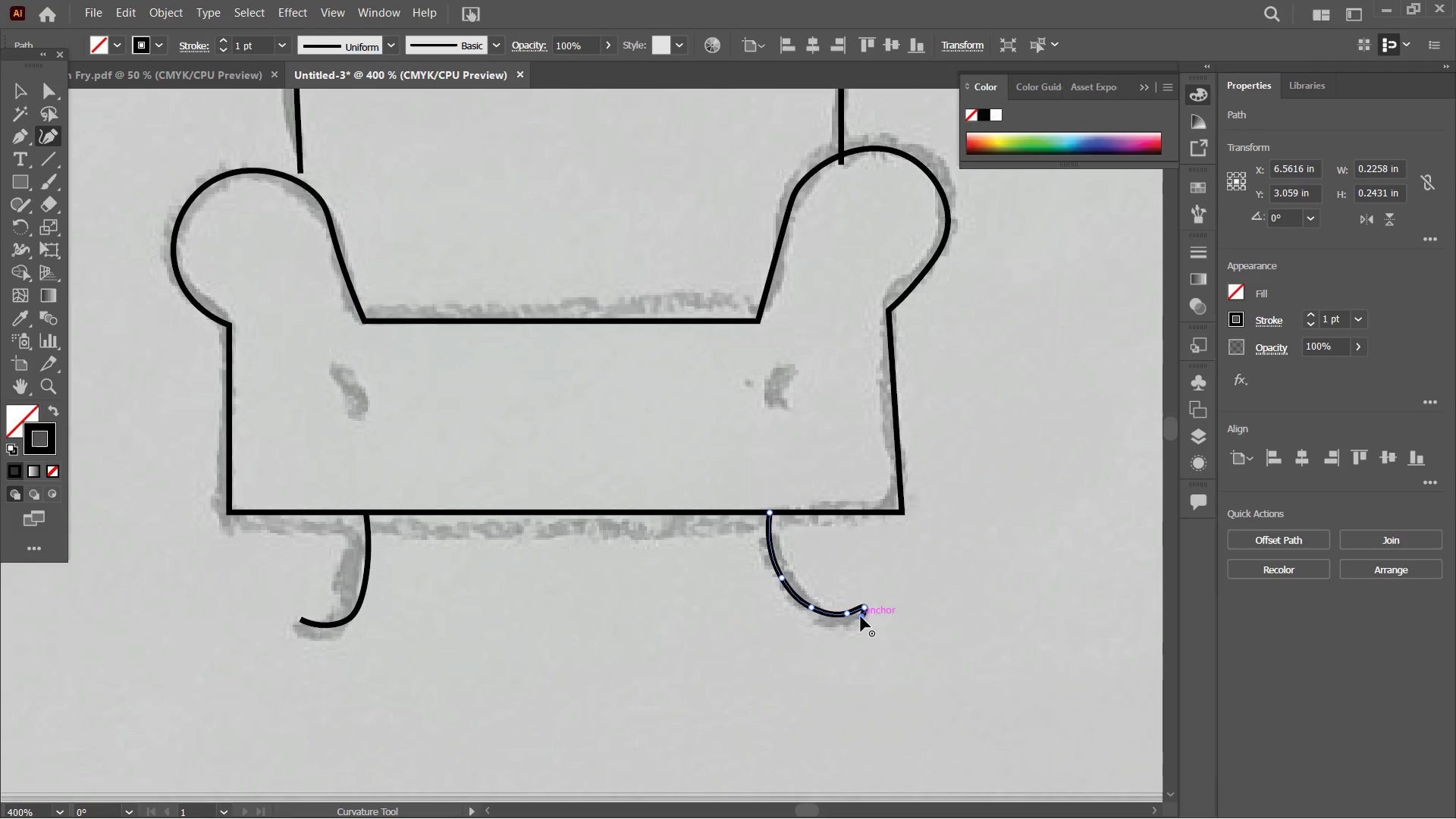 
key(Backspace)
 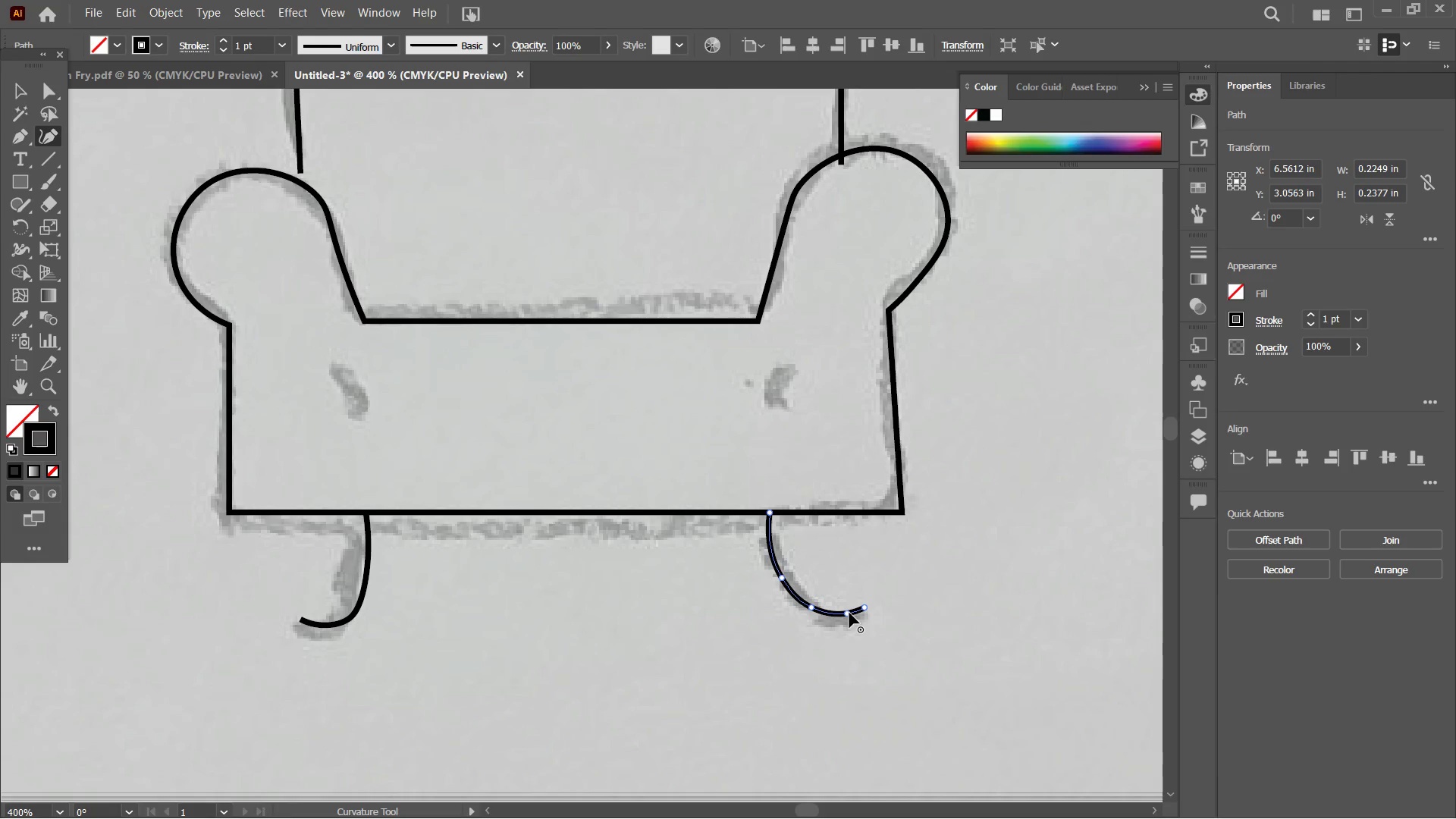 
left_click_drag(start_coordinate=[849, 613], to_coordinate=[845, 618])
 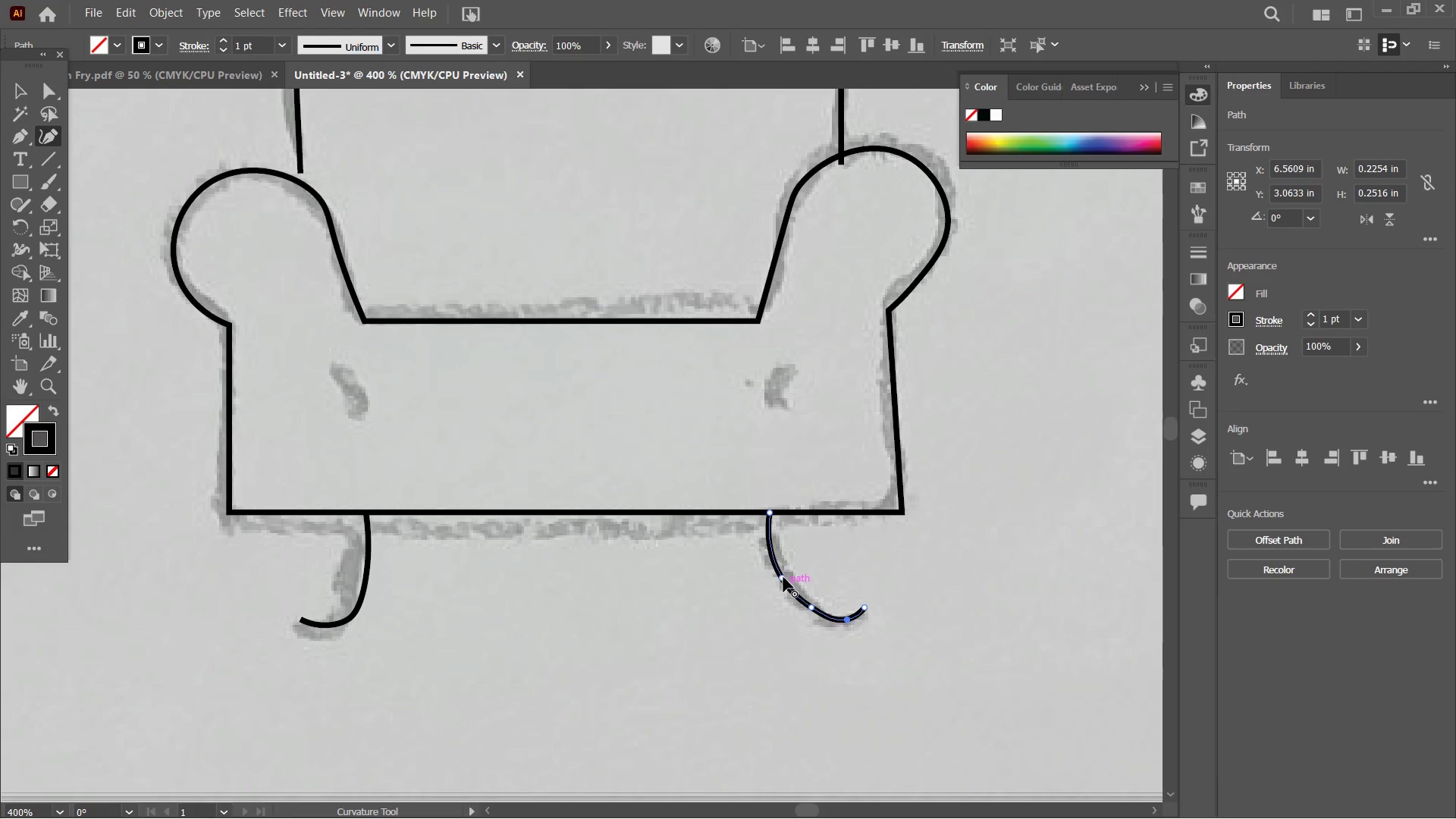 
left_click_drag(start_coordinate=[783, 577], to_coordinate=[787, 576])
 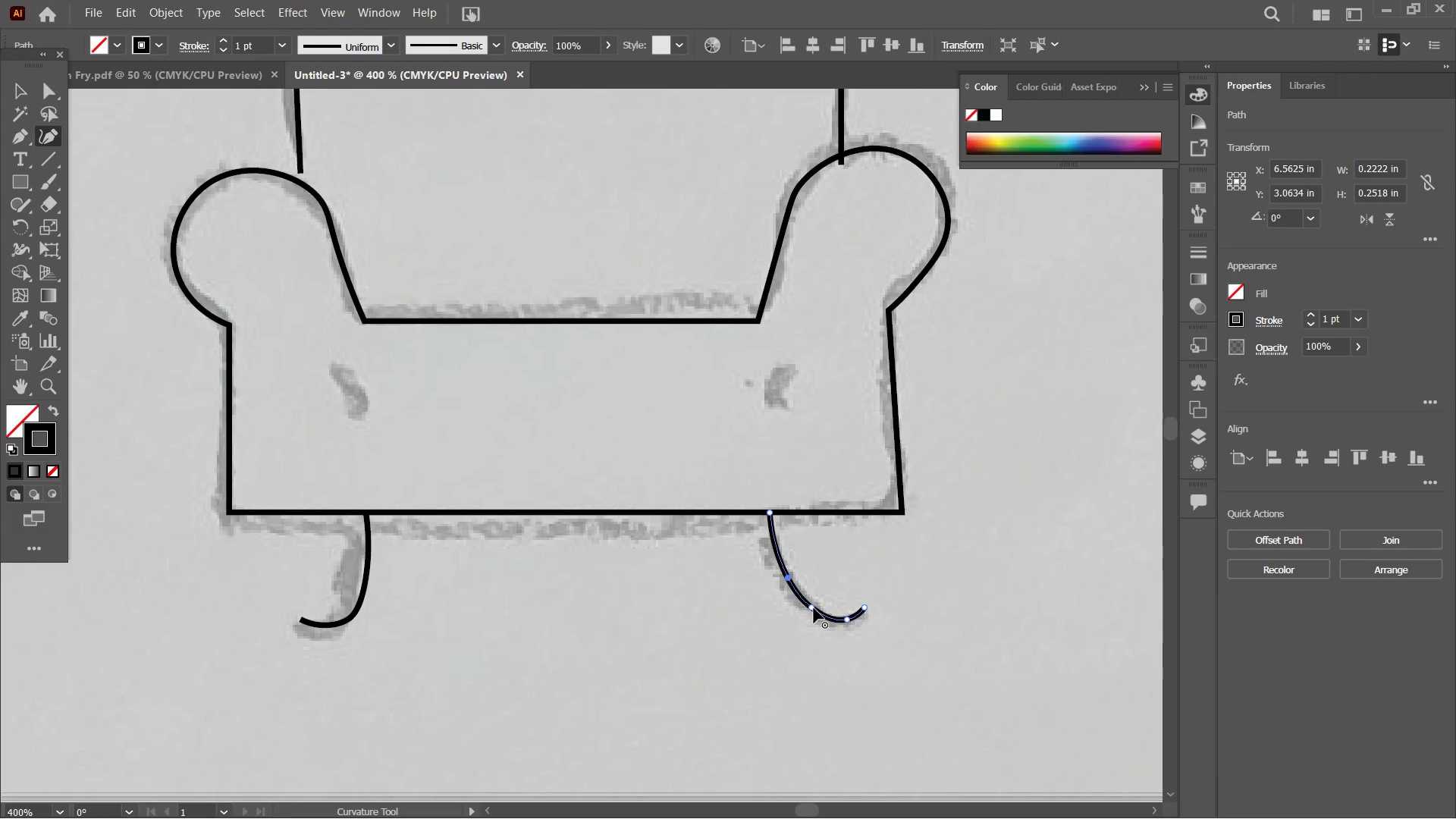 
left_click_drag(start_coordinate=[809, 608], to_coordinate=[805, 613])
 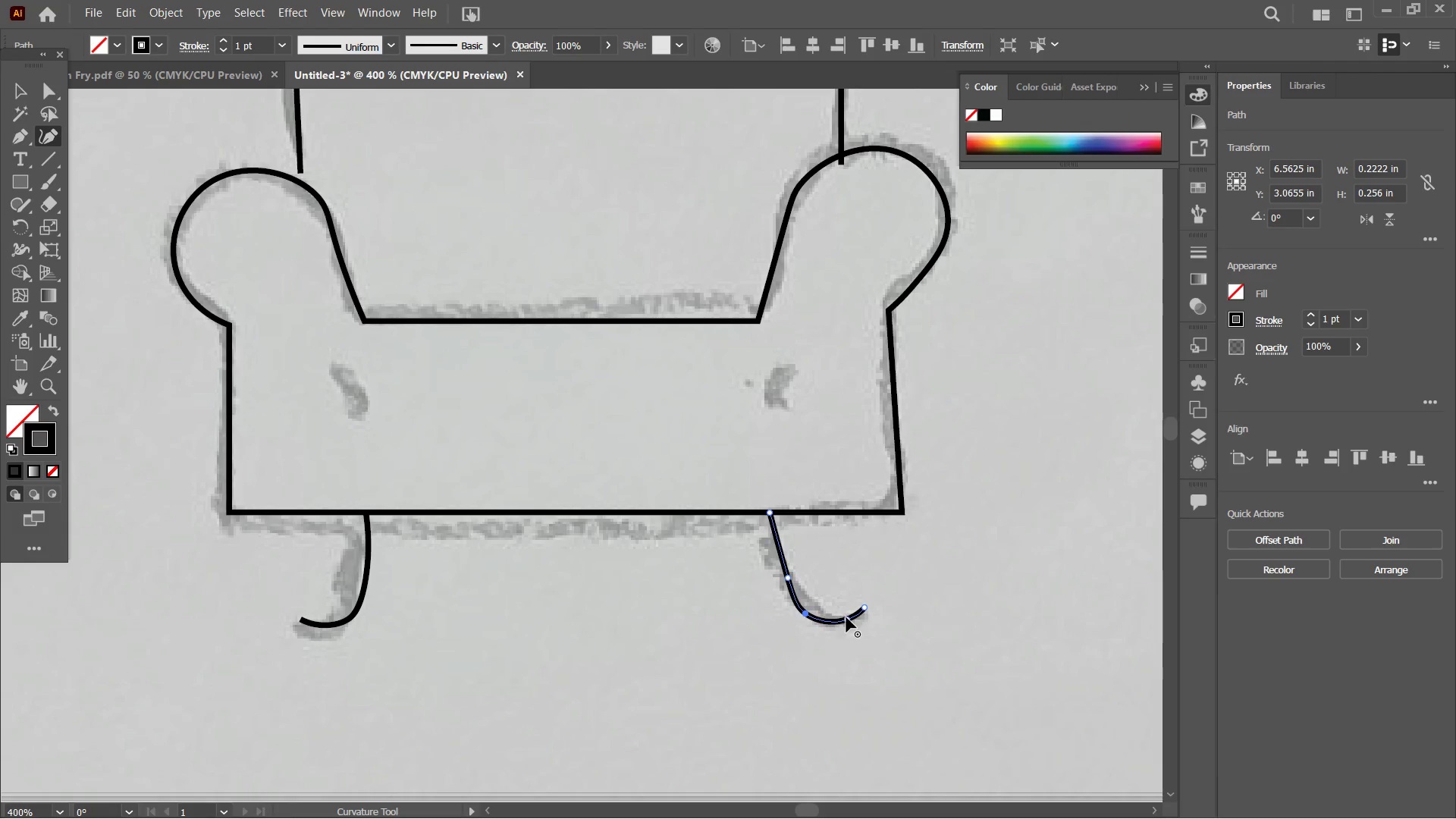 
left_click_drag(start_coordinate=[845, 618], to_coordinate=[833, 619])
 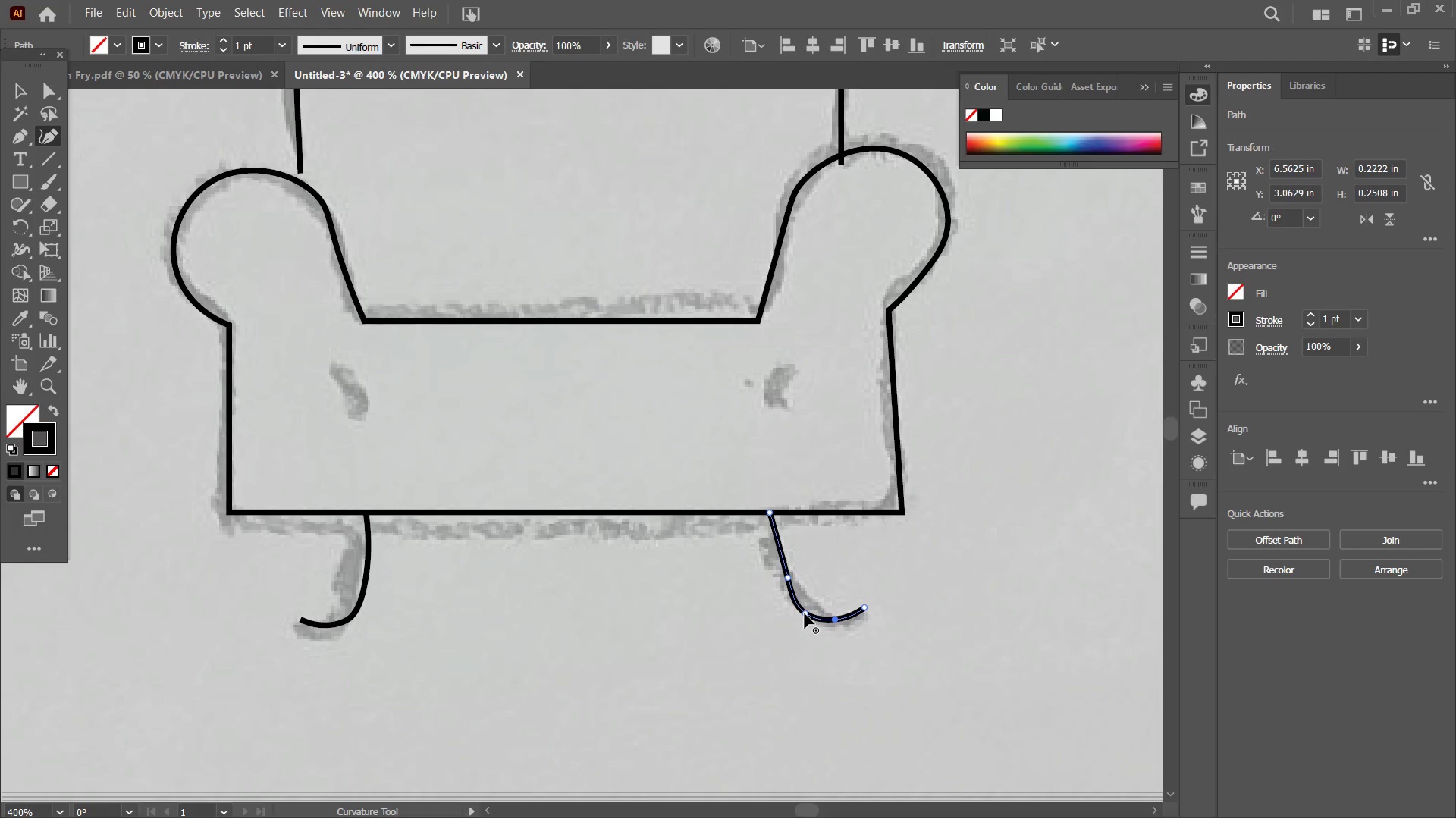 
left_click_drag(start_coordinate=[805, 613], to_coordinate=[810, 611])
 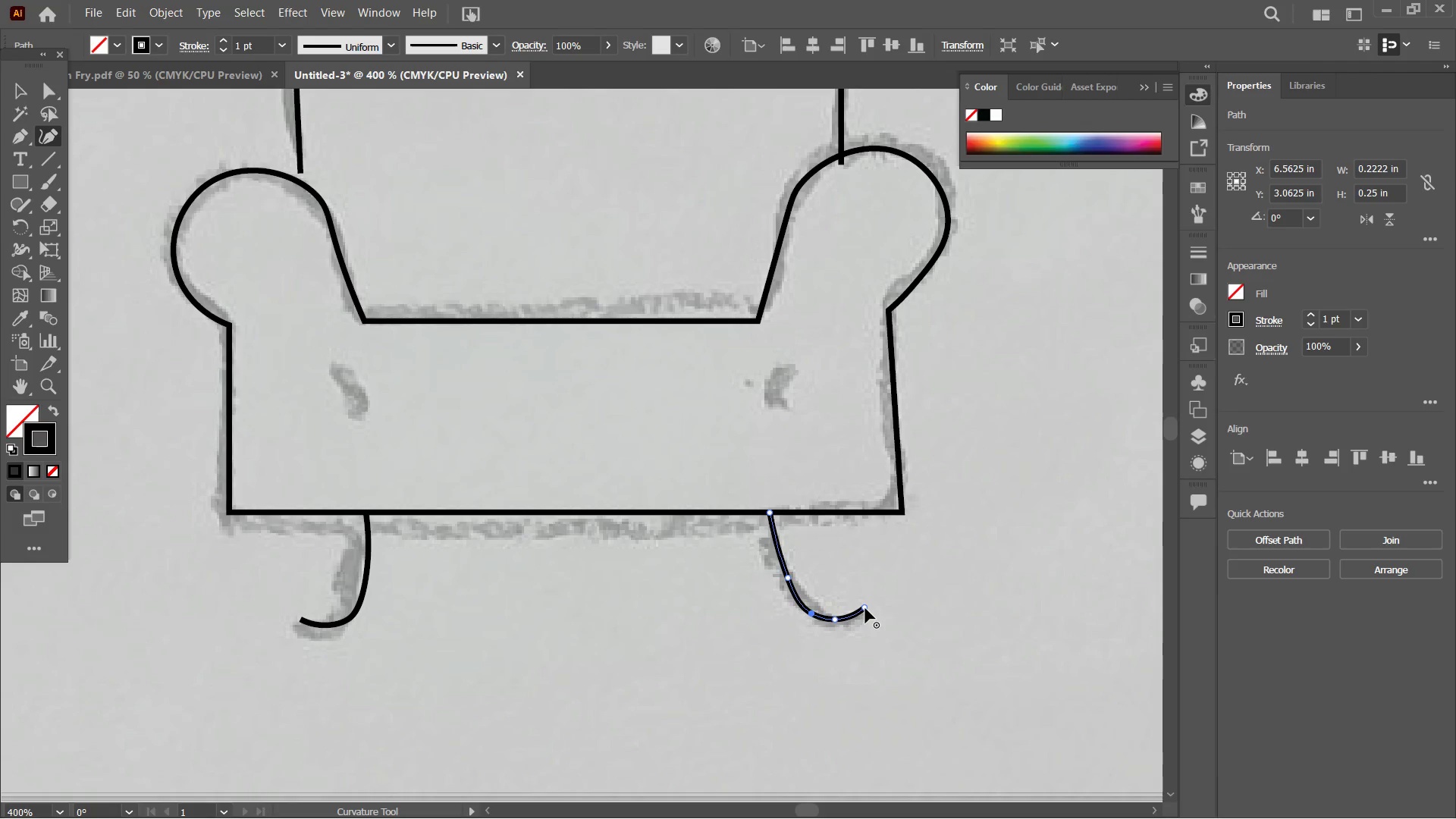 
left_click_drag(start_coordinate=[865, 608], to_coordinate=[864, 613])
 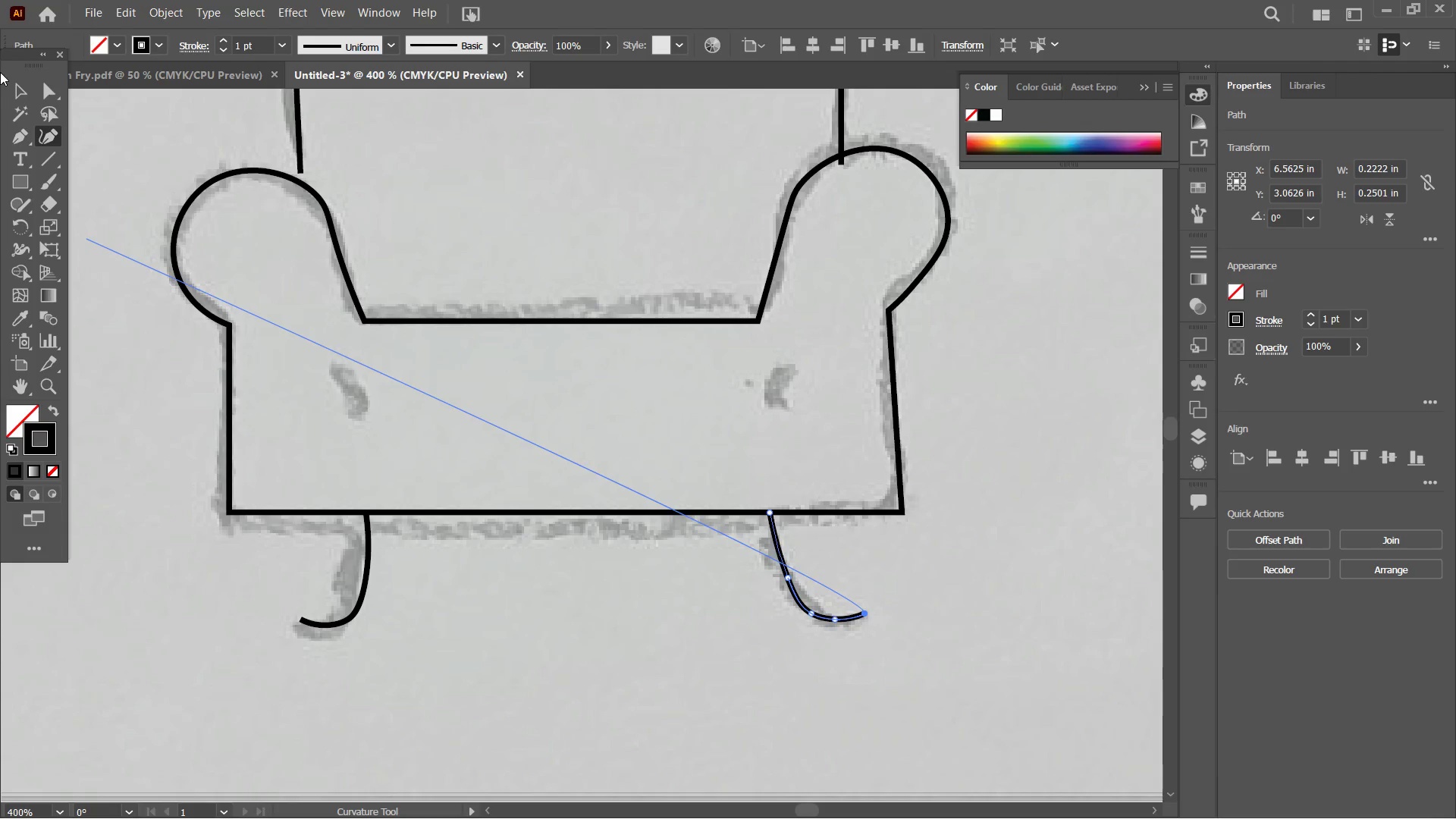 
left_click([15, 83])
 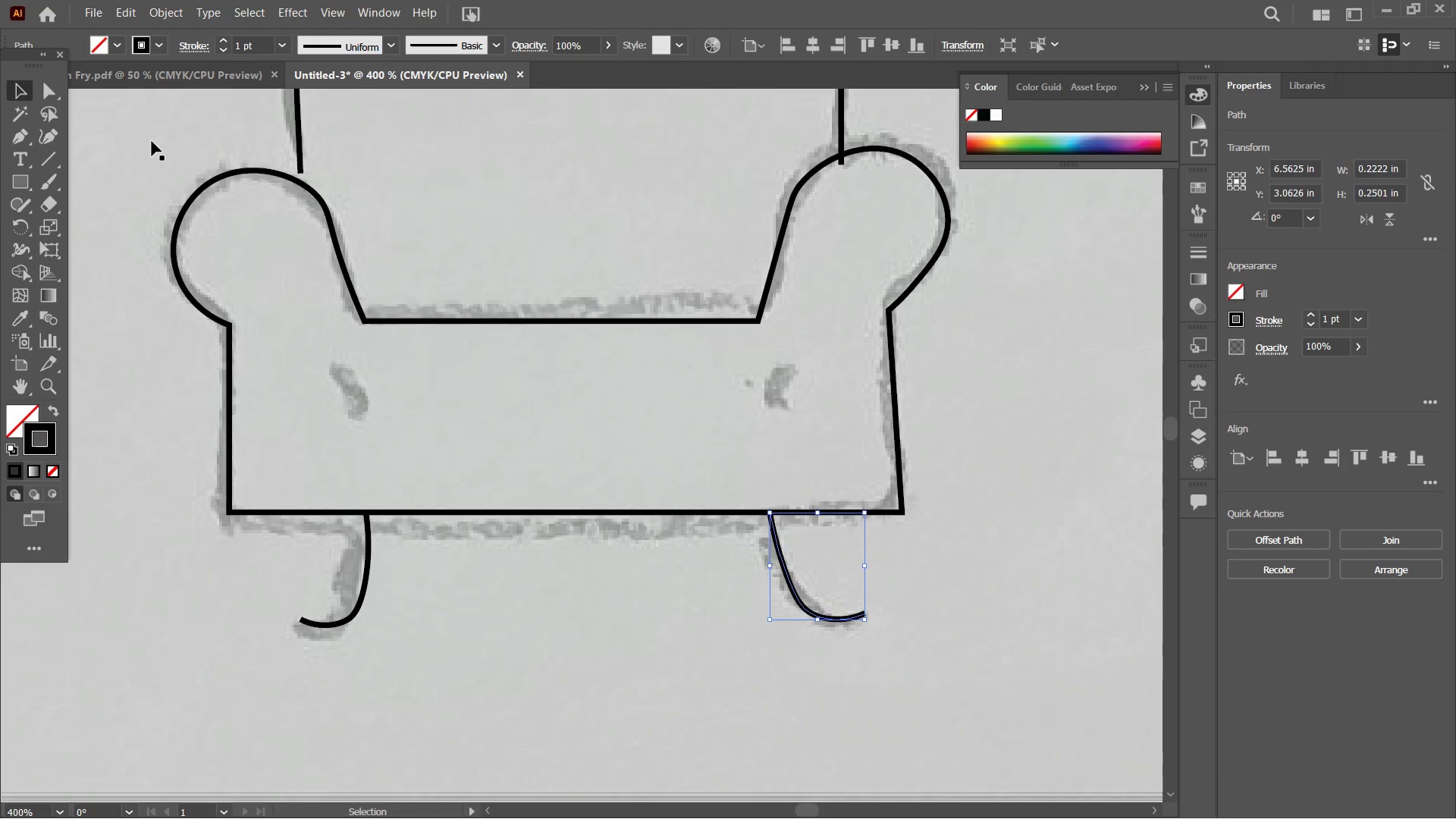 
double_click([152, 141])
 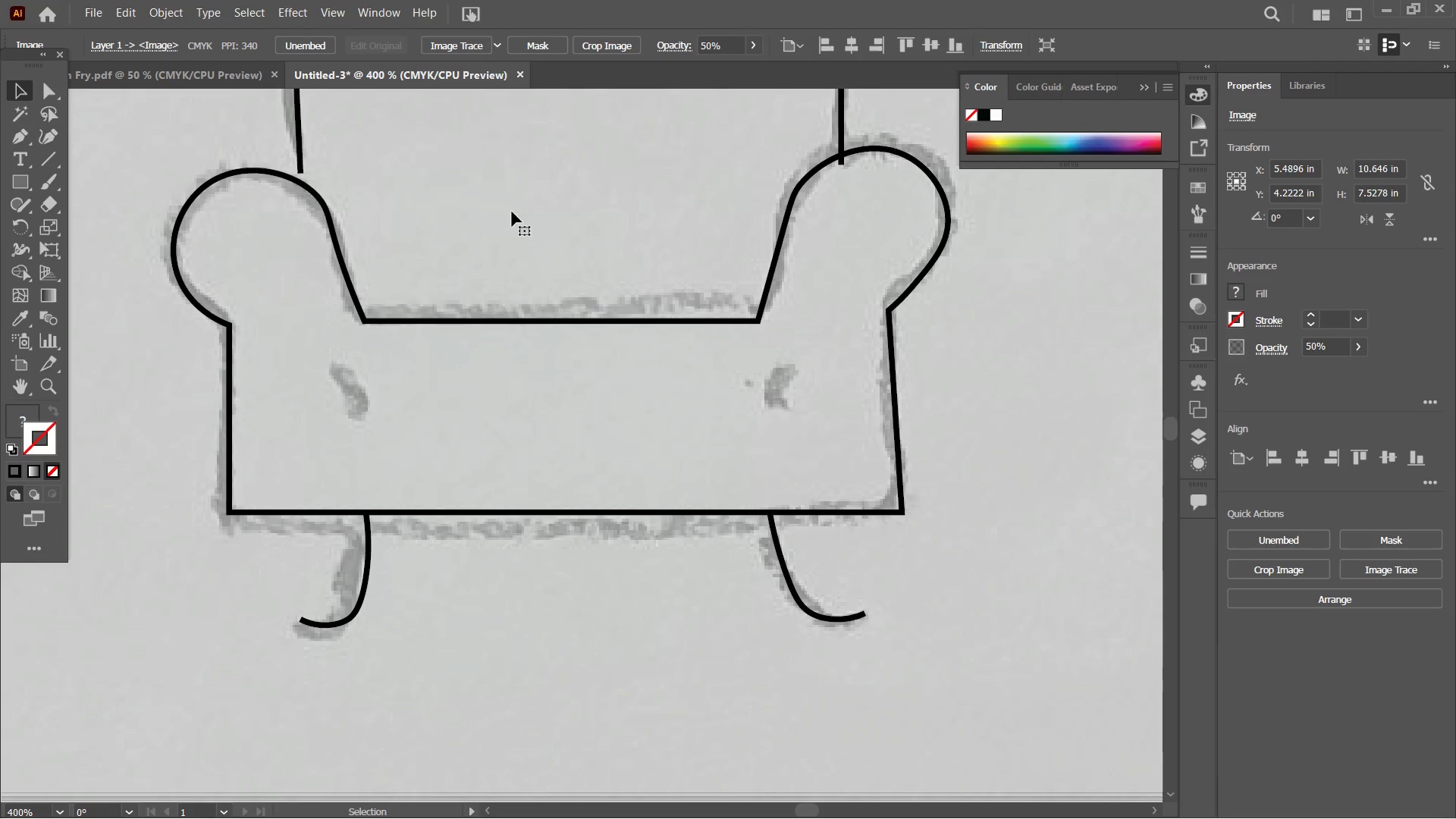 
hold_key(key=Space, duration=0.55)
 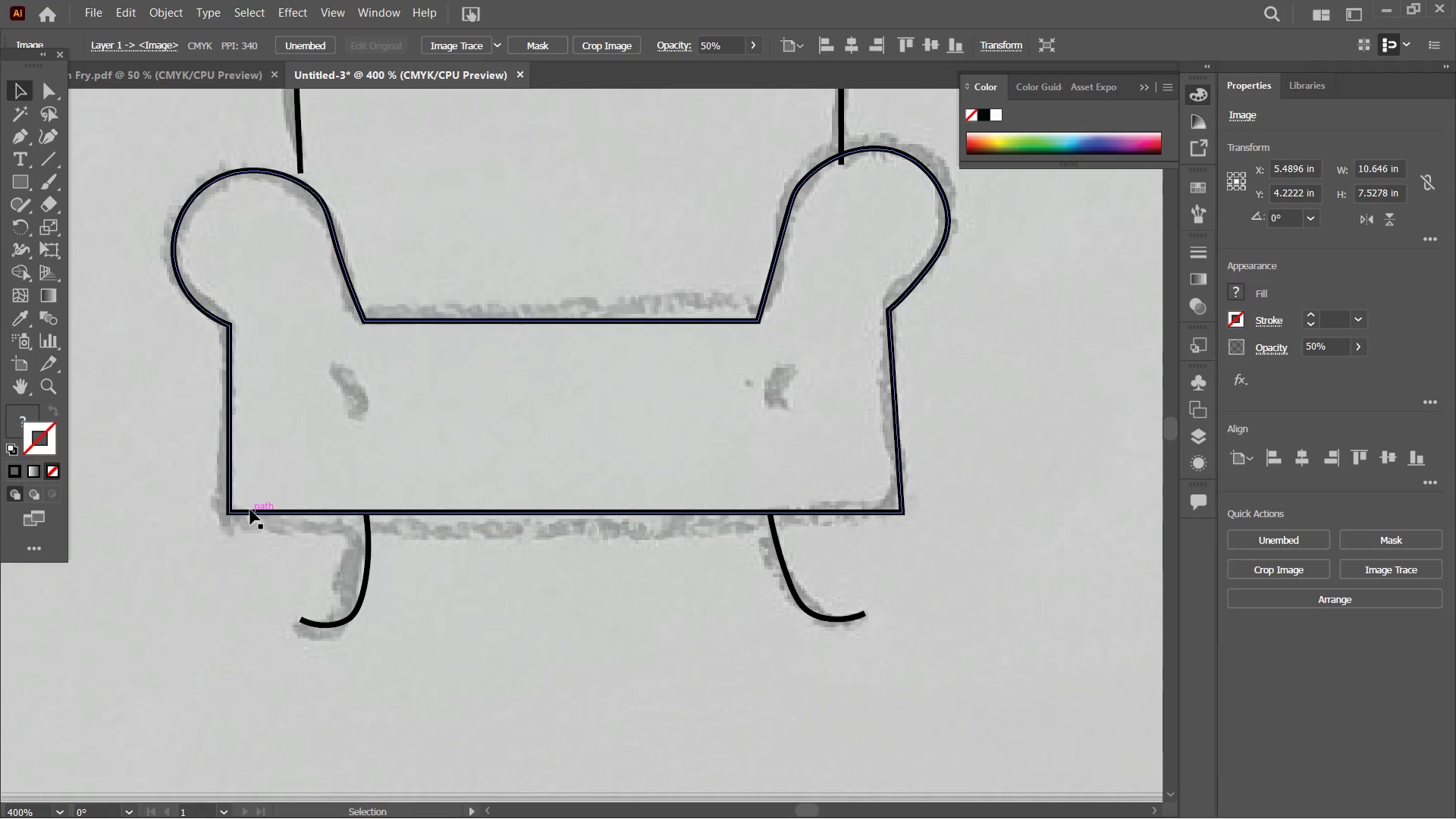 
left_click([250, 510])
 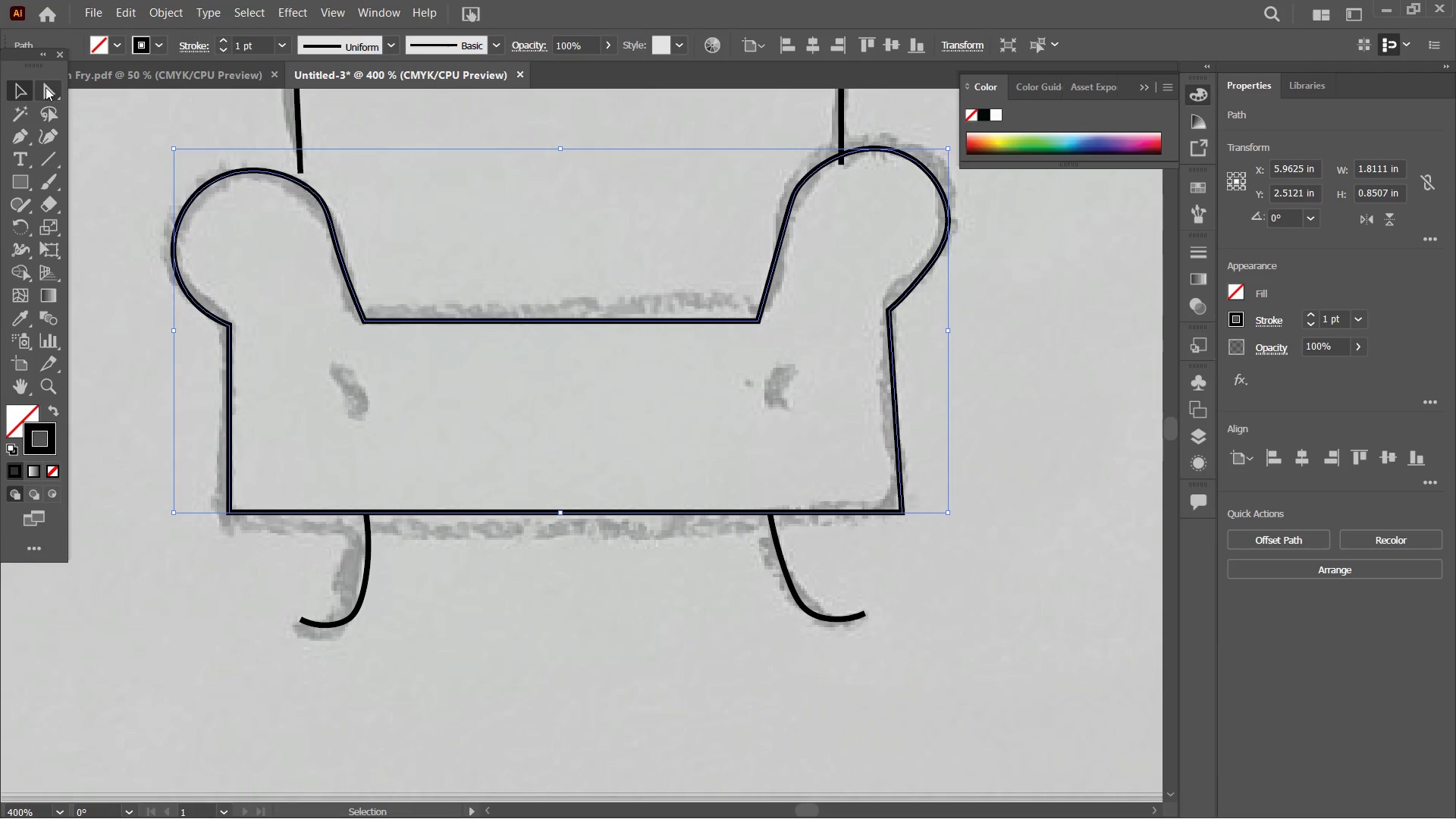 
left_click([47, 84])
 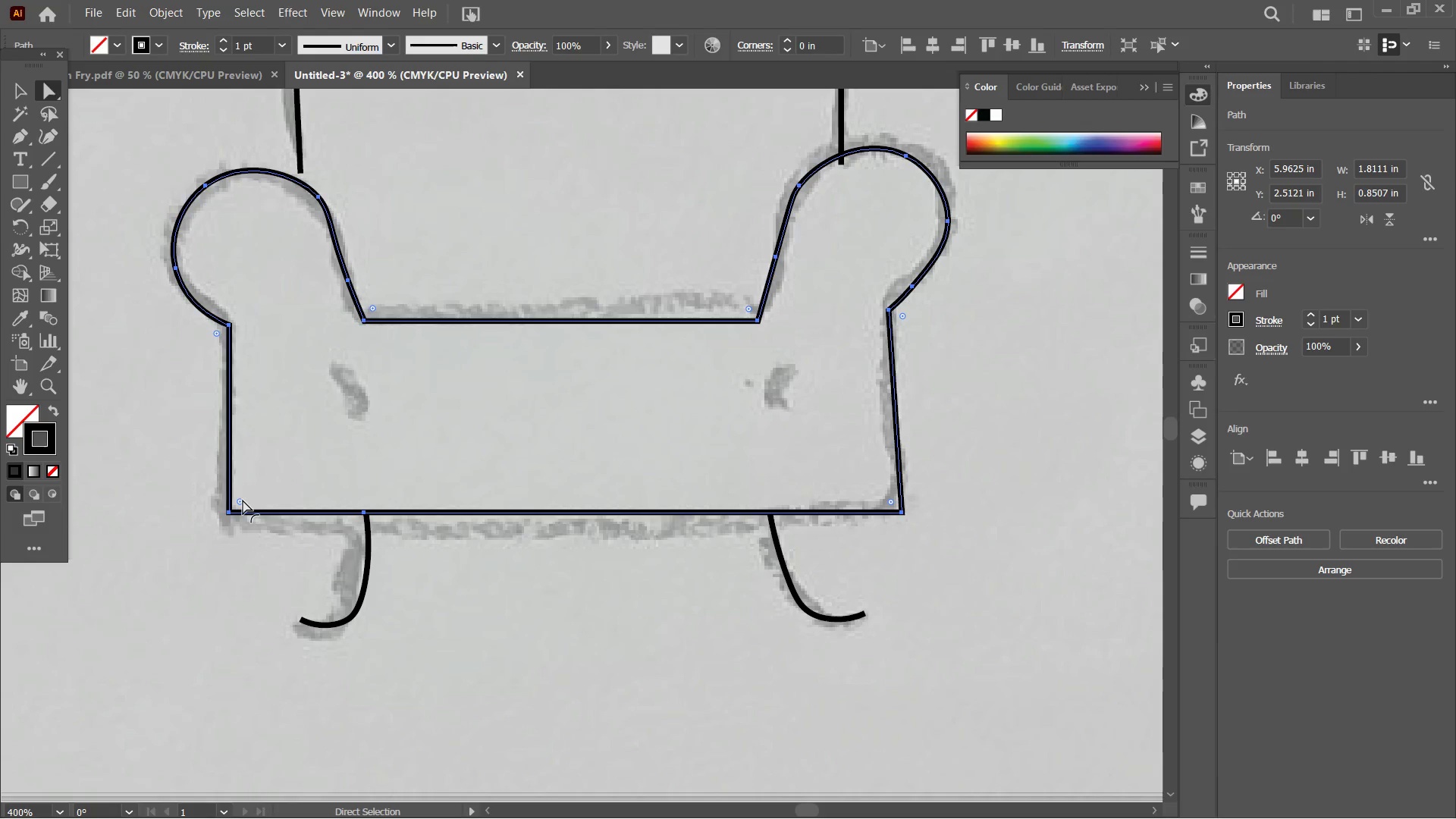 
left_click([241, 500])
 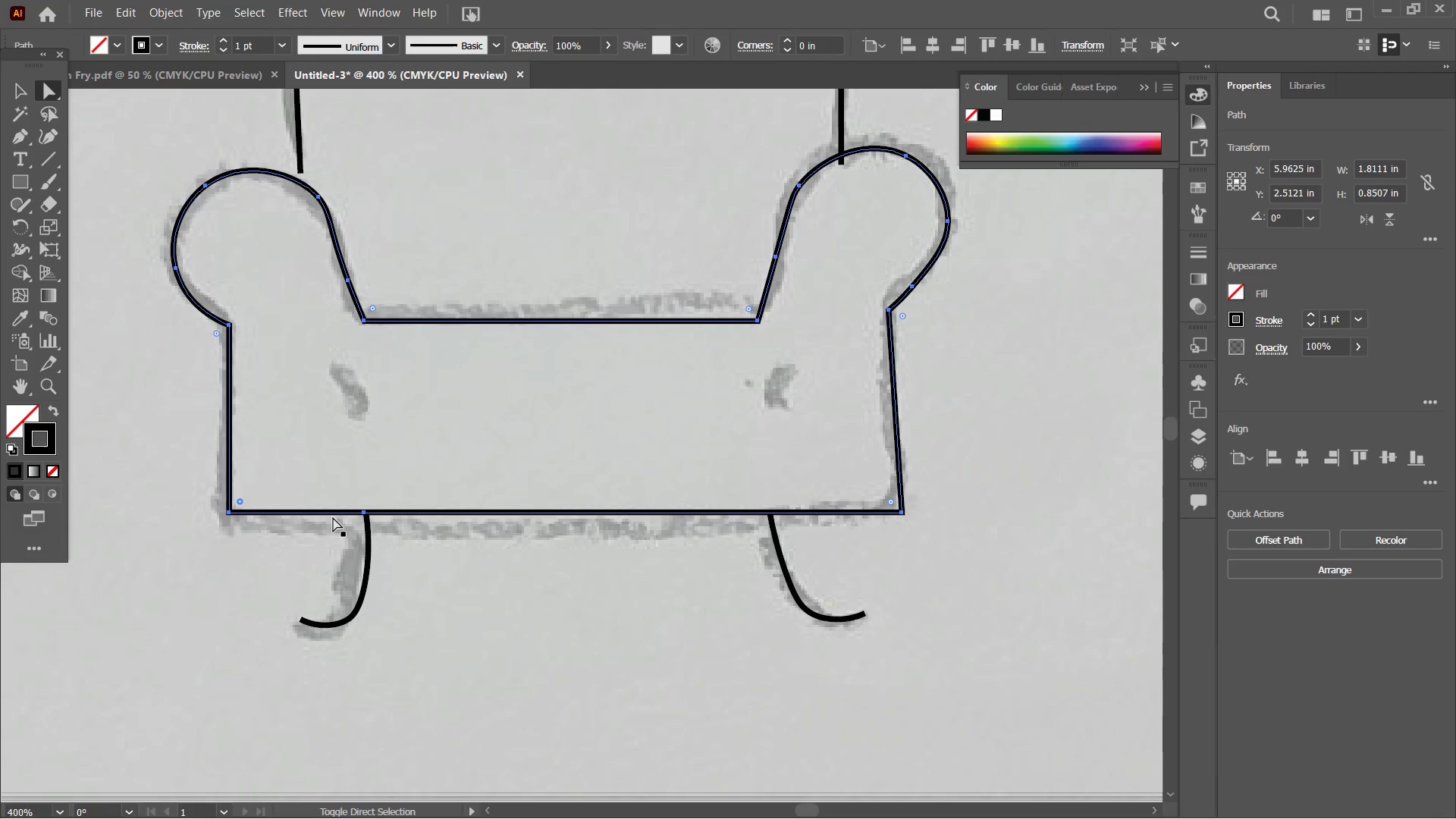 
hold_key(key=ShiftLeft, duration=1.66)
left_click([890, 502])
 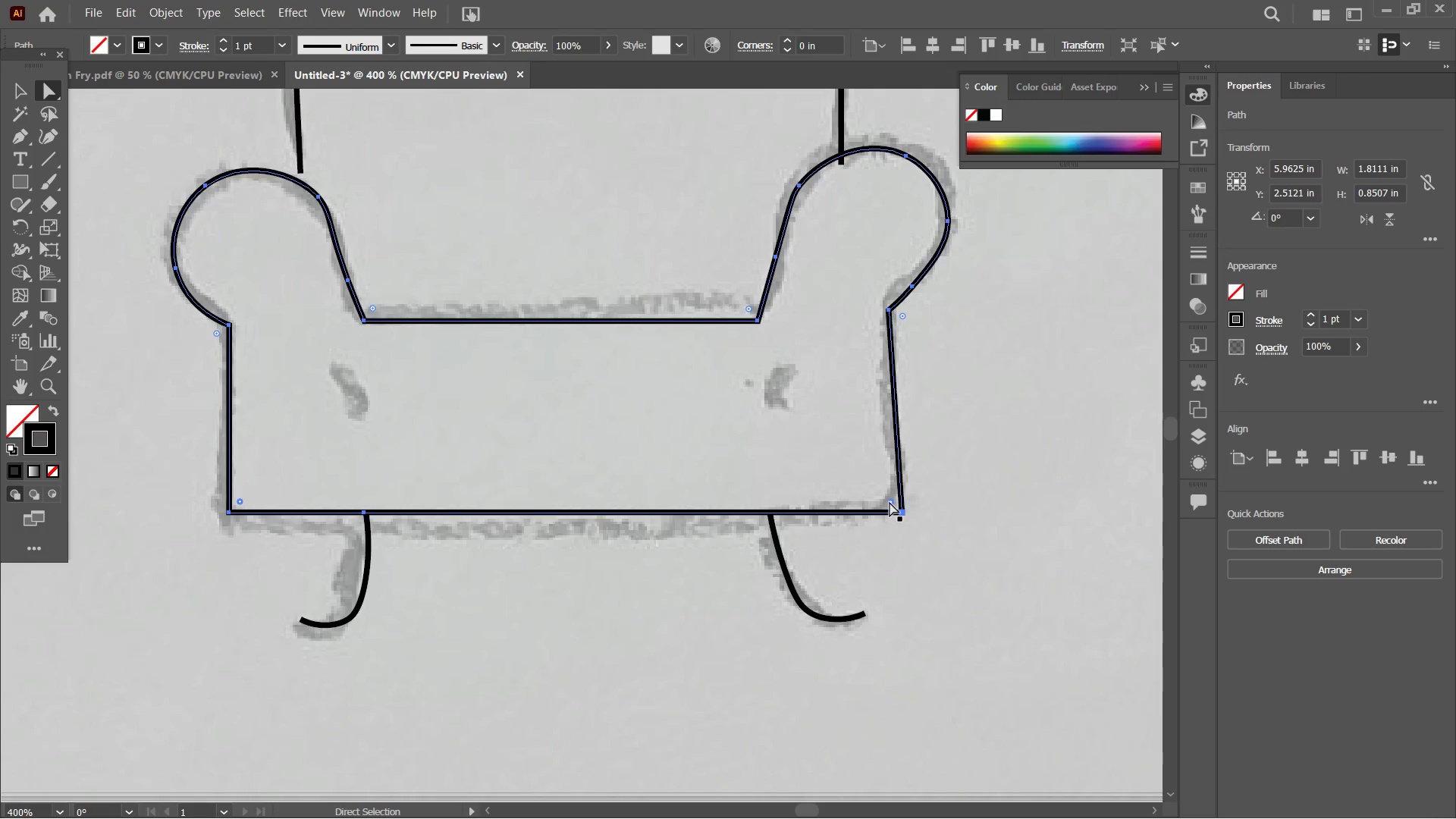 
left_click_drag(start_coordinate=[890, 502], to_coordinate=[883, 479])
 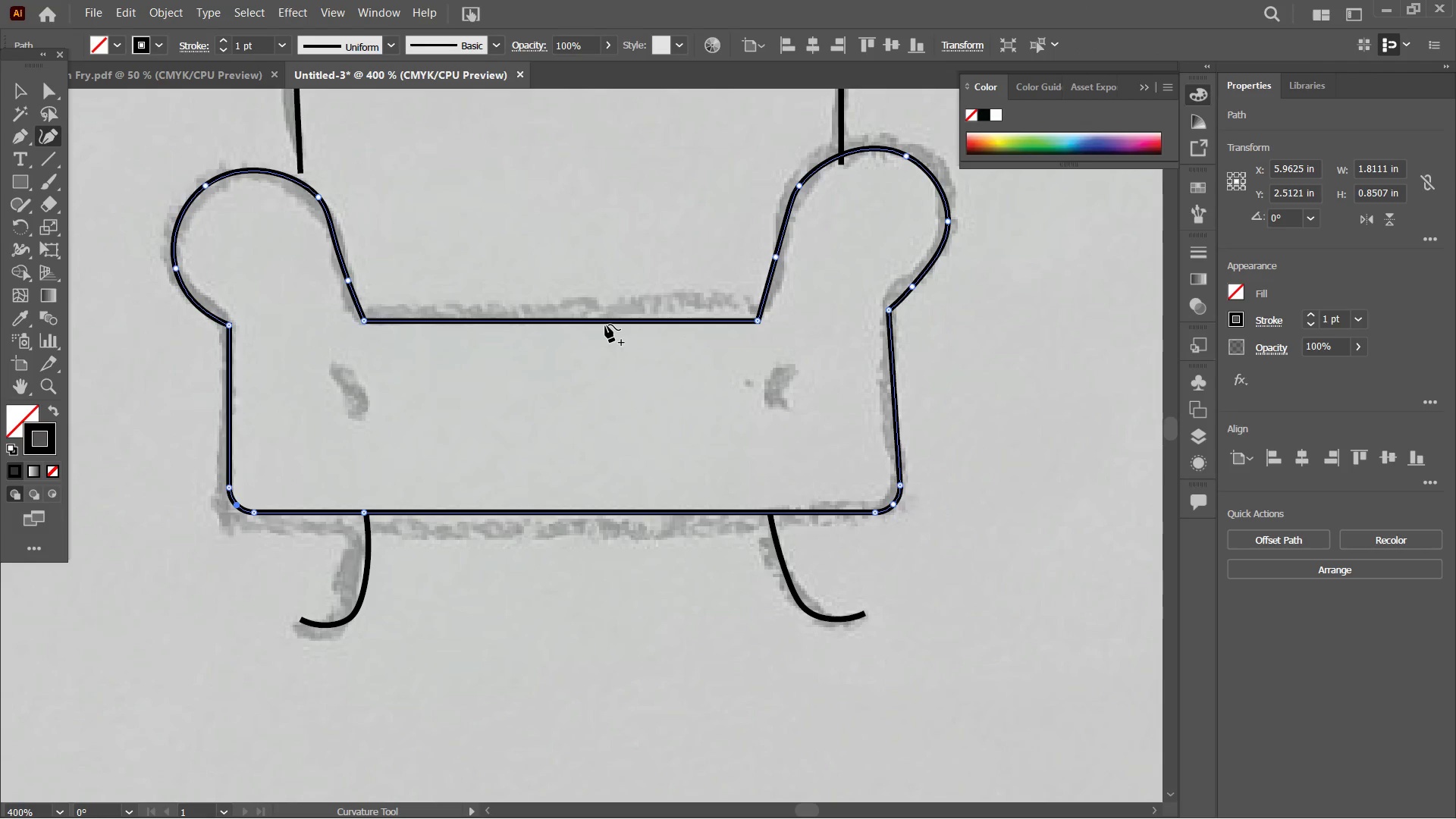 
wait(7.48)
 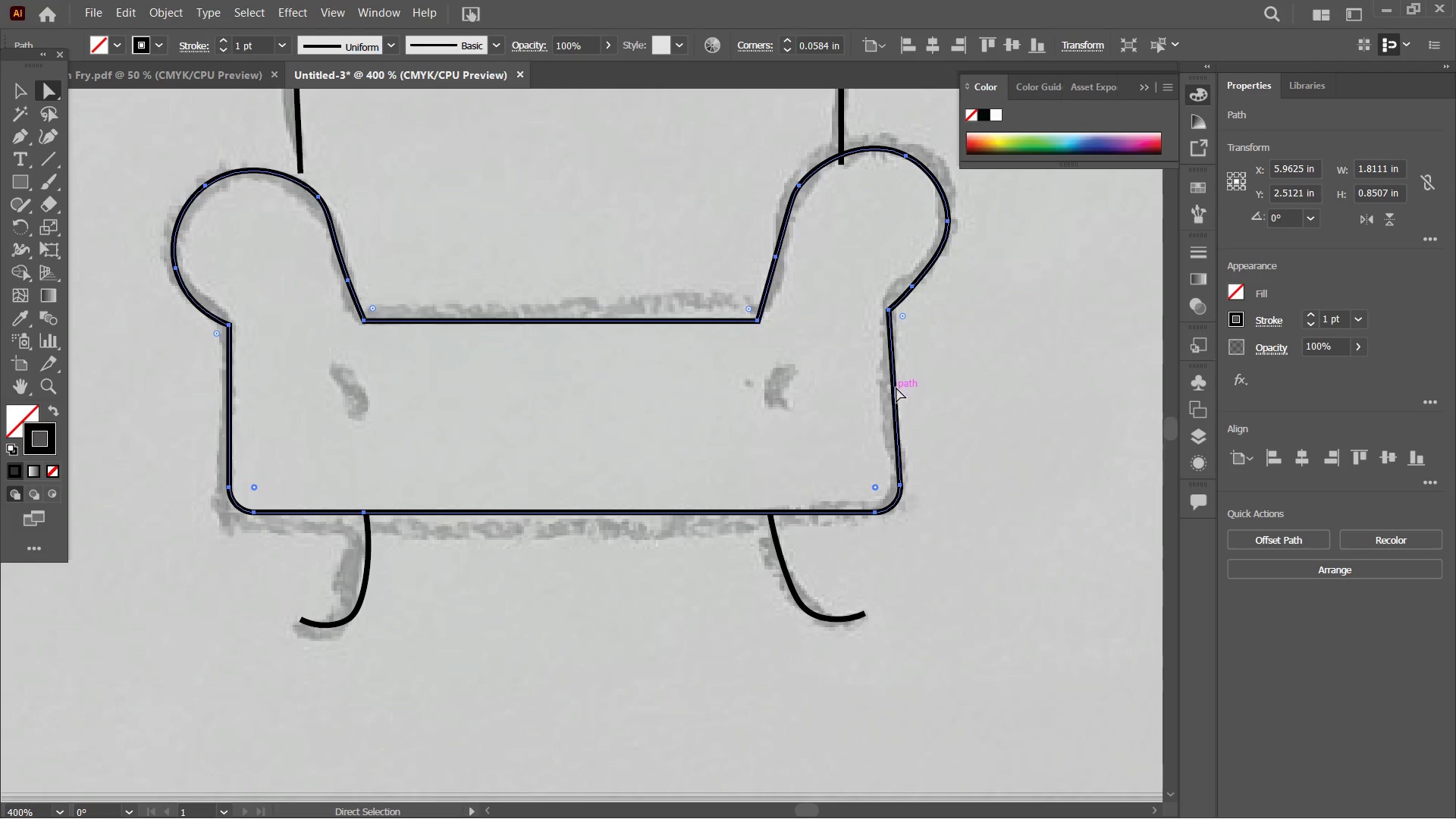 
left_click_drag(start_coordinate=[890, 311], to_coordinate=[888, 328])
 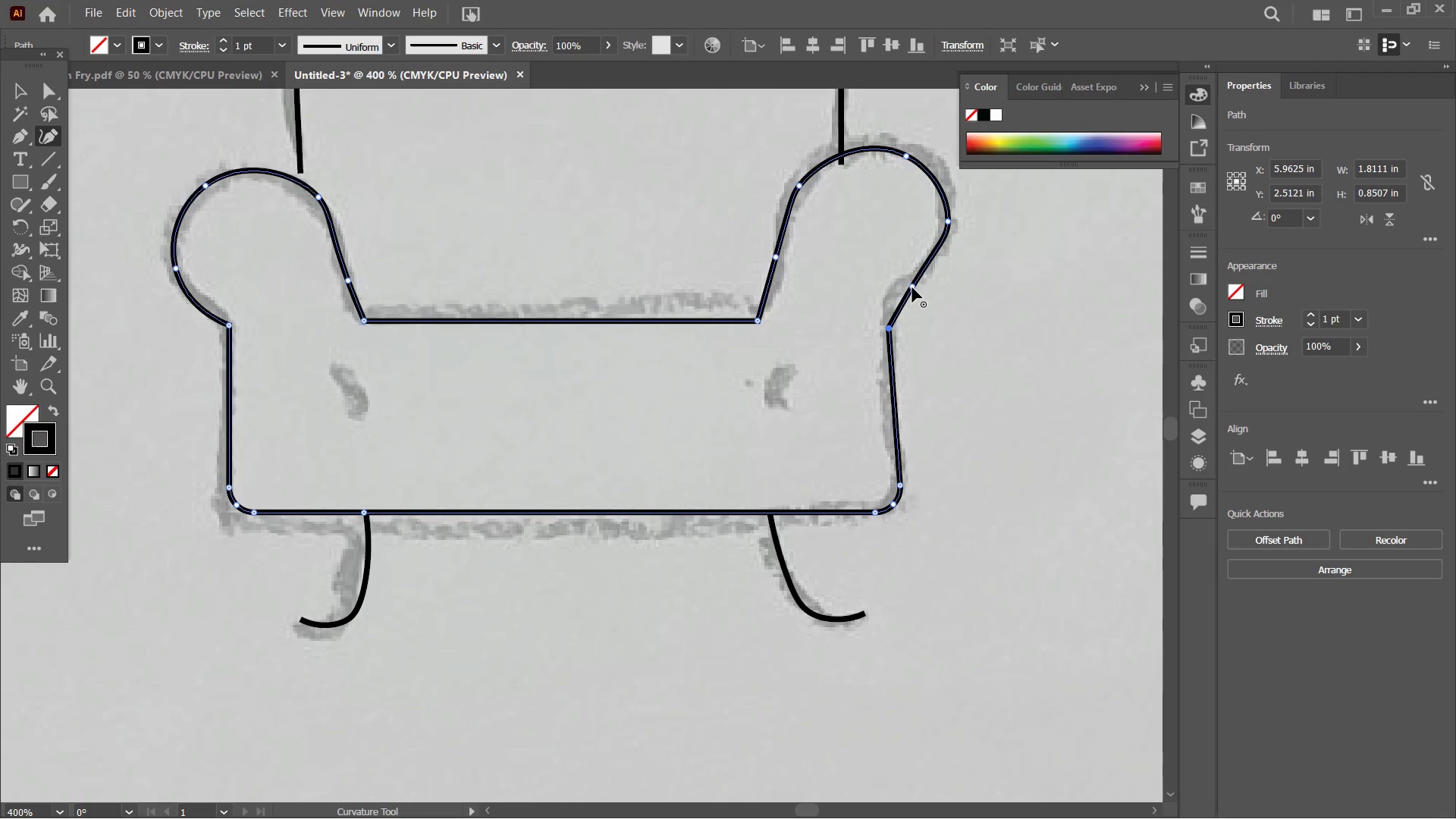 
left_click_drag(start_coordinate=[912, 287], to_coordinate=[920, 291])
 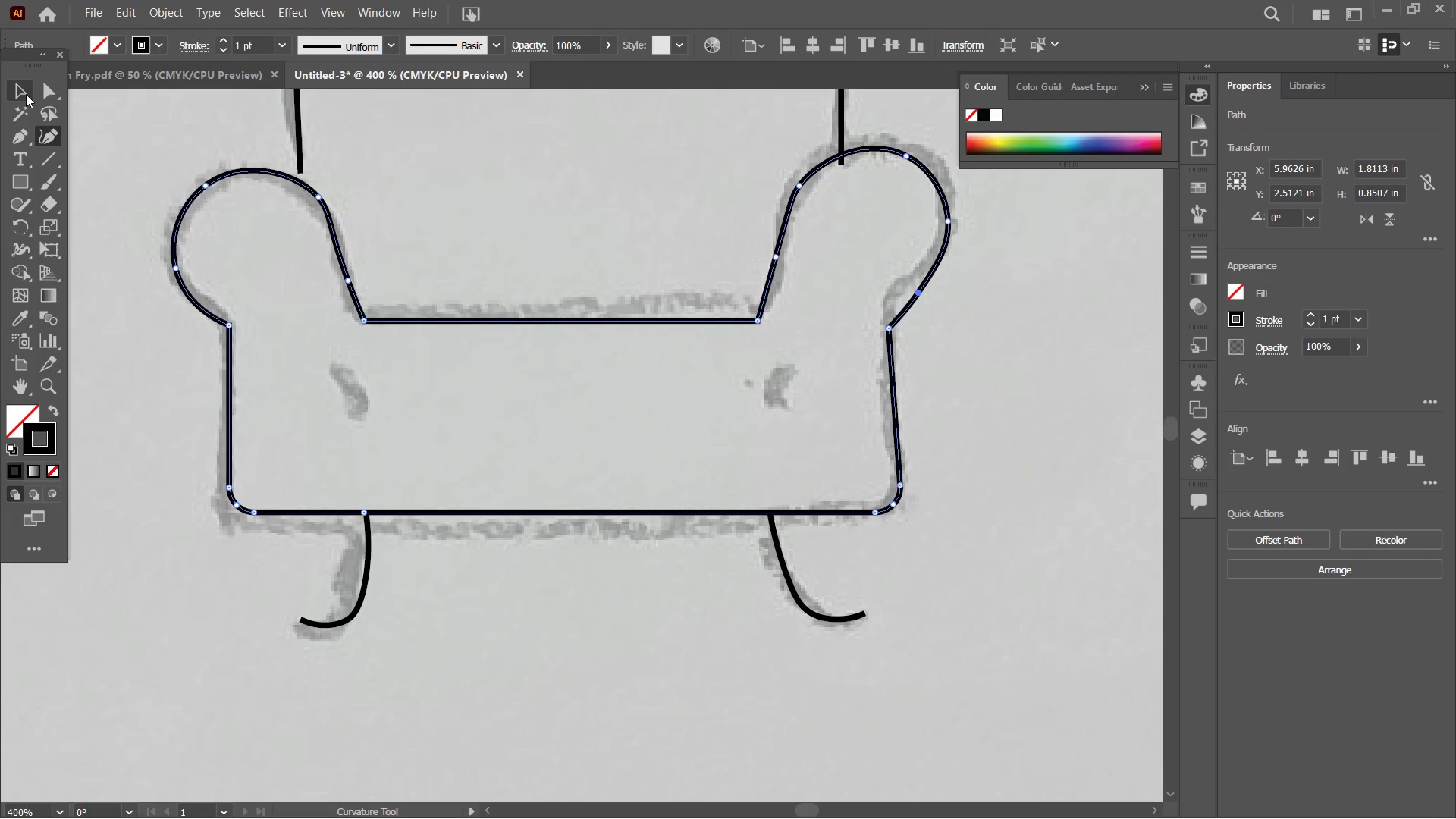 
double_click([158, 122])
 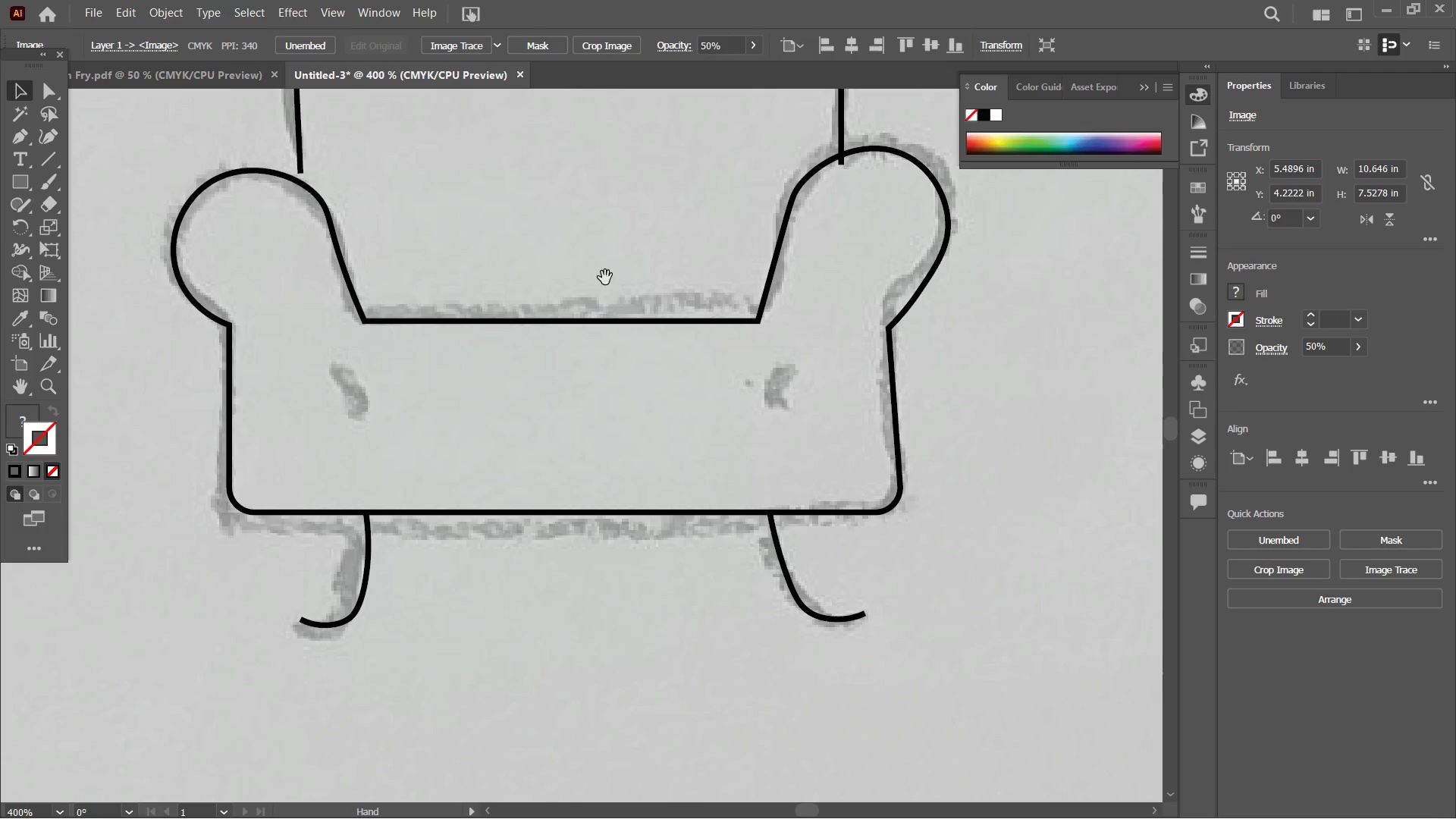 
hold_key(key=Space, duration=0.94)
 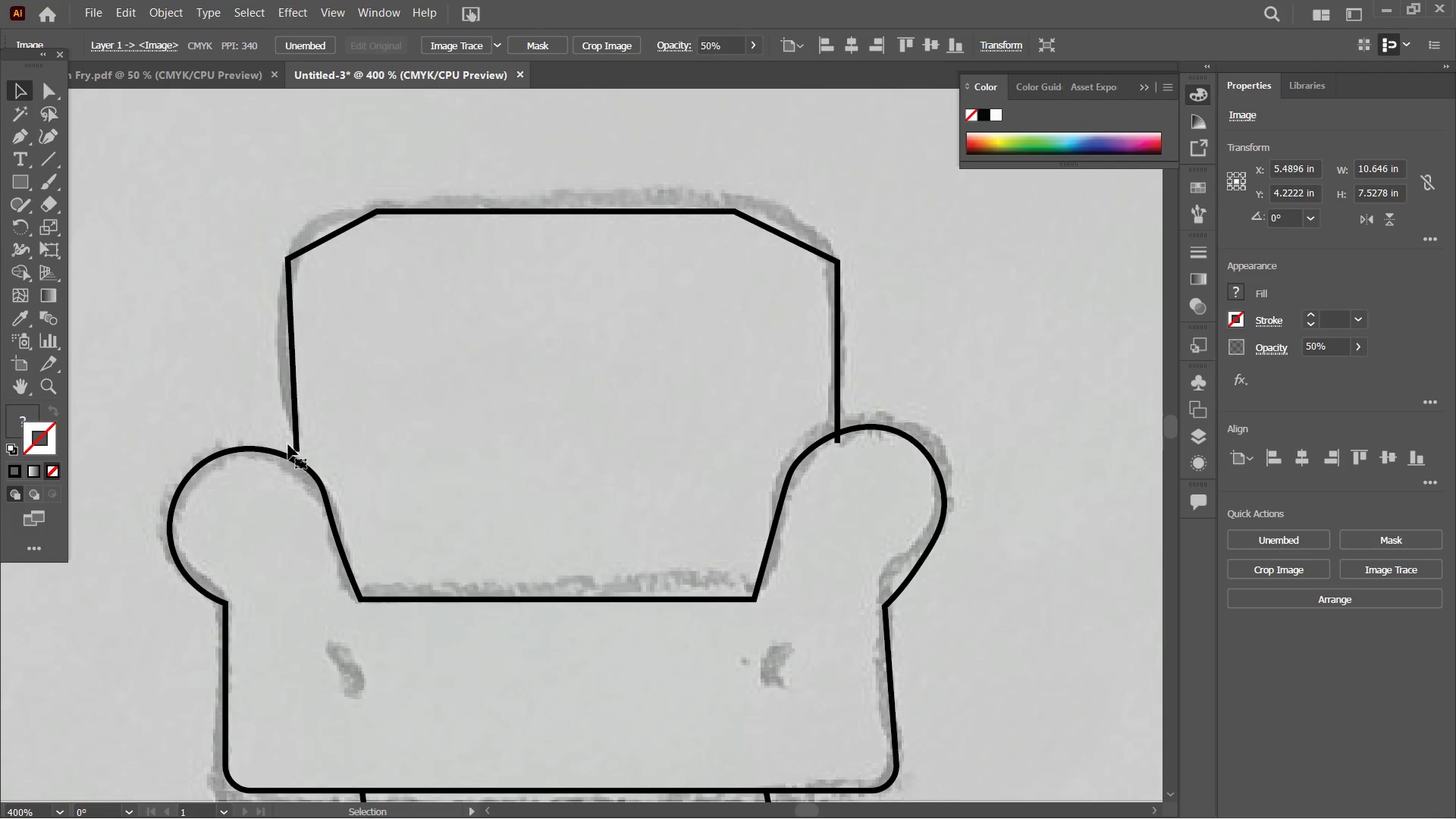 
left_click_drag(start_coordinate=[985, 366], to_coordinate=[976, 637])
 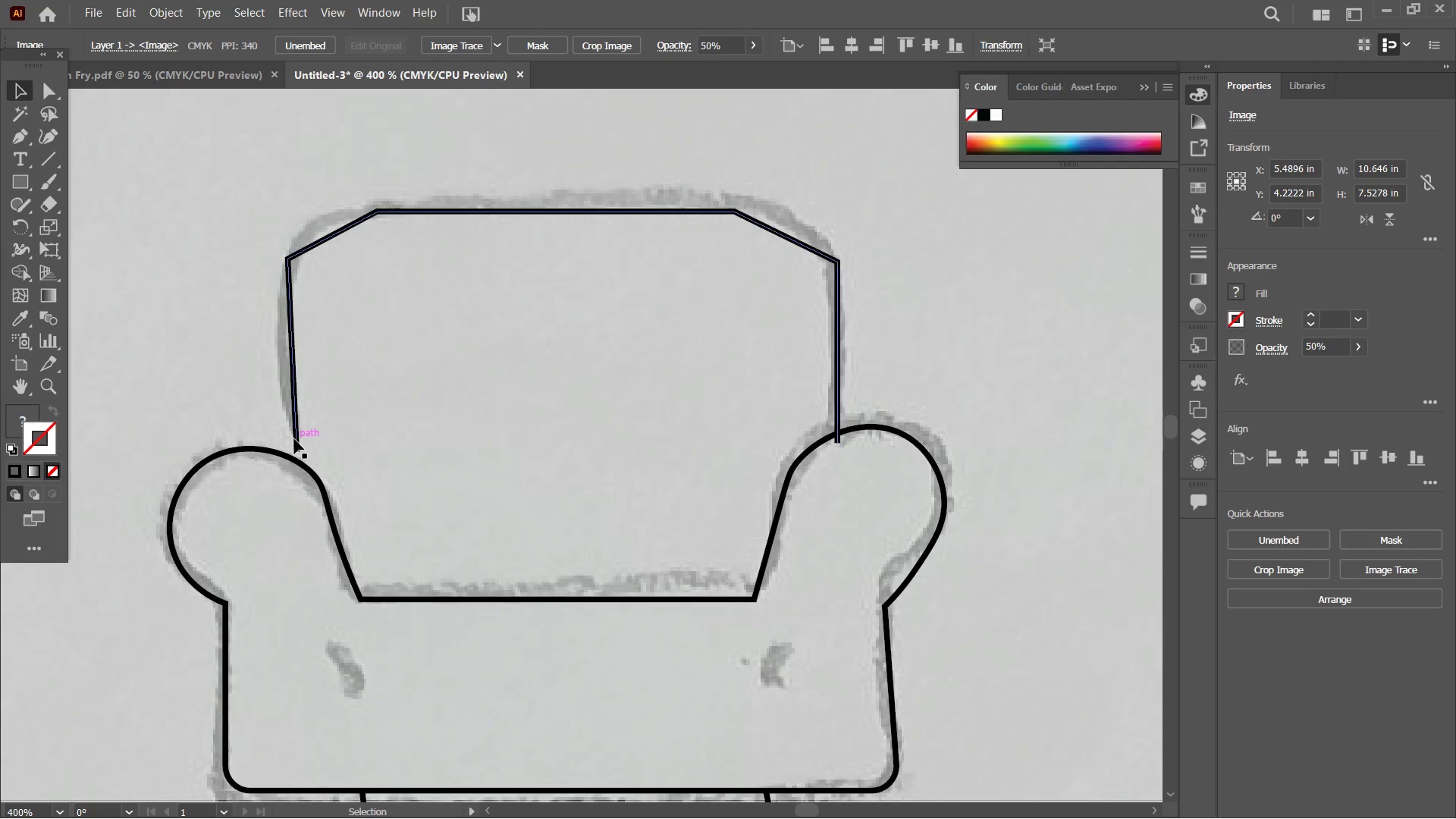 
left_click([297, 439])
 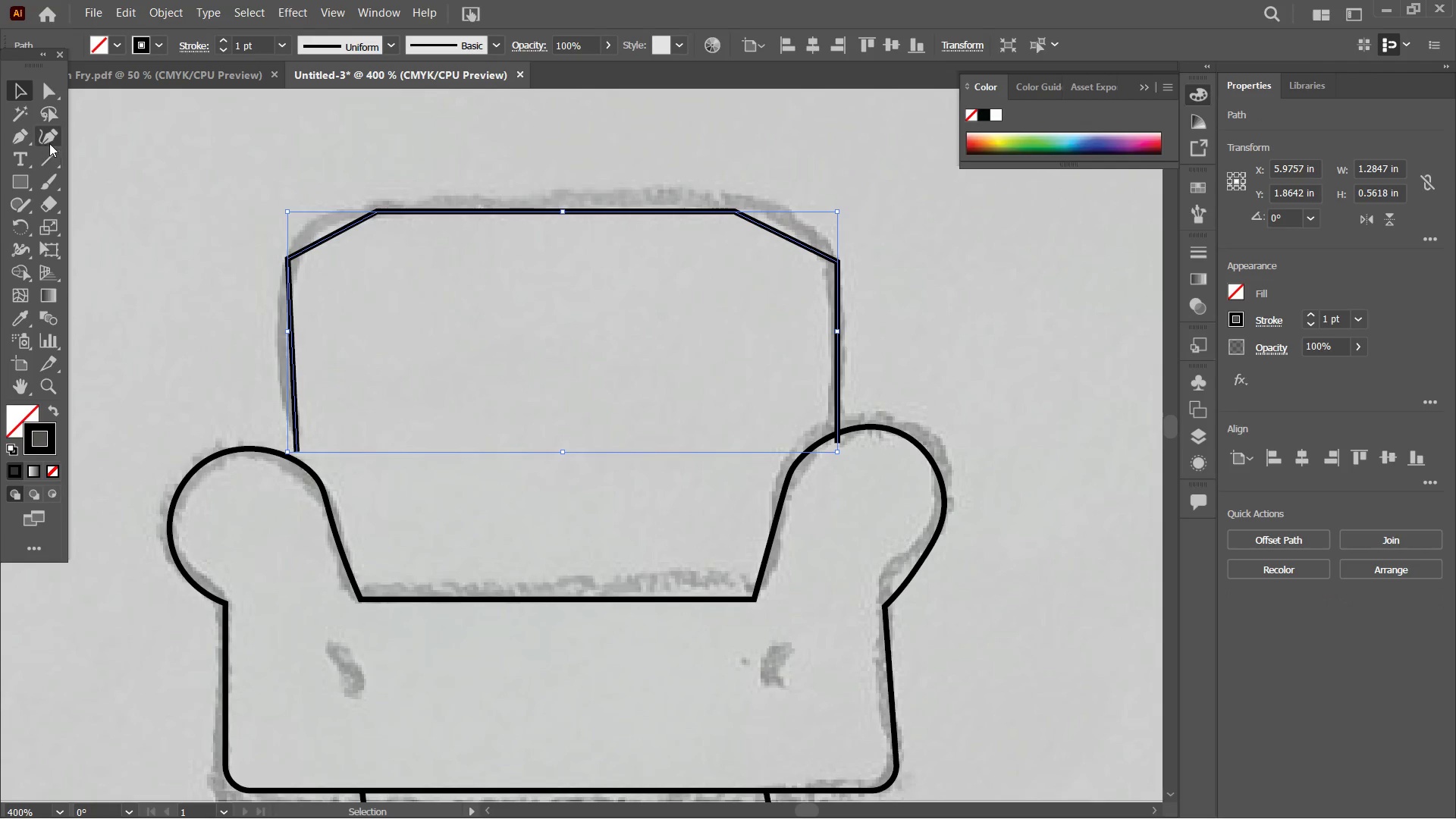 
left_click([49, 143])
 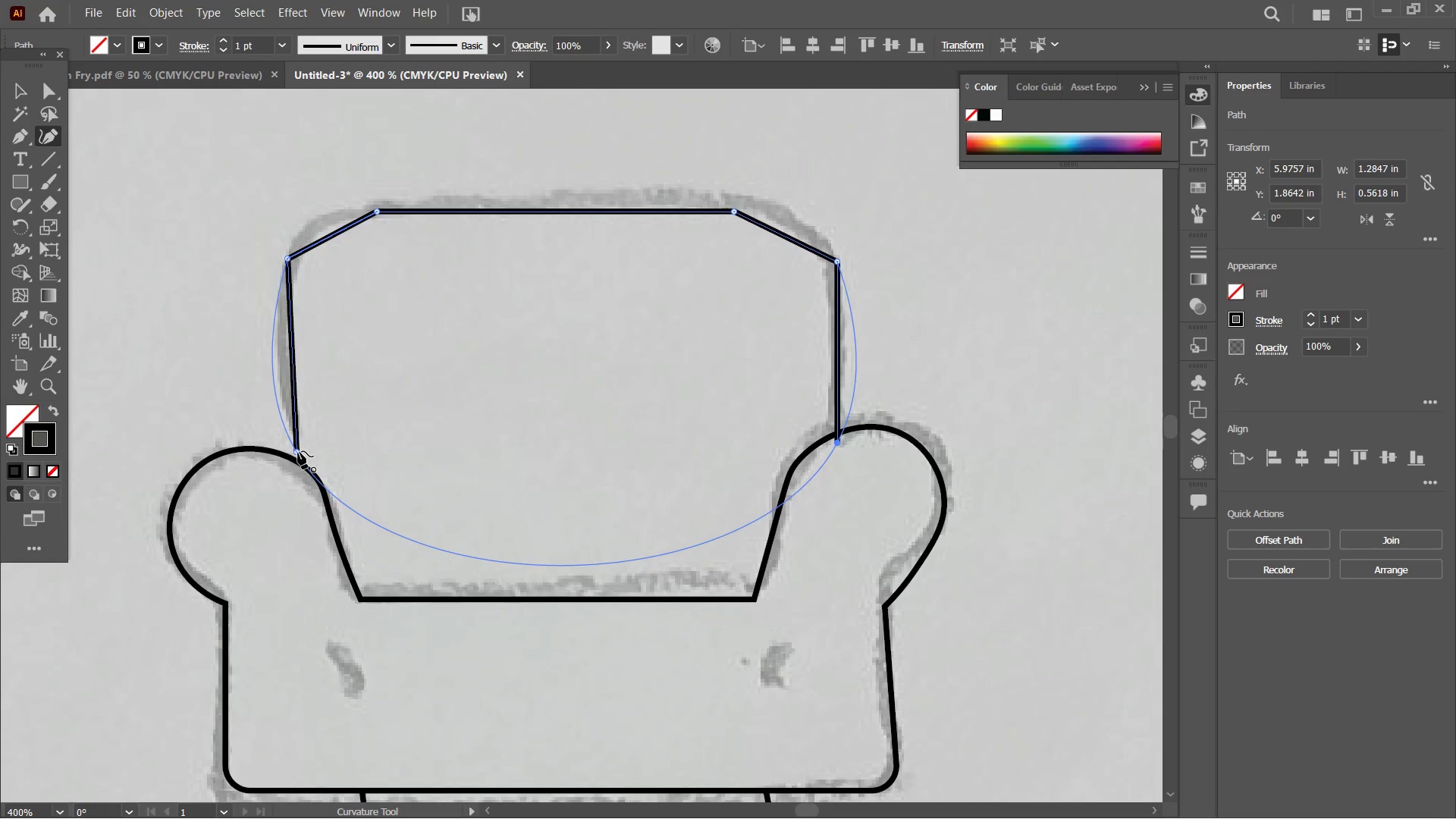 
left_click_drag(start_coordinate=[297, 451], to_coordinate=[297, 460])
 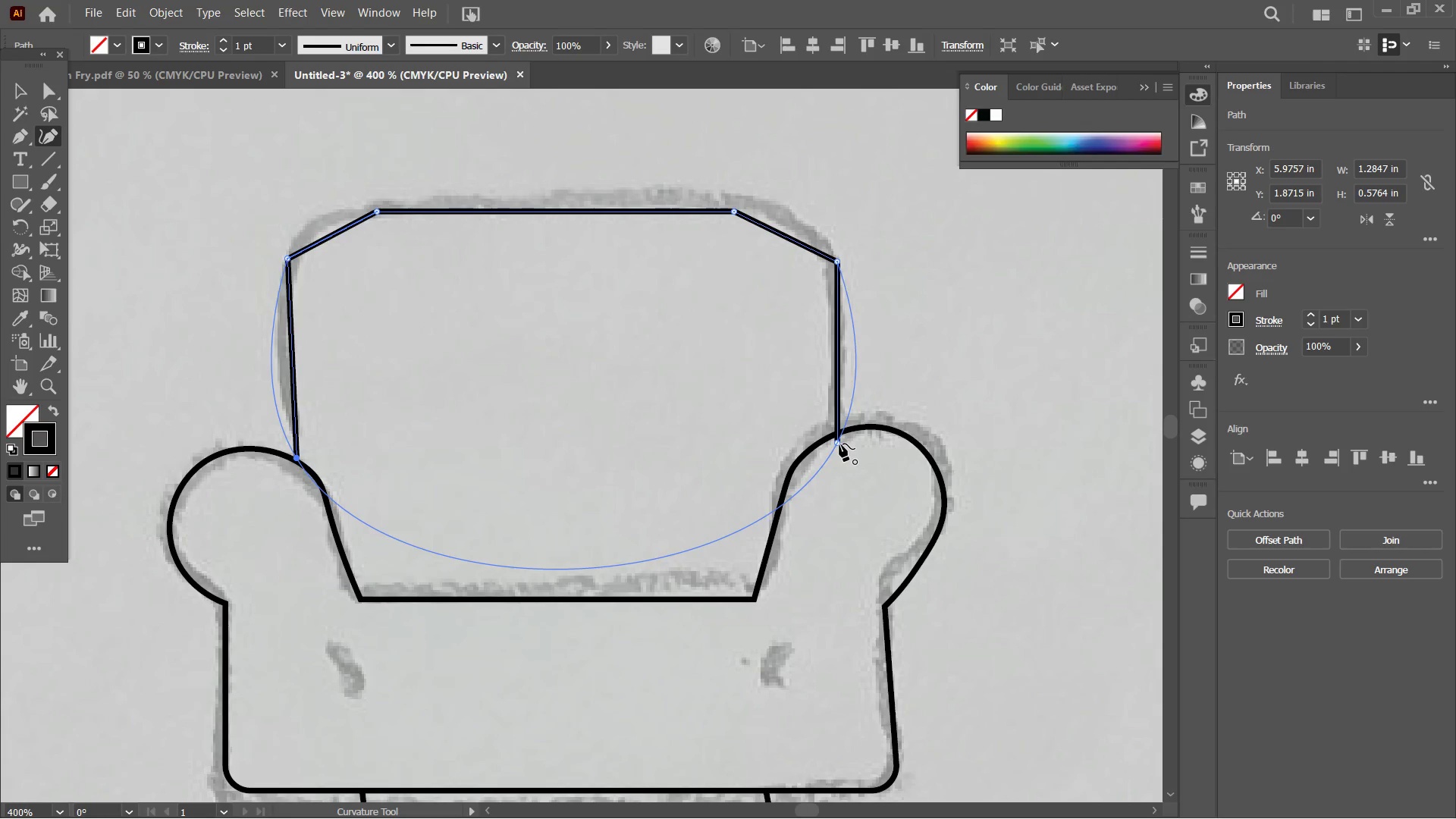 
left_click_drag(start_coordinate=[839, 444], to_coordinate=[843, 431])
 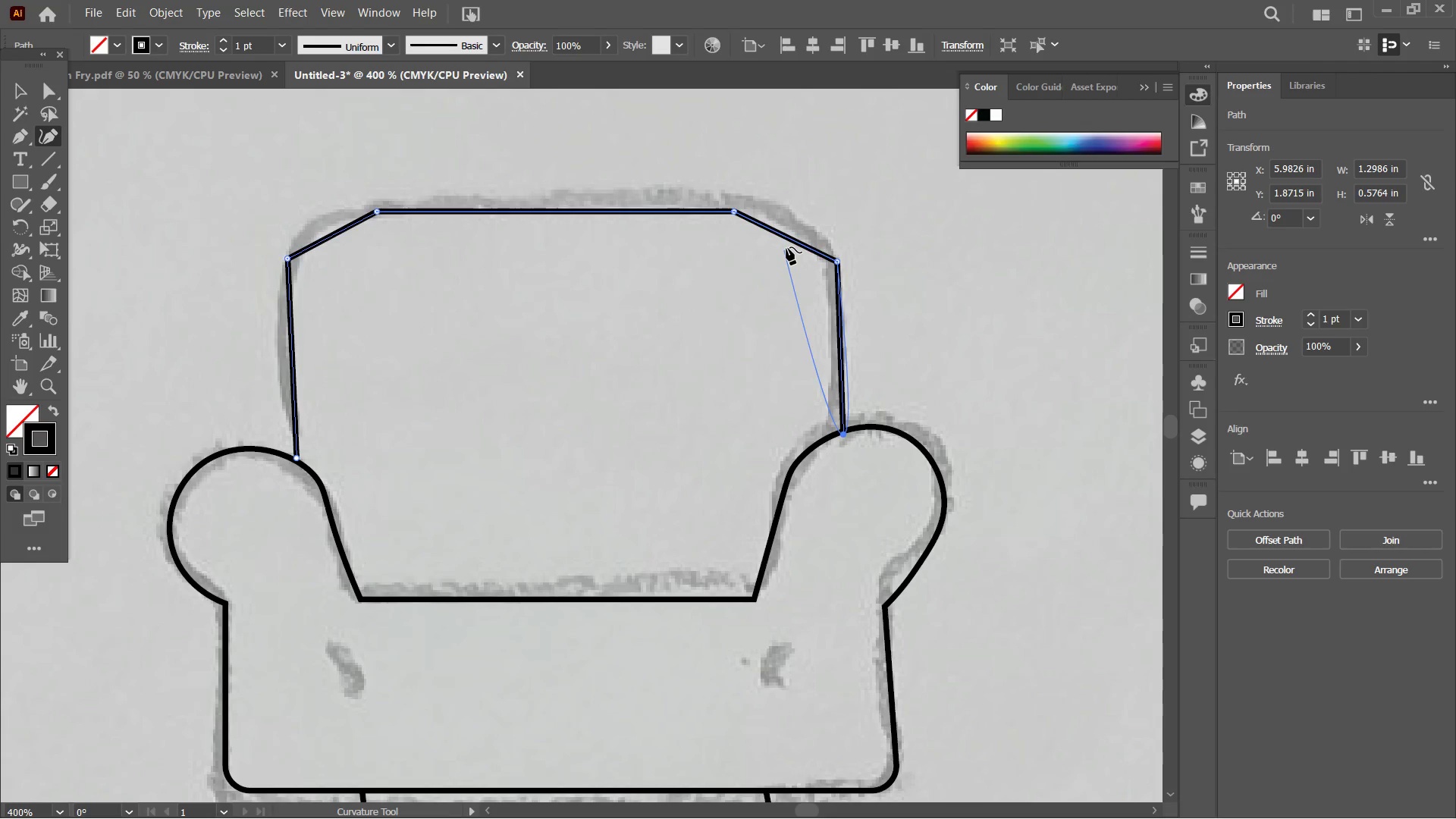 
left_click_drag(start_coordinate=[786, 241], to_coordinate=[798, 221])
 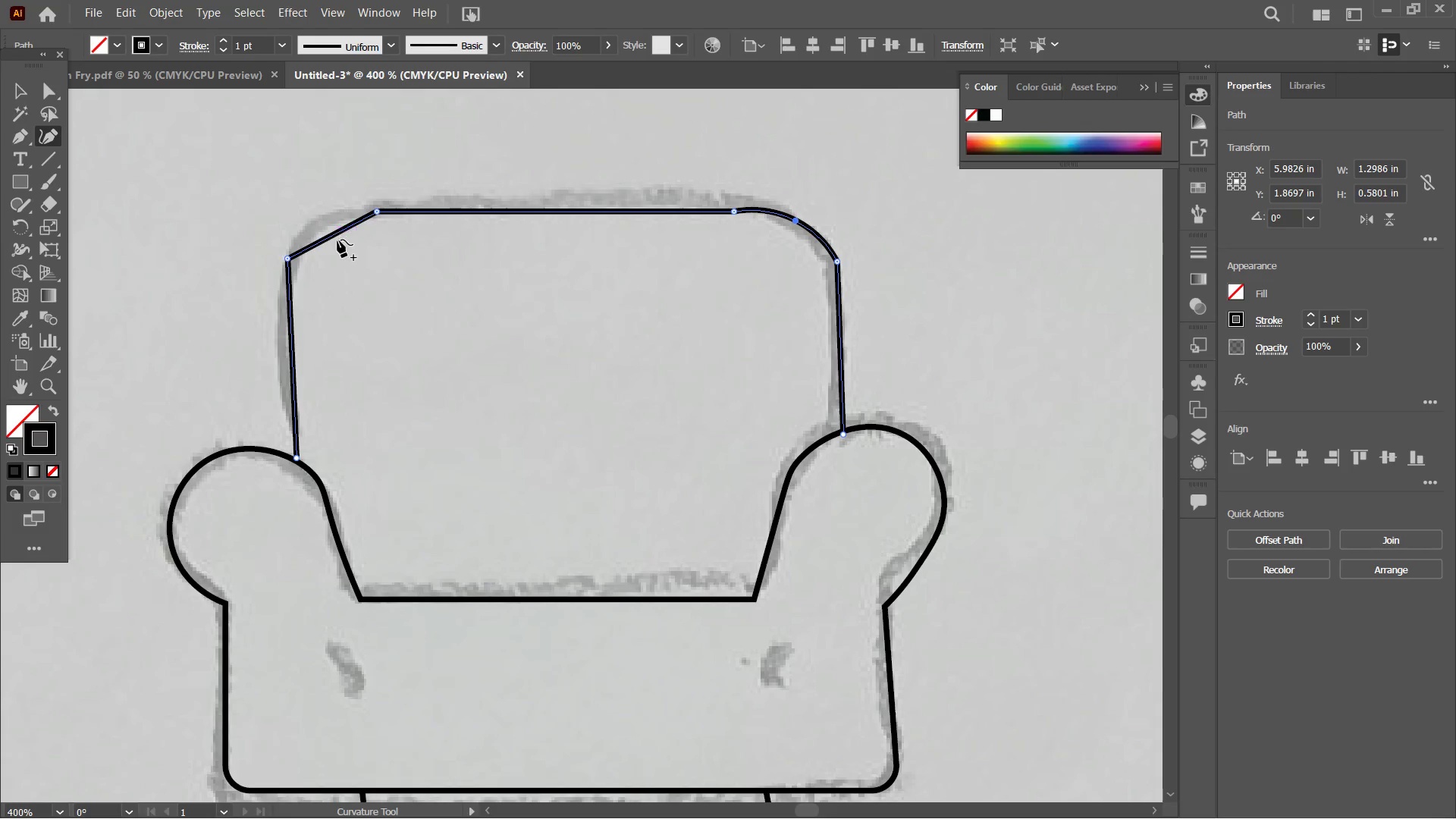 
left_click_drag(start_coordinate=[334, 234], to_coordinate=[325, 221])
 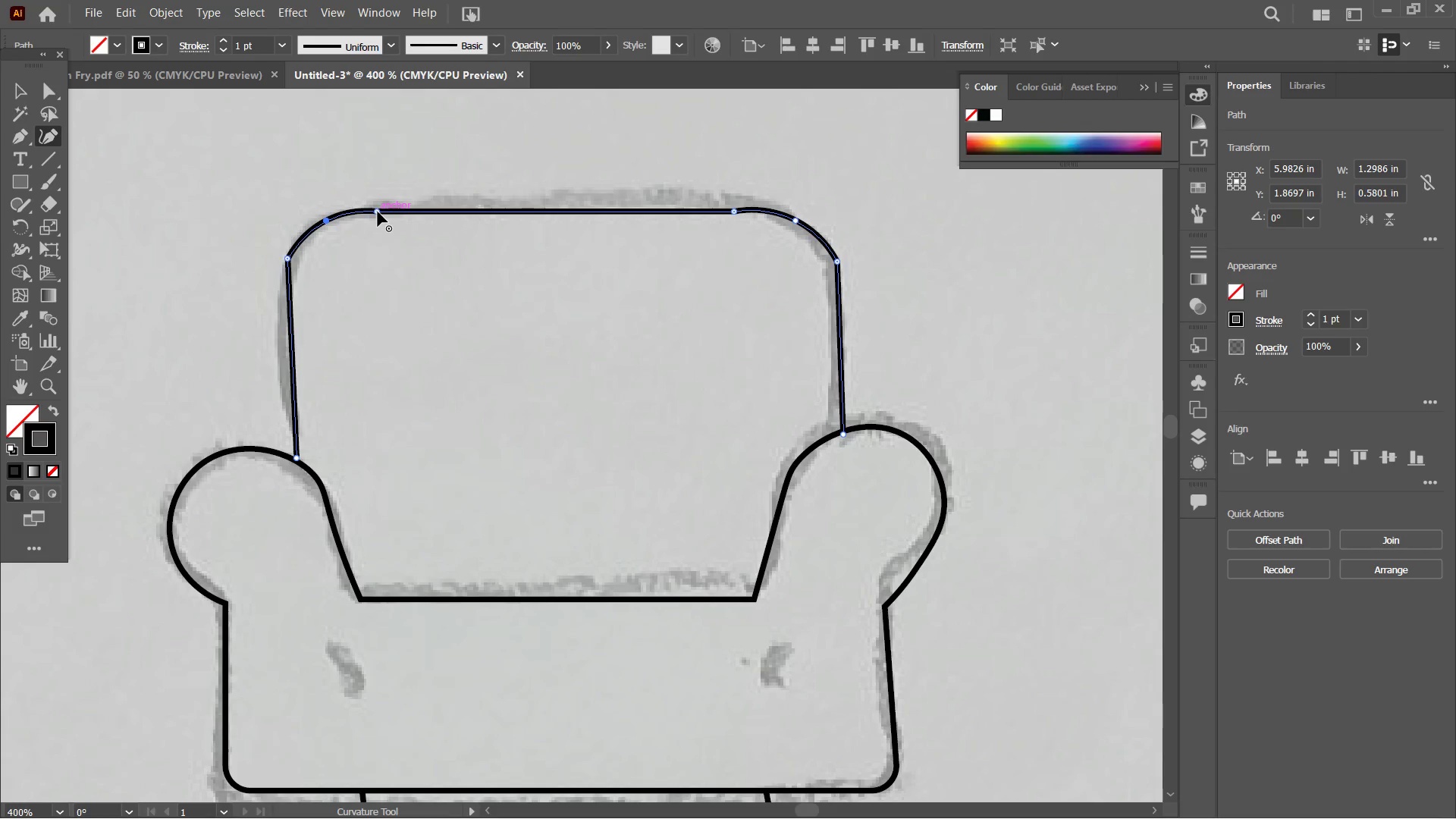 
left_click([378, 212])
 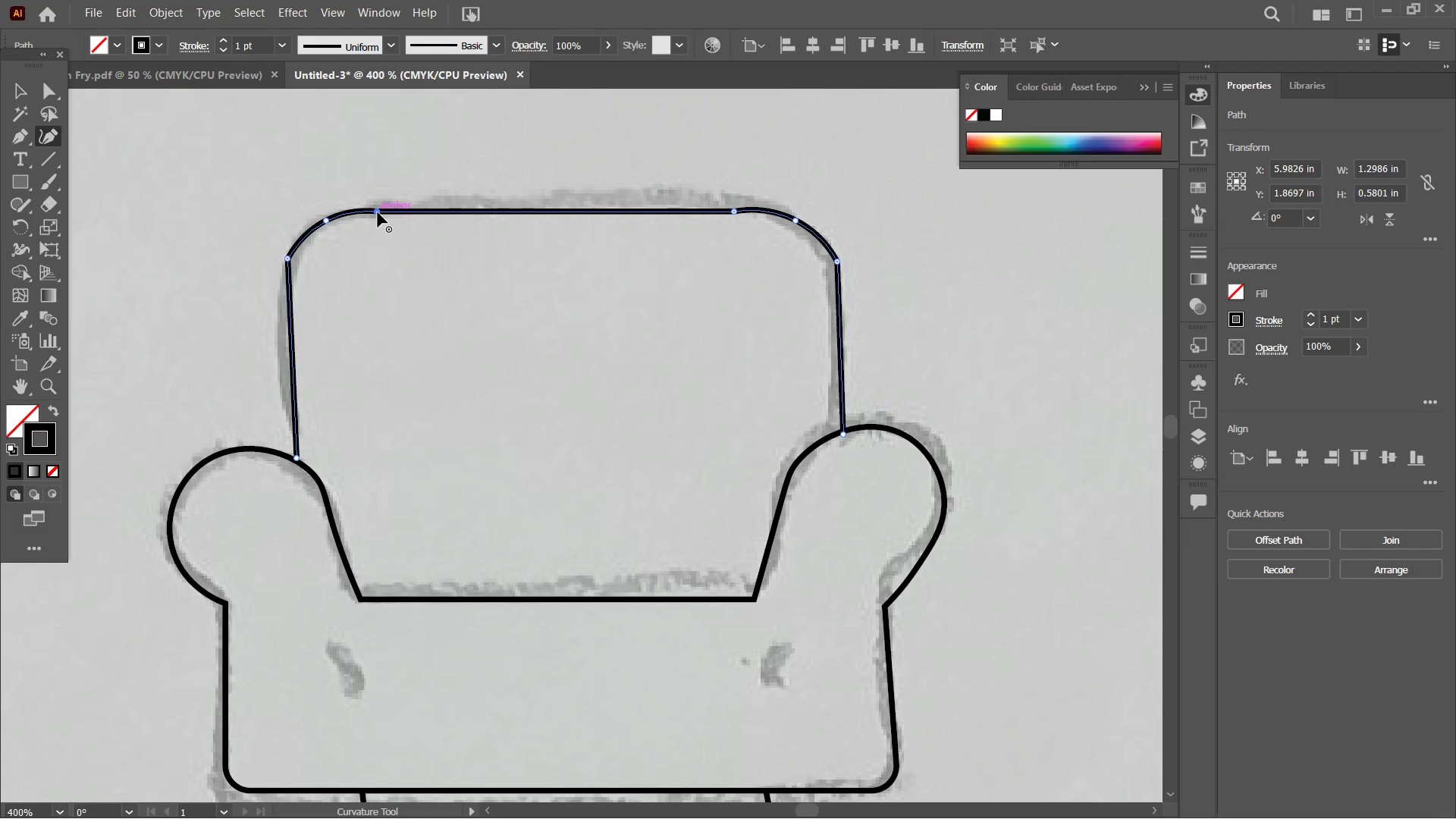 
key(Backspace)
 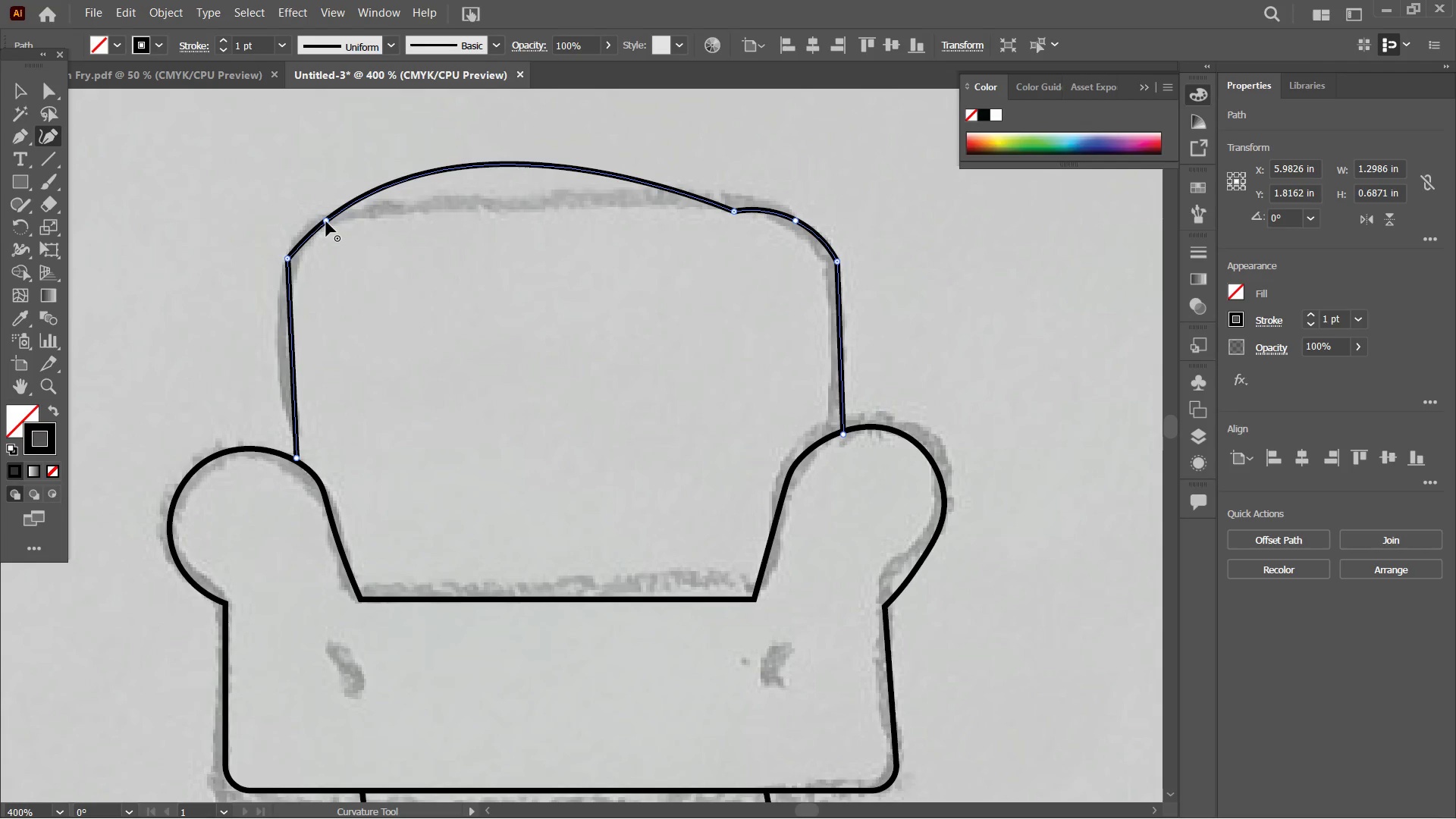 
left_click([326, 221])
 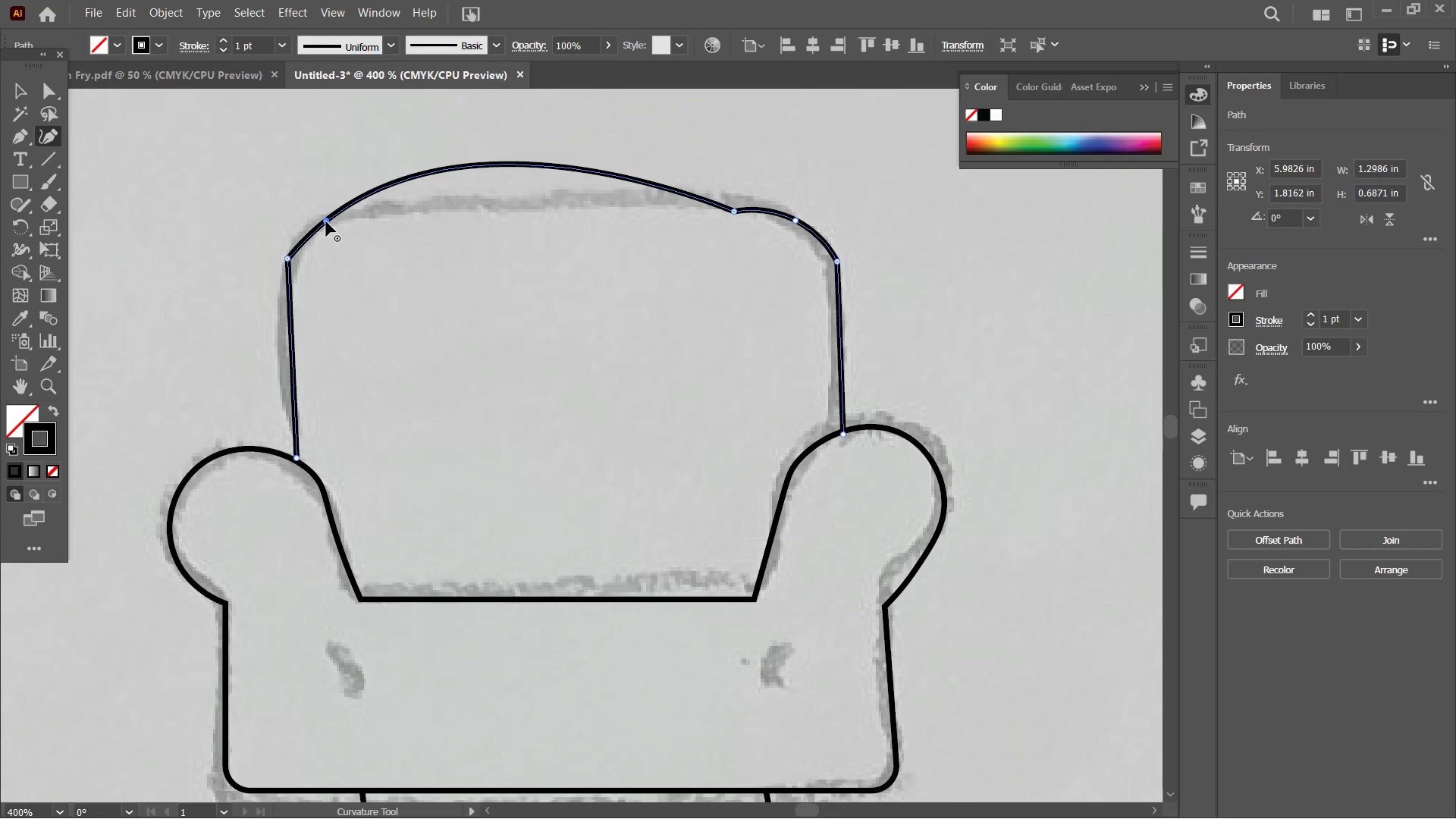 
key(Backspace)
 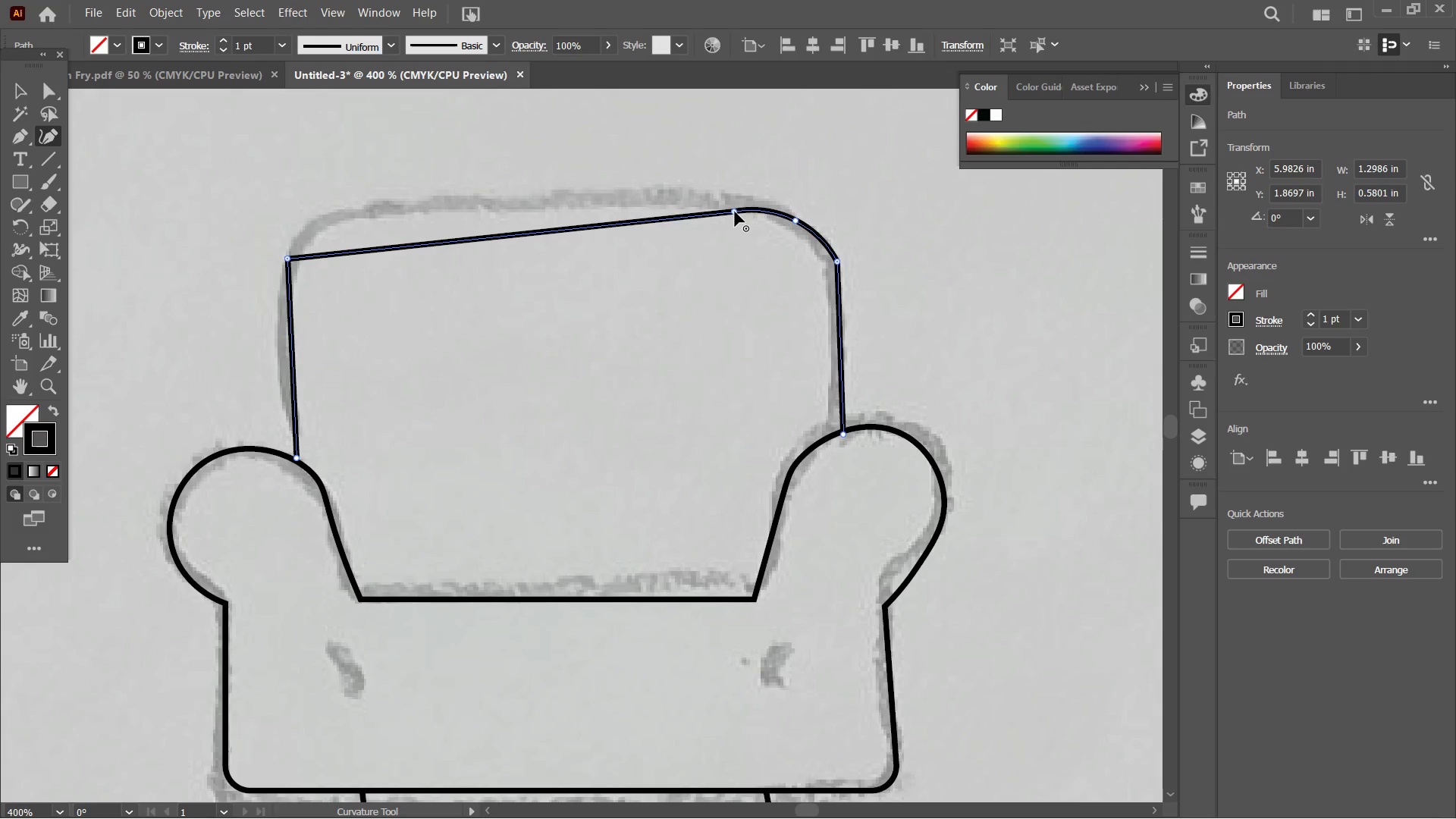 
left_click([735, 212])
 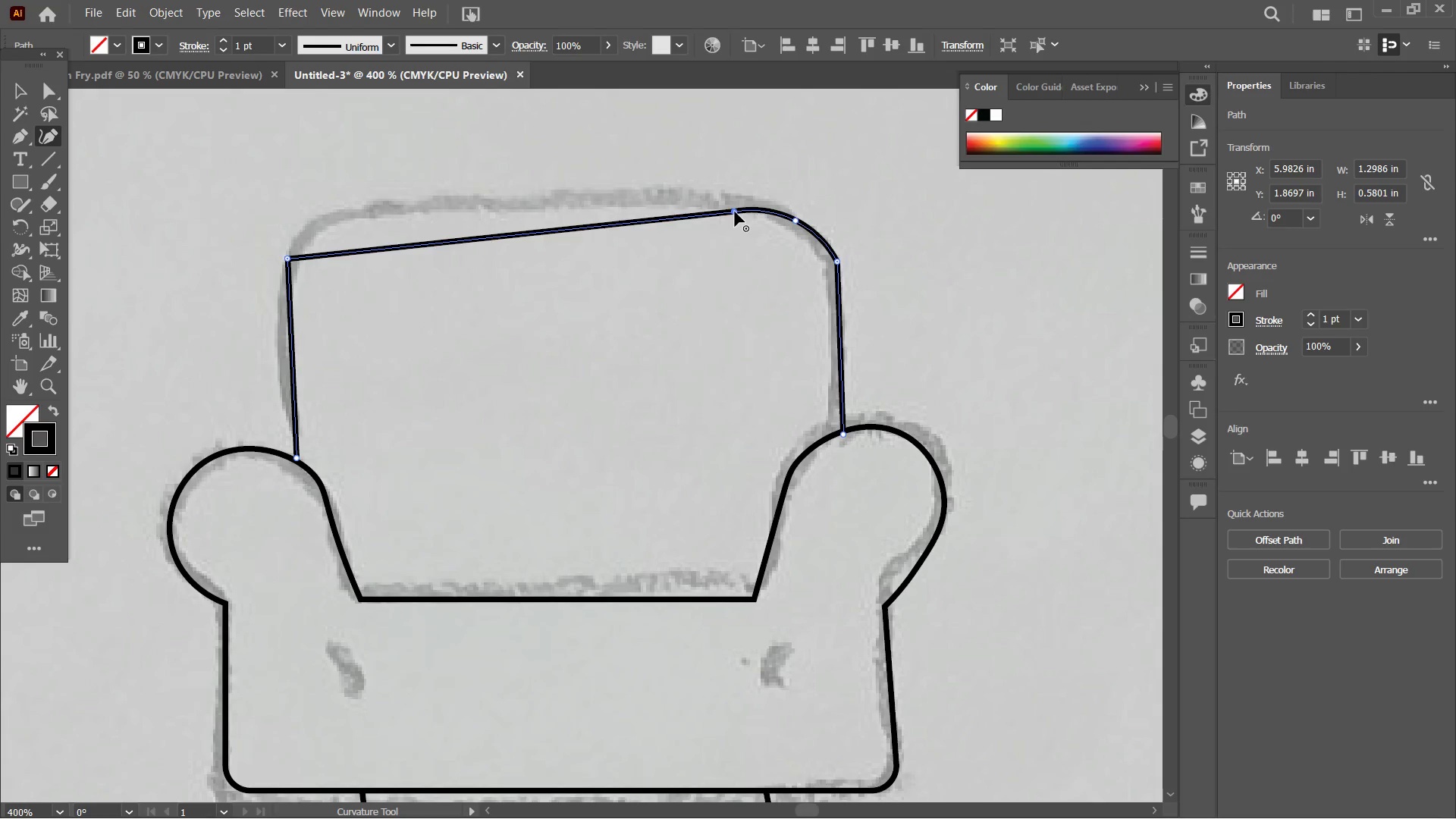 
key(Backspace)
 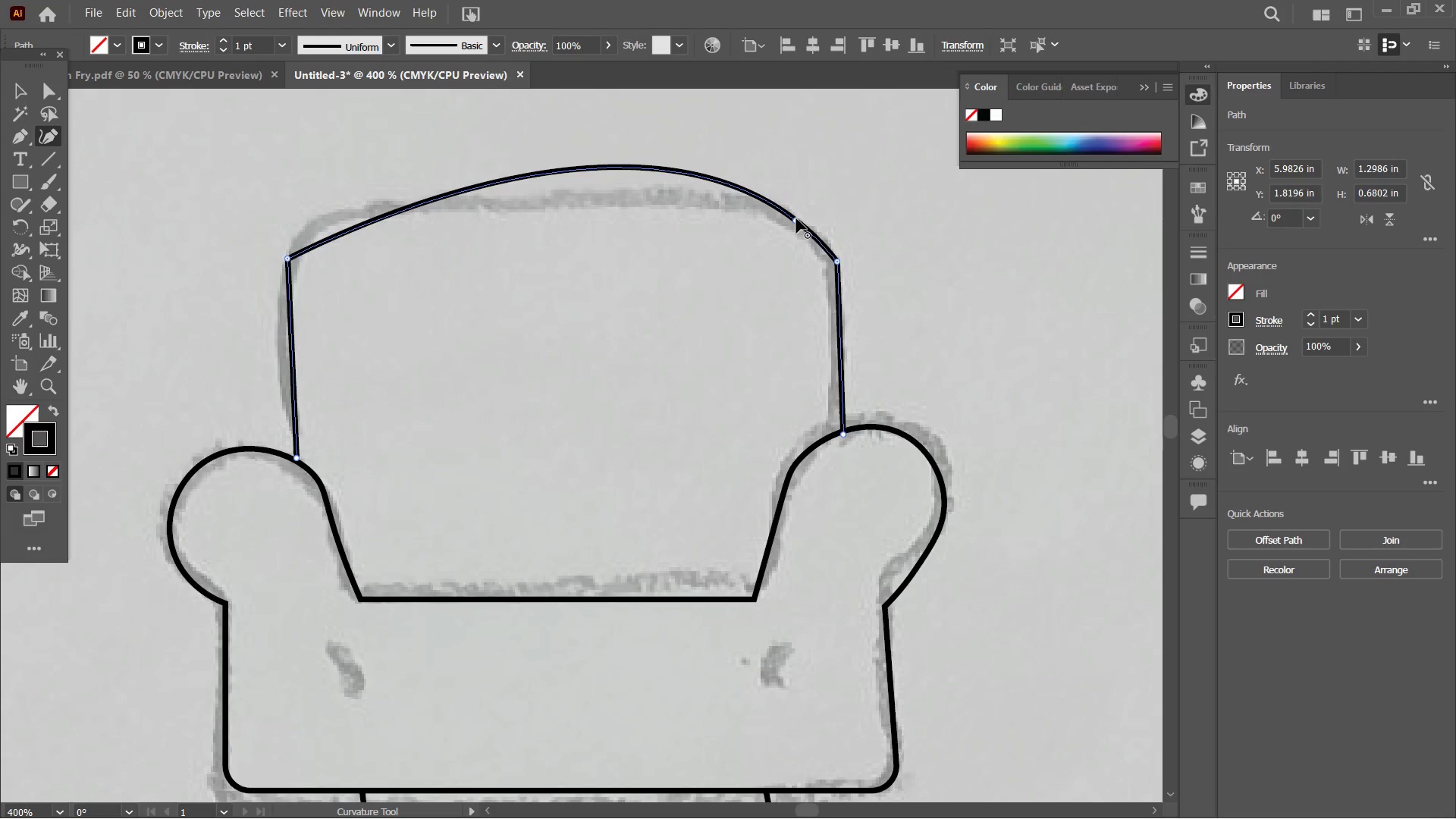 
left_click([796, 218])
 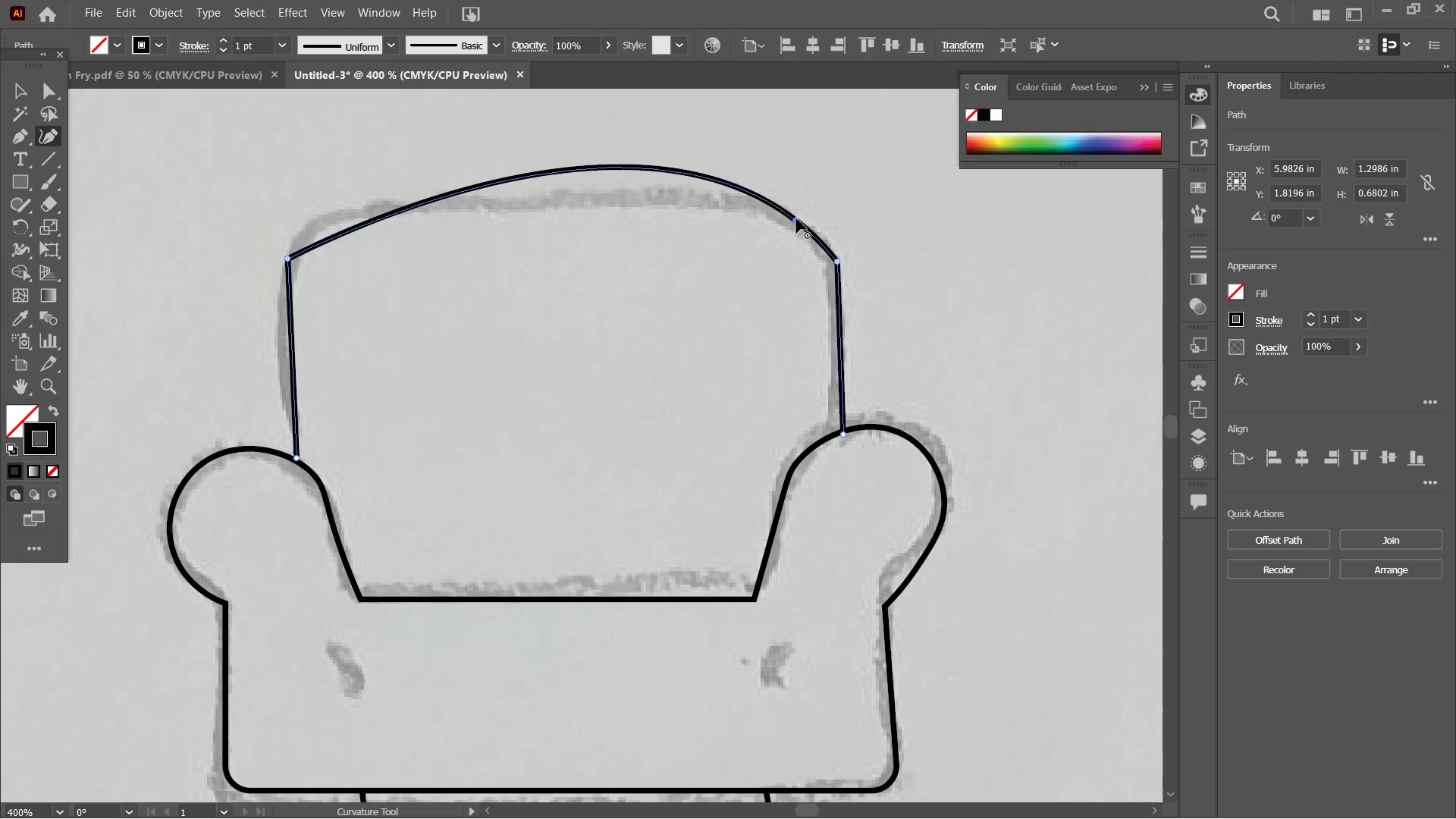 
key(Backspace)
 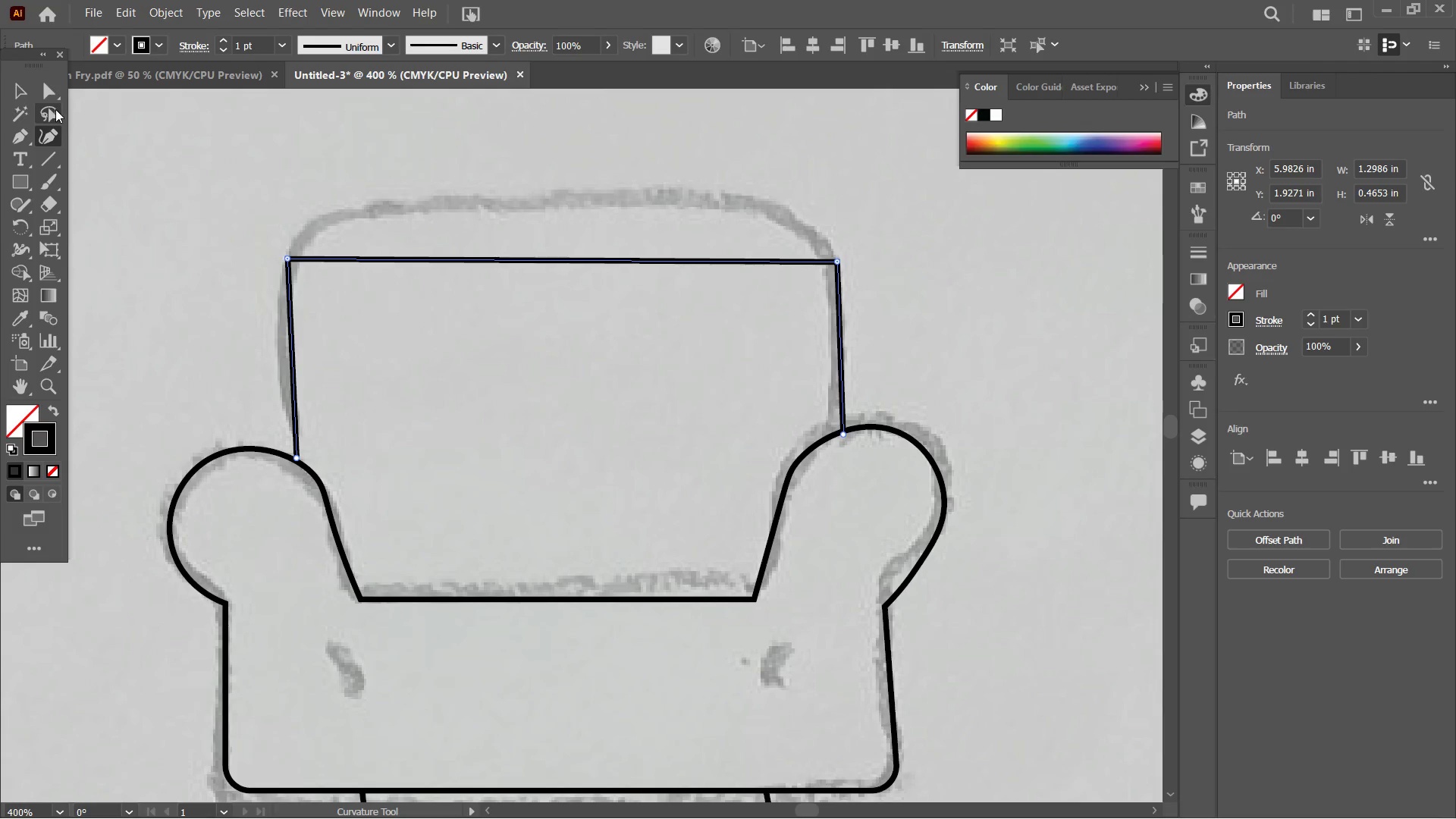 
left_click([53, 99])
 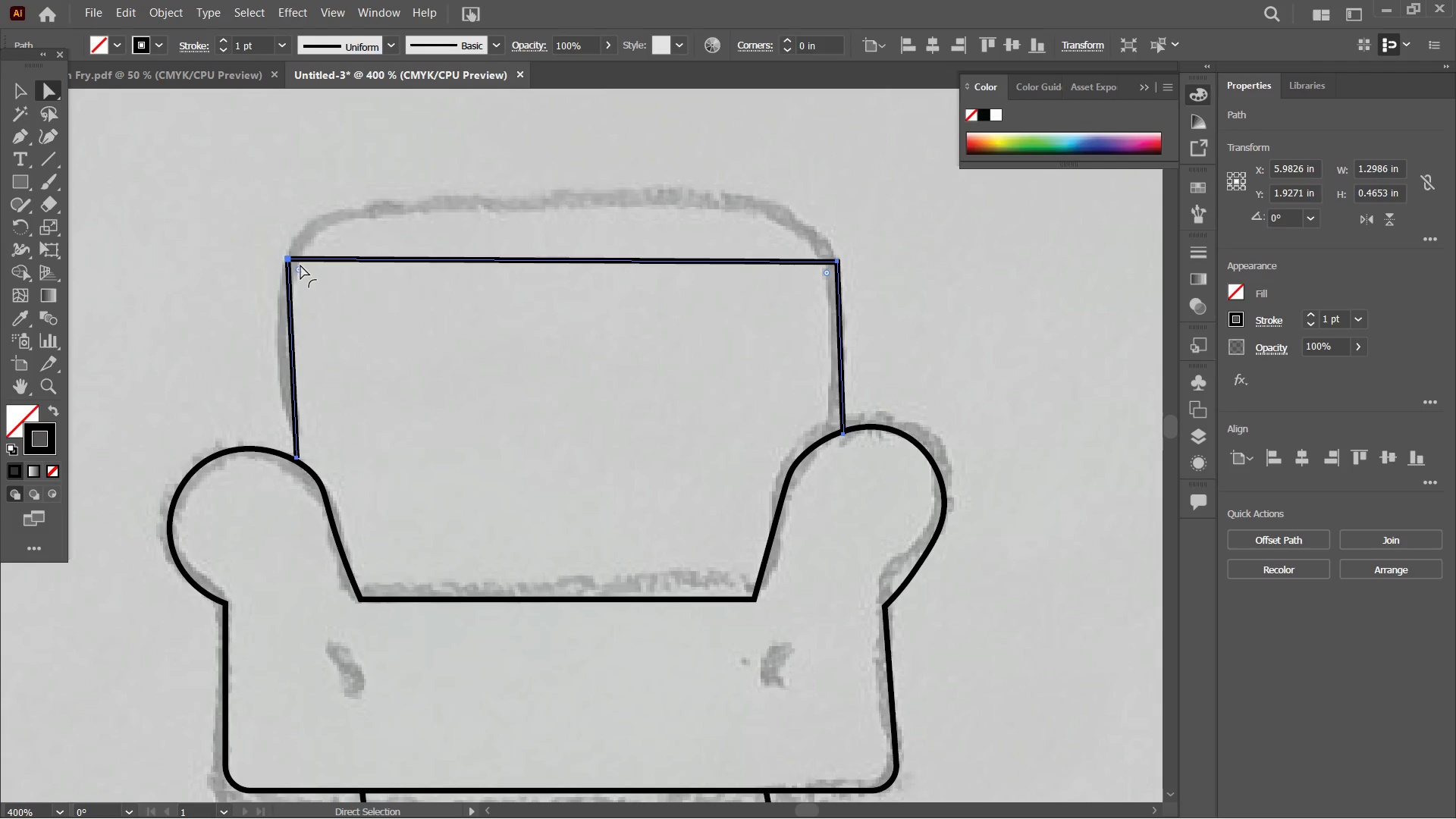 
left_click_drag(start_coordinate=[301, 268], to_coordinate=[406, 306])
 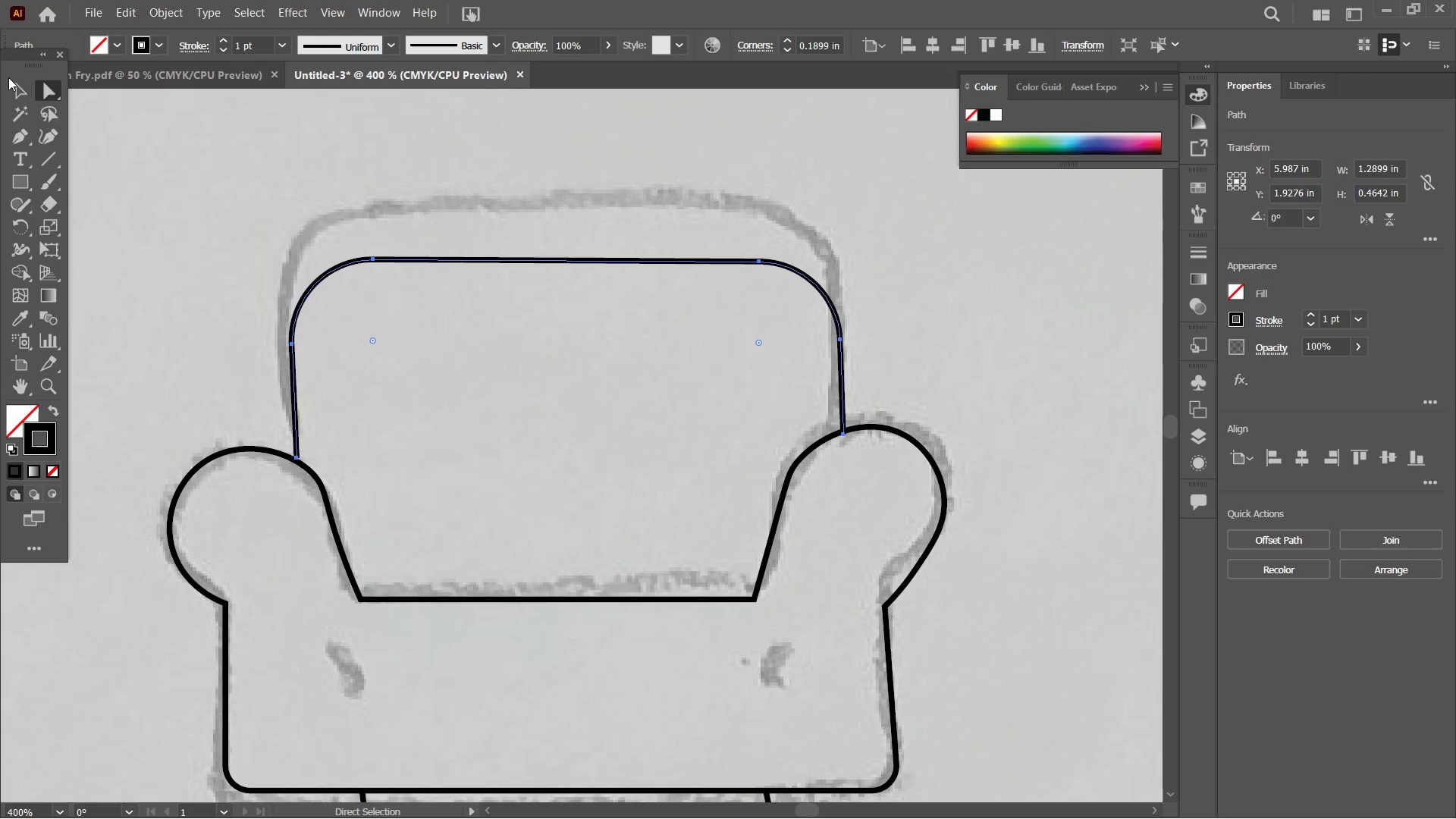 
key(Control+Z)
 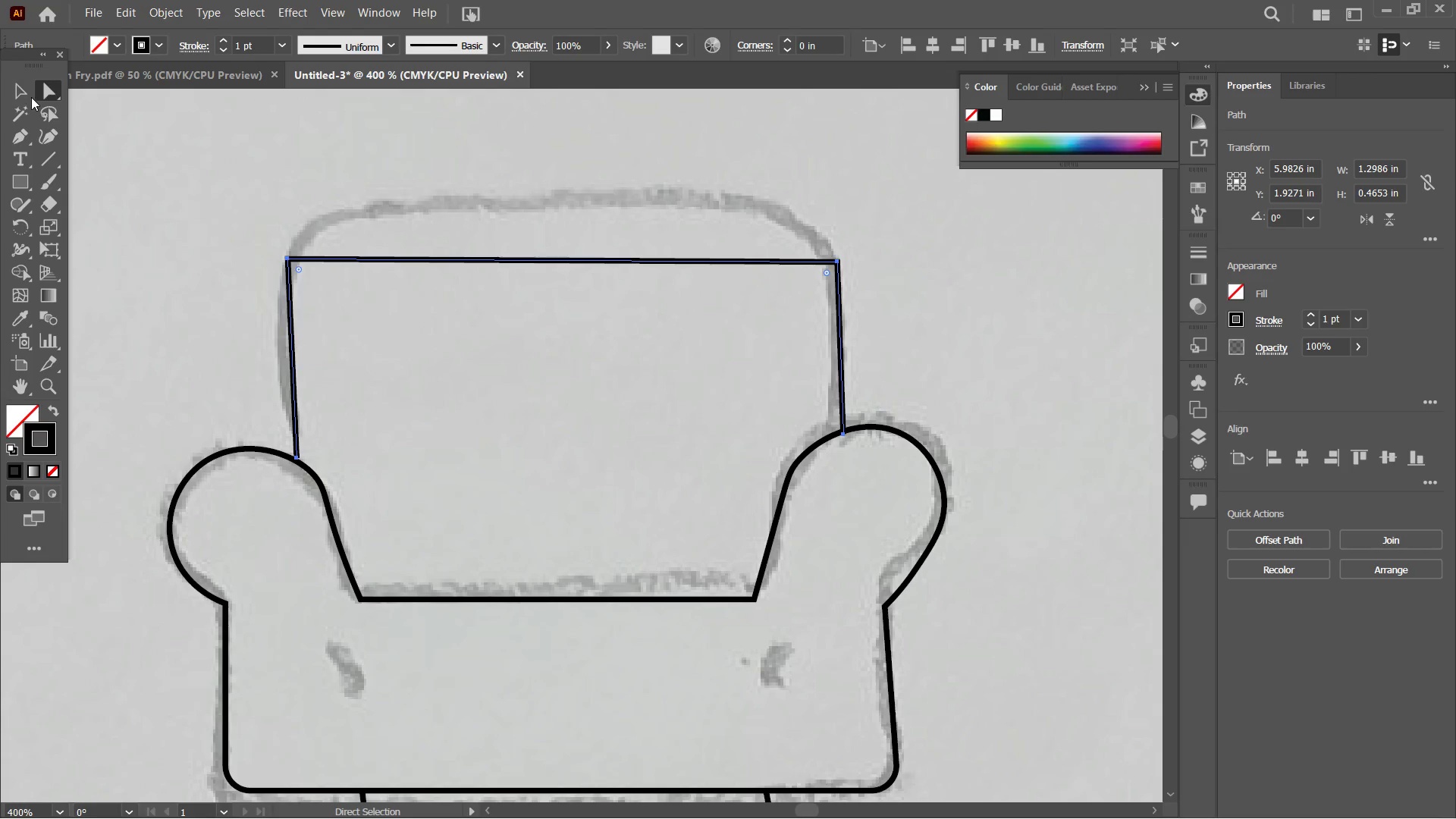 
left_click([17, 92])
 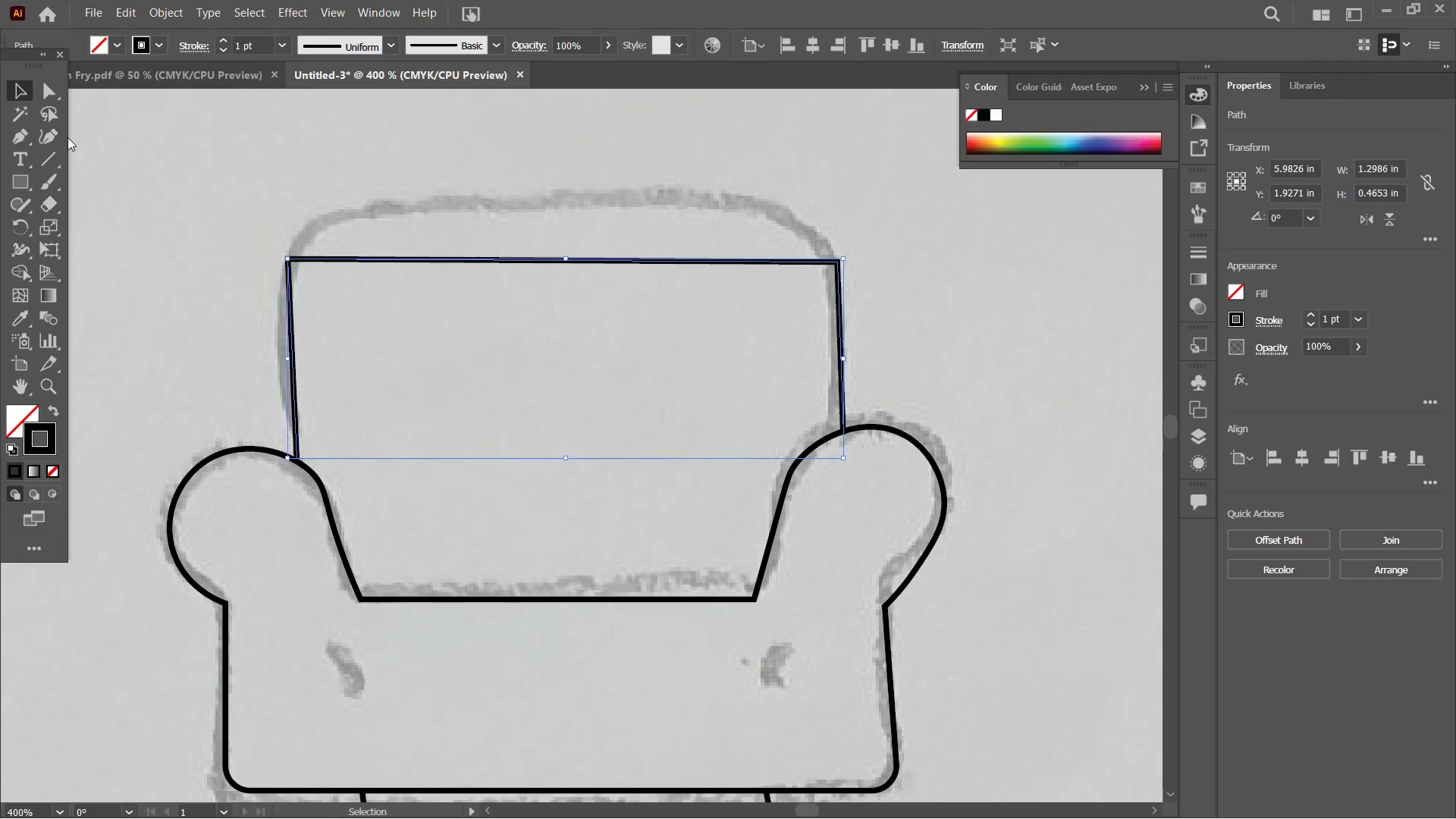 
left_click([56, 136])
 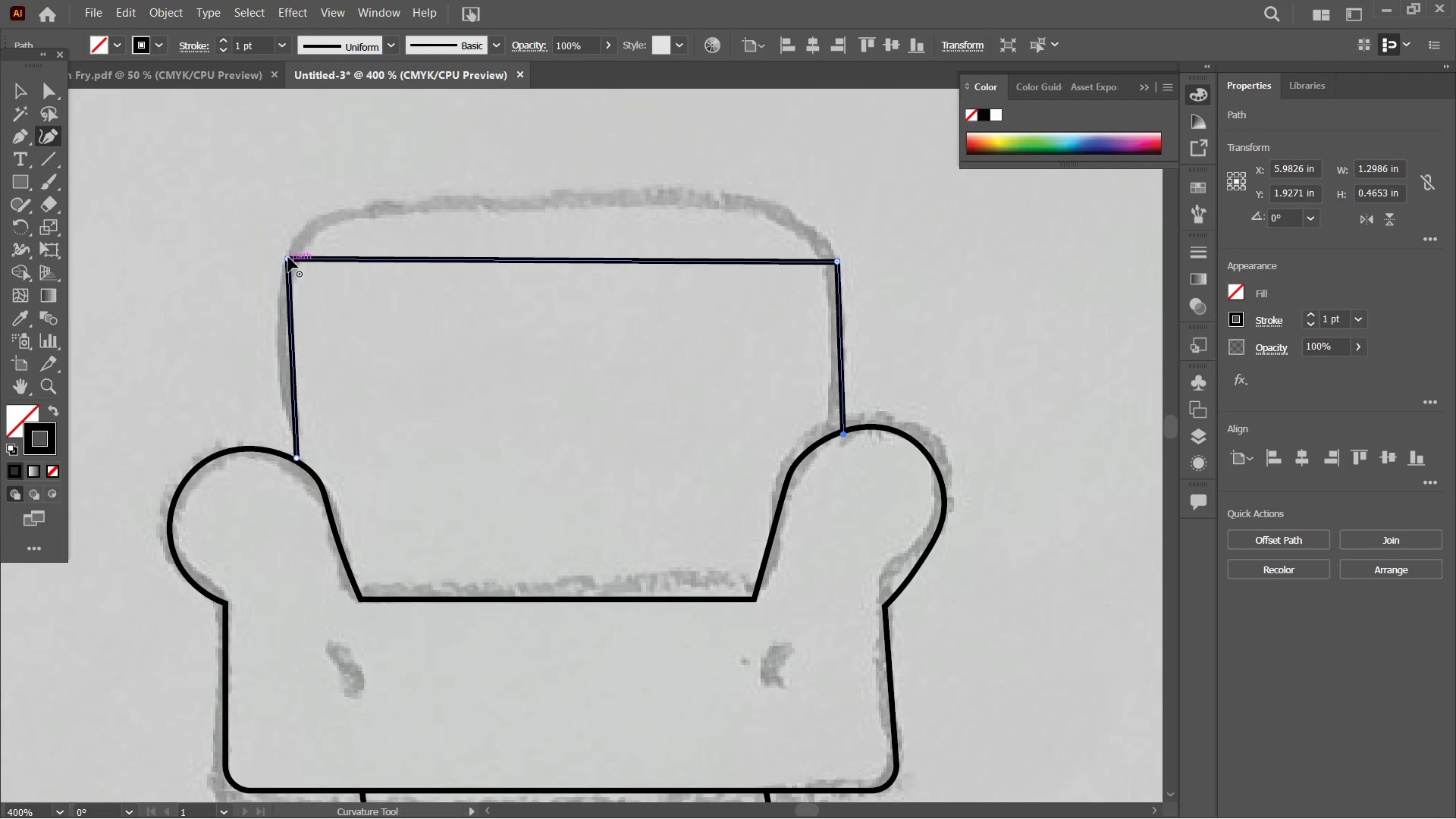 
left_click_drag(start_coordinate=[288, 257], to_coordinate=[291, 219])
 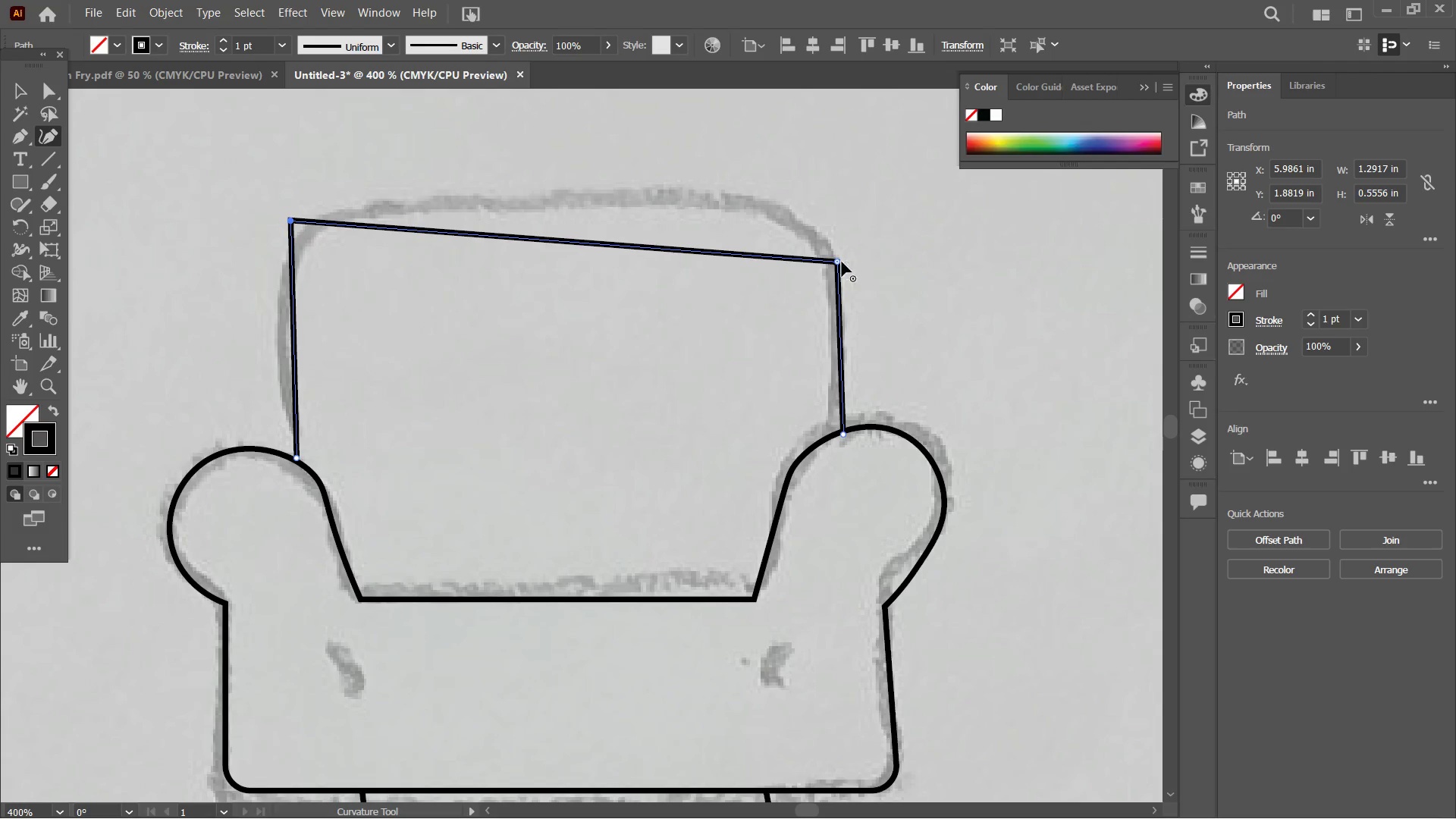 
left_click_drag(start_coordinate=[841, 262], to_coordinate=[830, 218])
 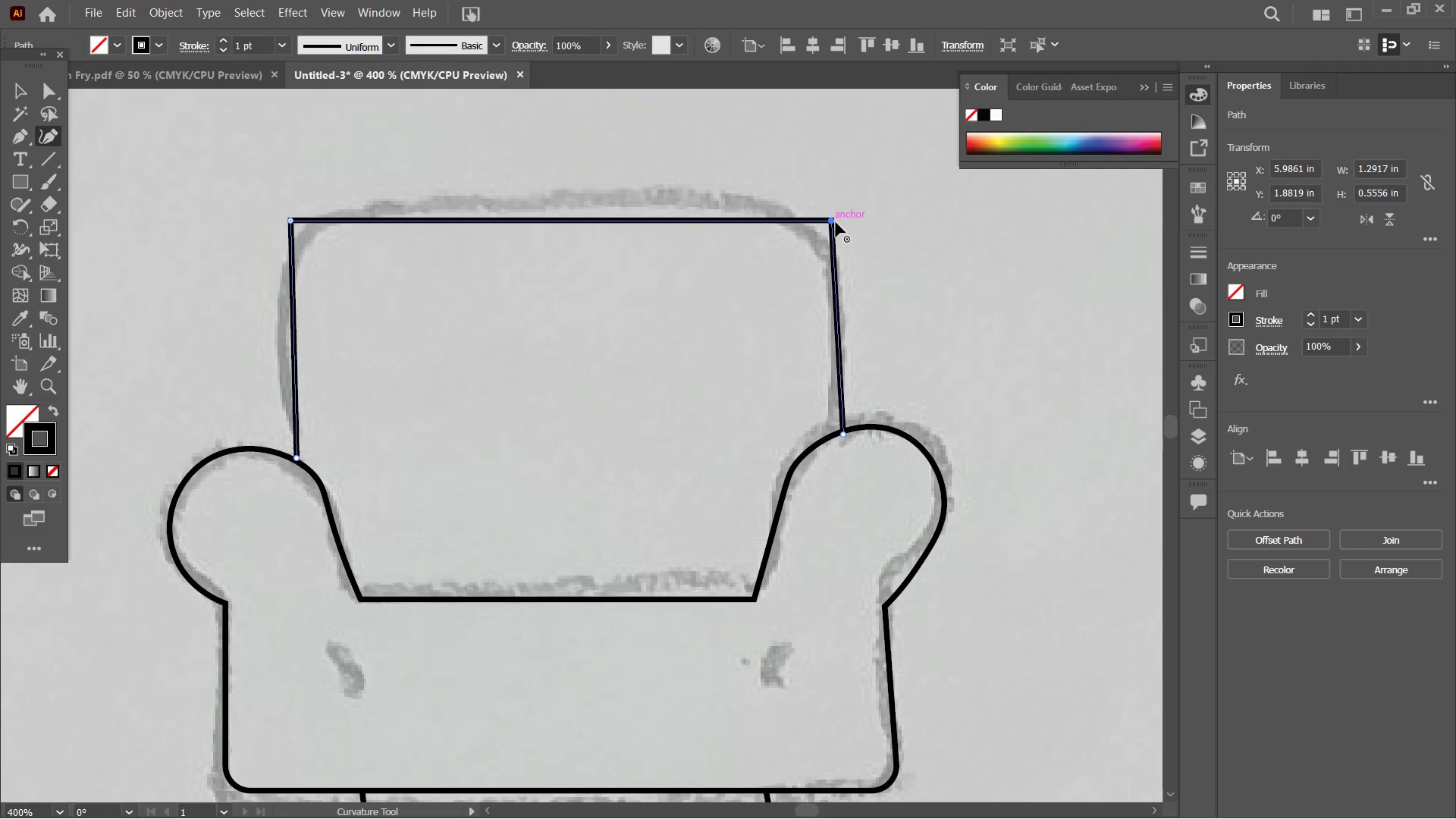 
left_click_drag(start_coordinate=[833, 222], to_coordinate=[839, 223])
 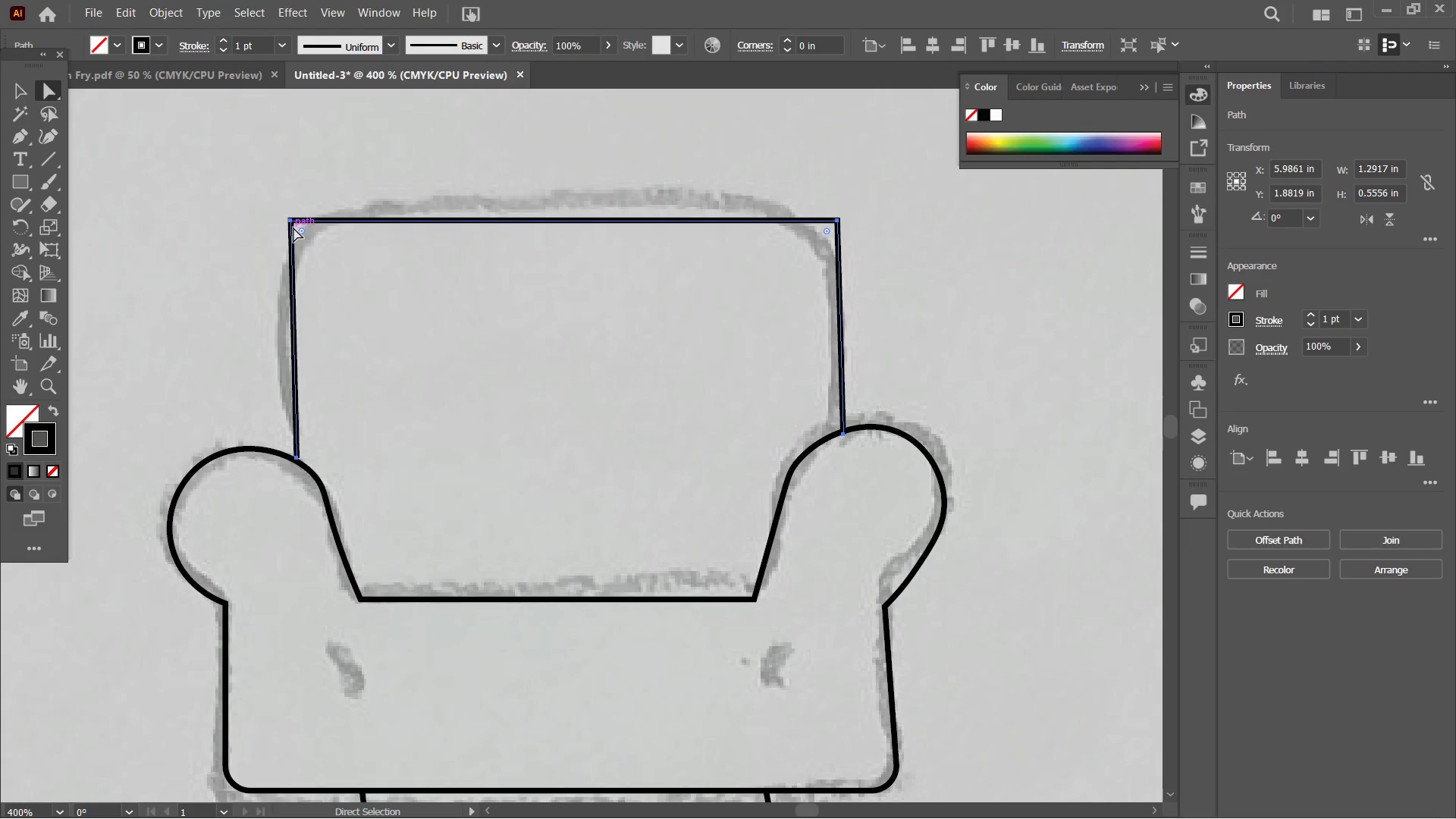 
left_click_drag(start_coordinate=[303, 231], to_coordinate=[384, 256])
 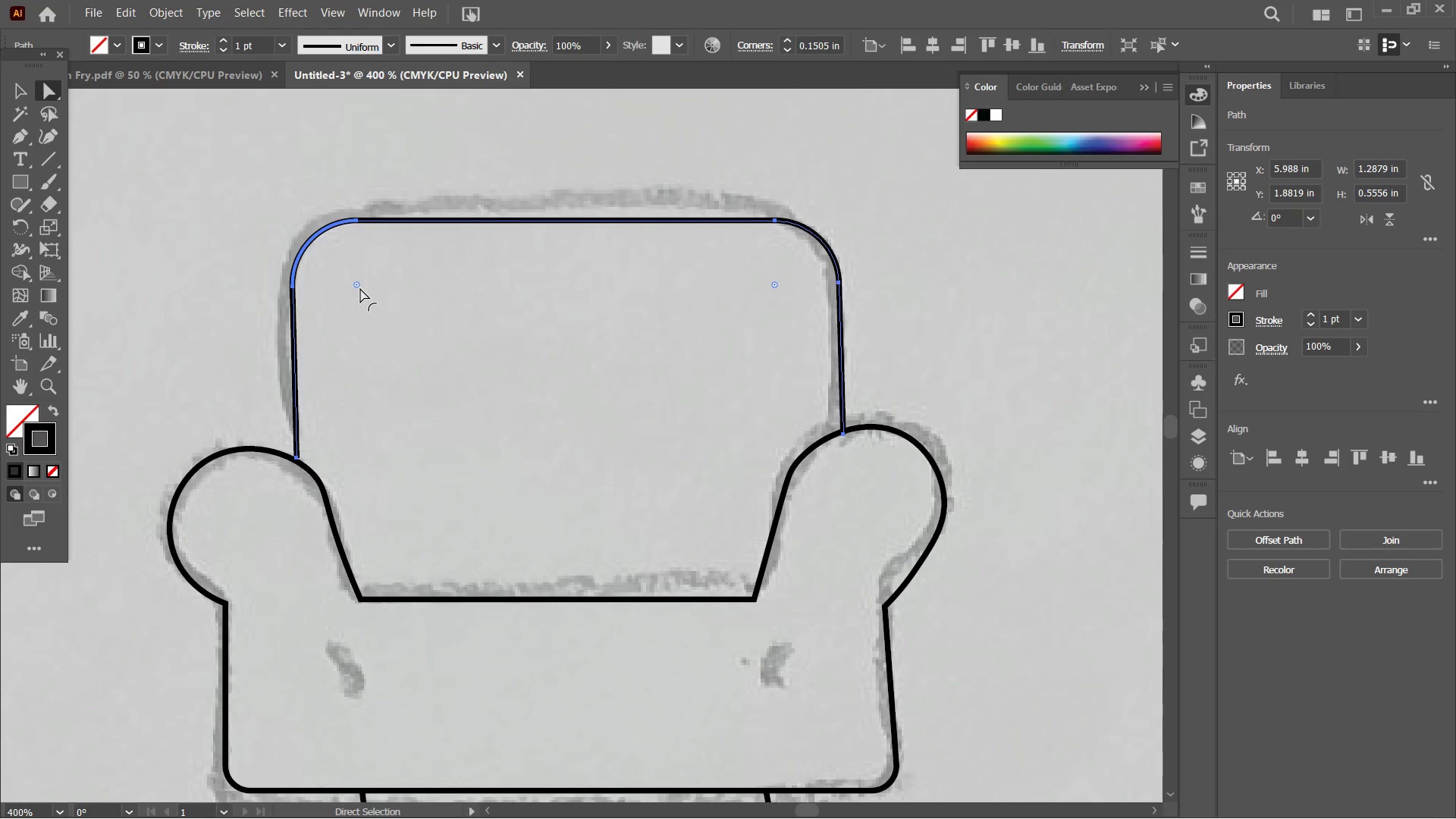 
left_click_drag(start_coordinate=[359, 287], to_coordinate=[375, 297])
 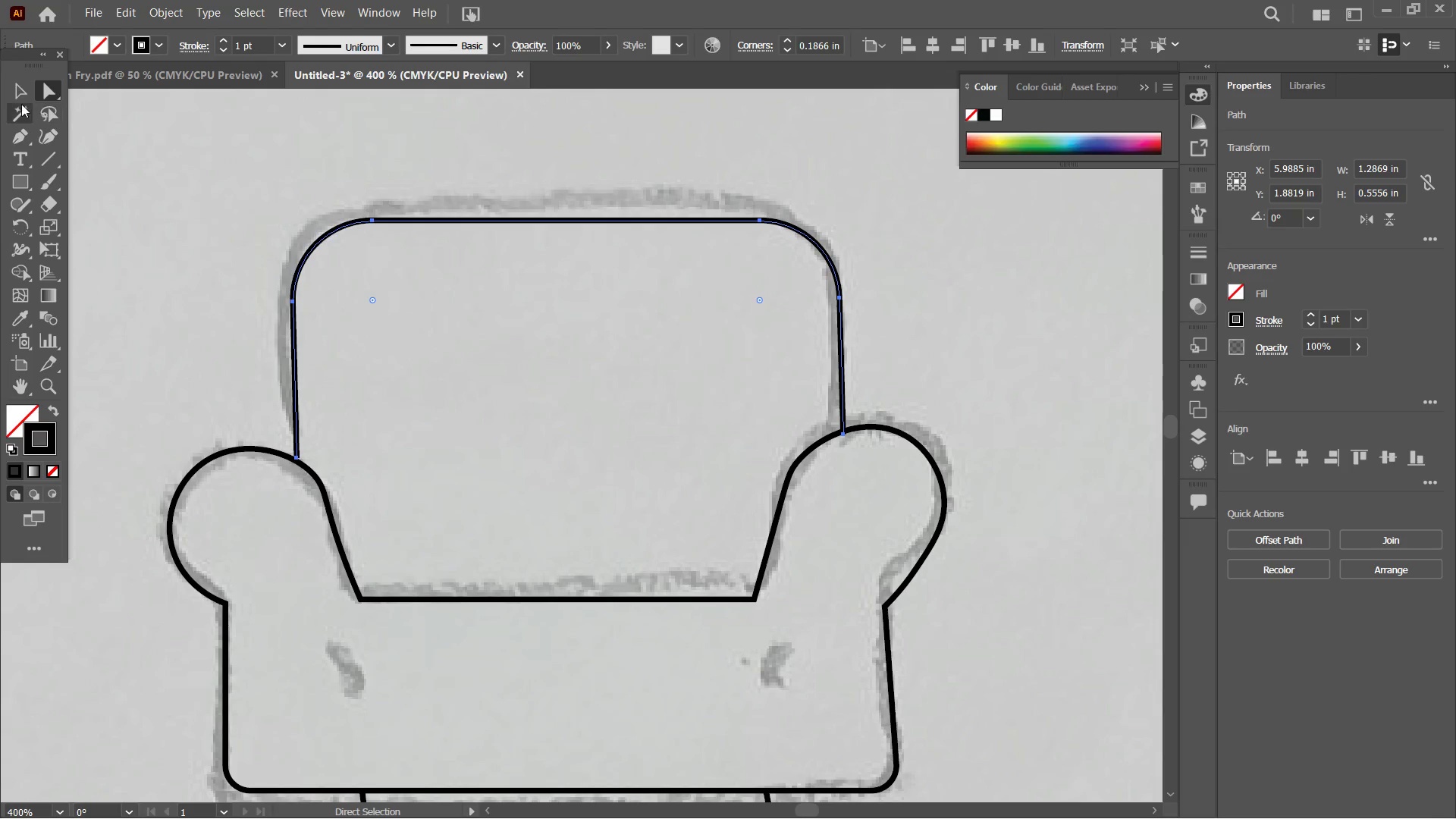 
left_click([56, 134])
 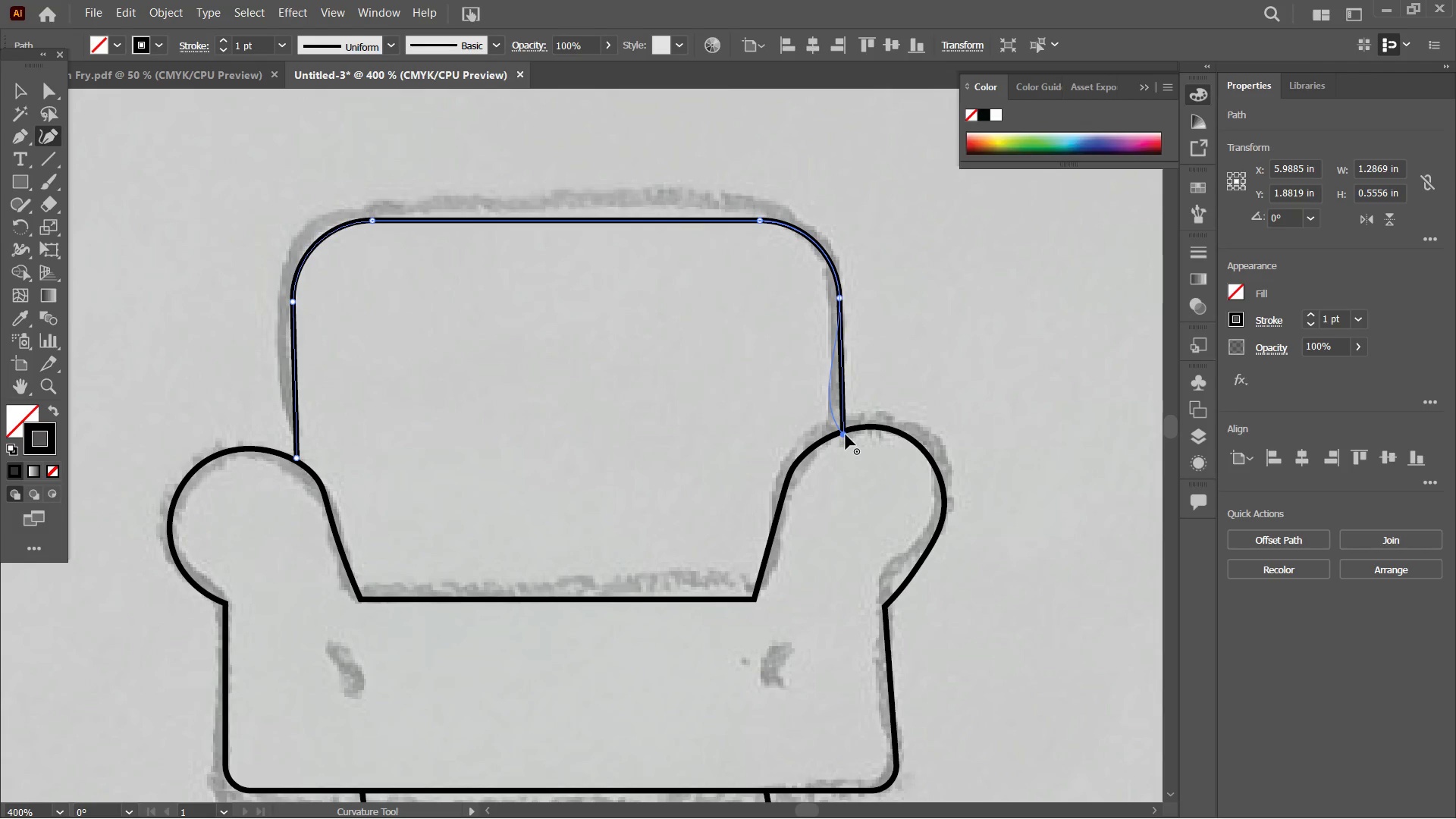 
left_click_drag(start_coordinate=[846, 435], to_coordinate=[830, 437])
 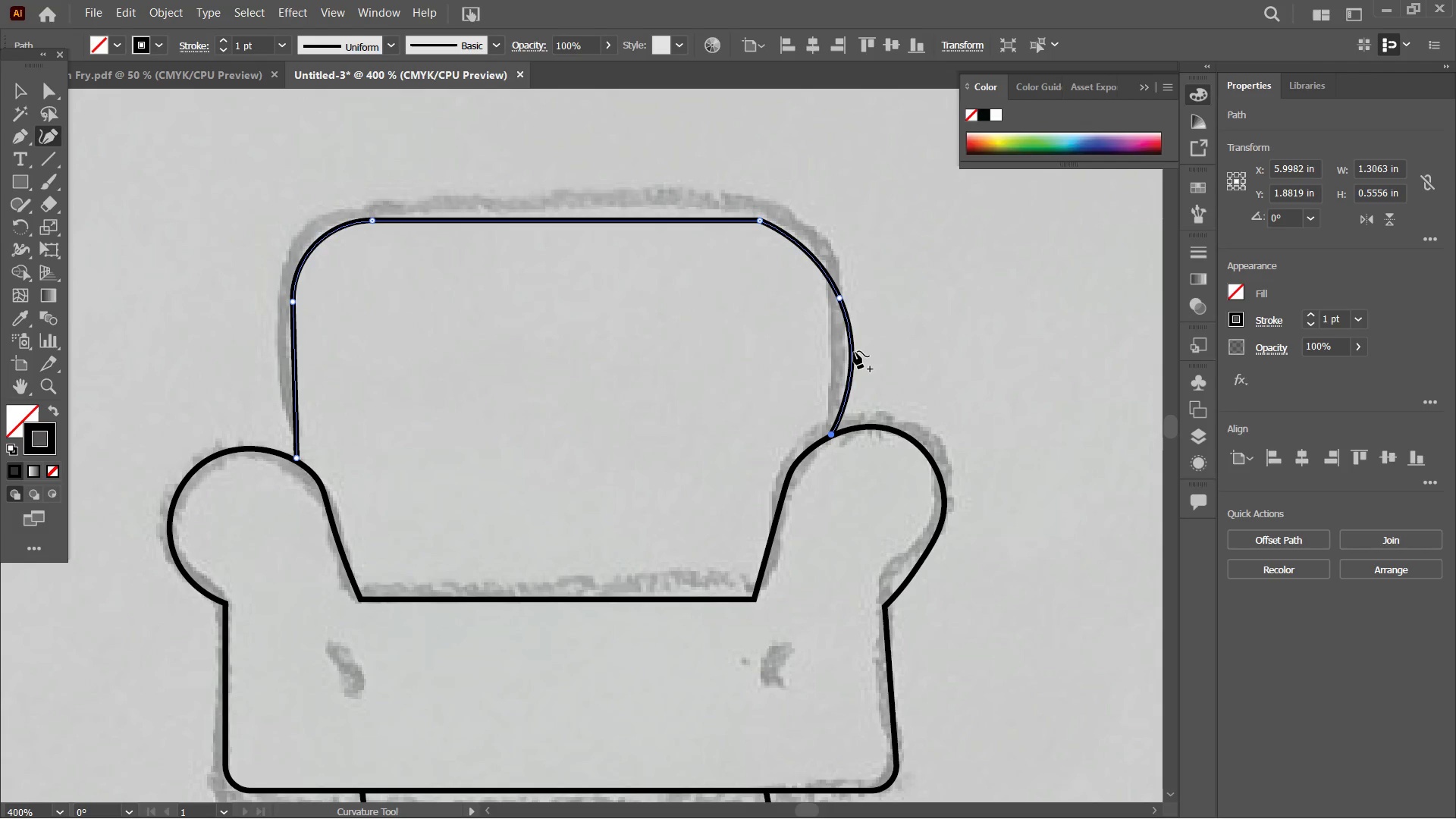 
key(Control+Z)
 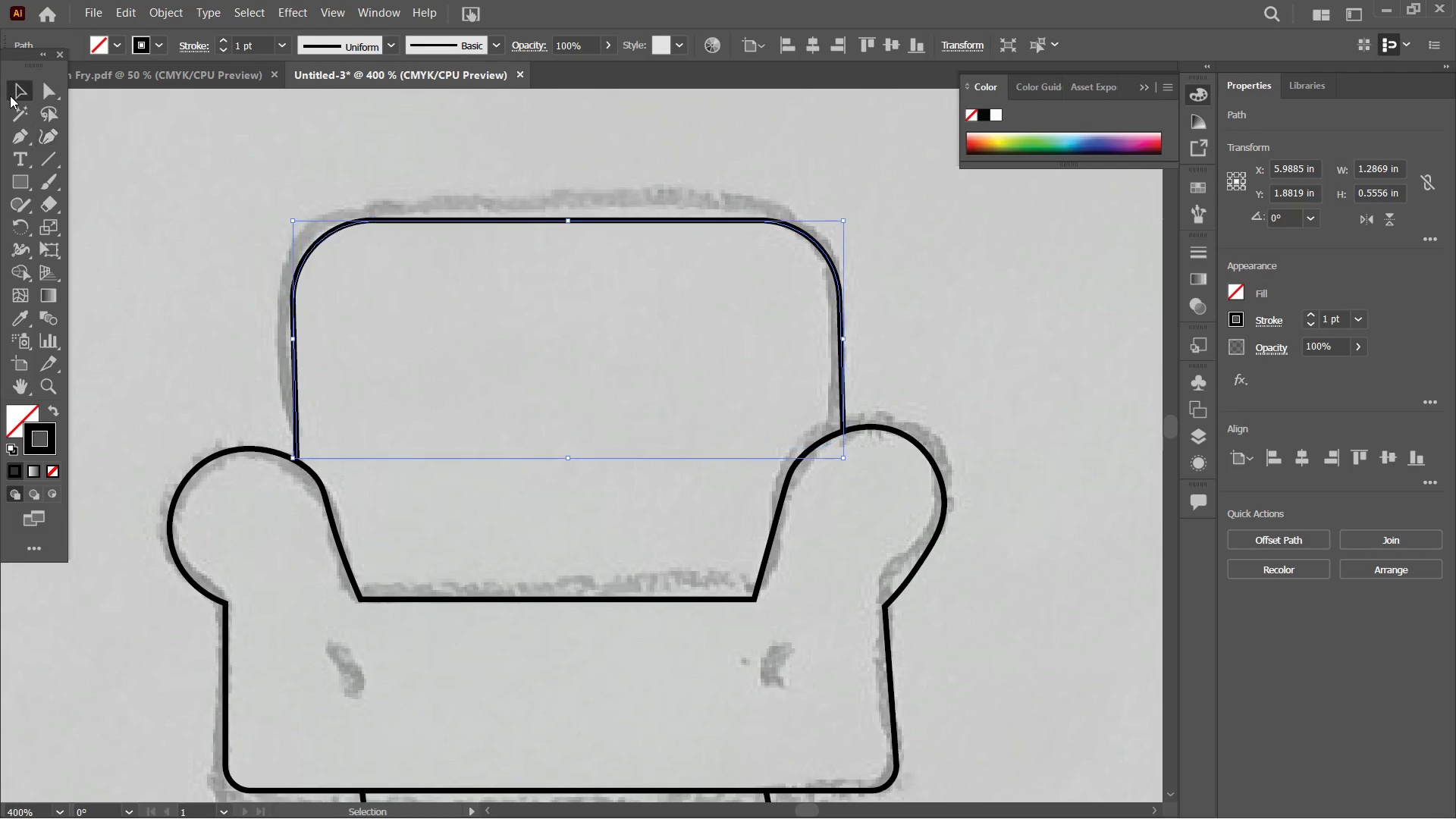 
double_click([139, 123])
 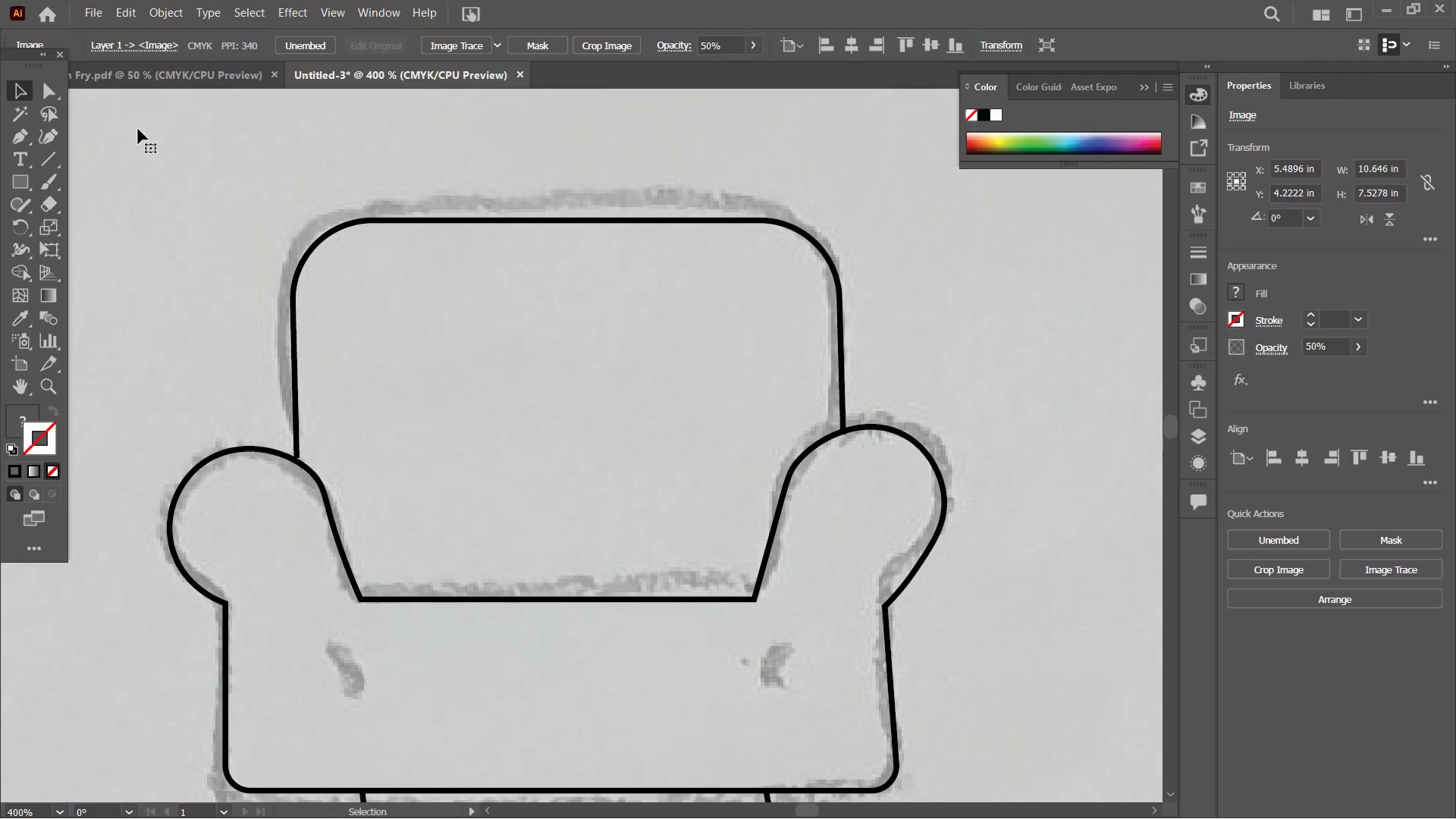 
hold_key(key=Space, duration=1.5)
 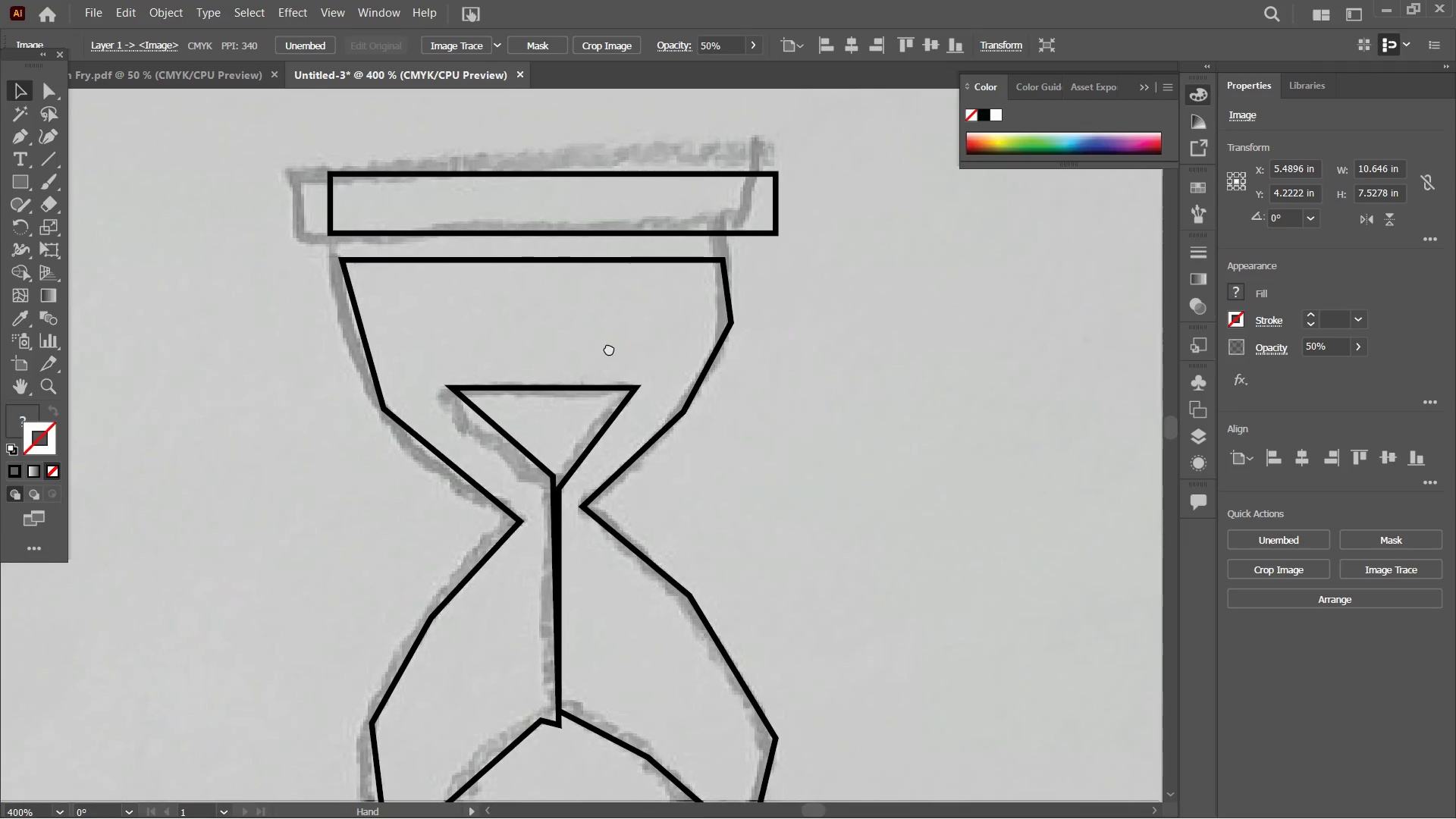 
left_click_drag(start_coordinate=[882, 355], to_coordinate=[524, 345])
 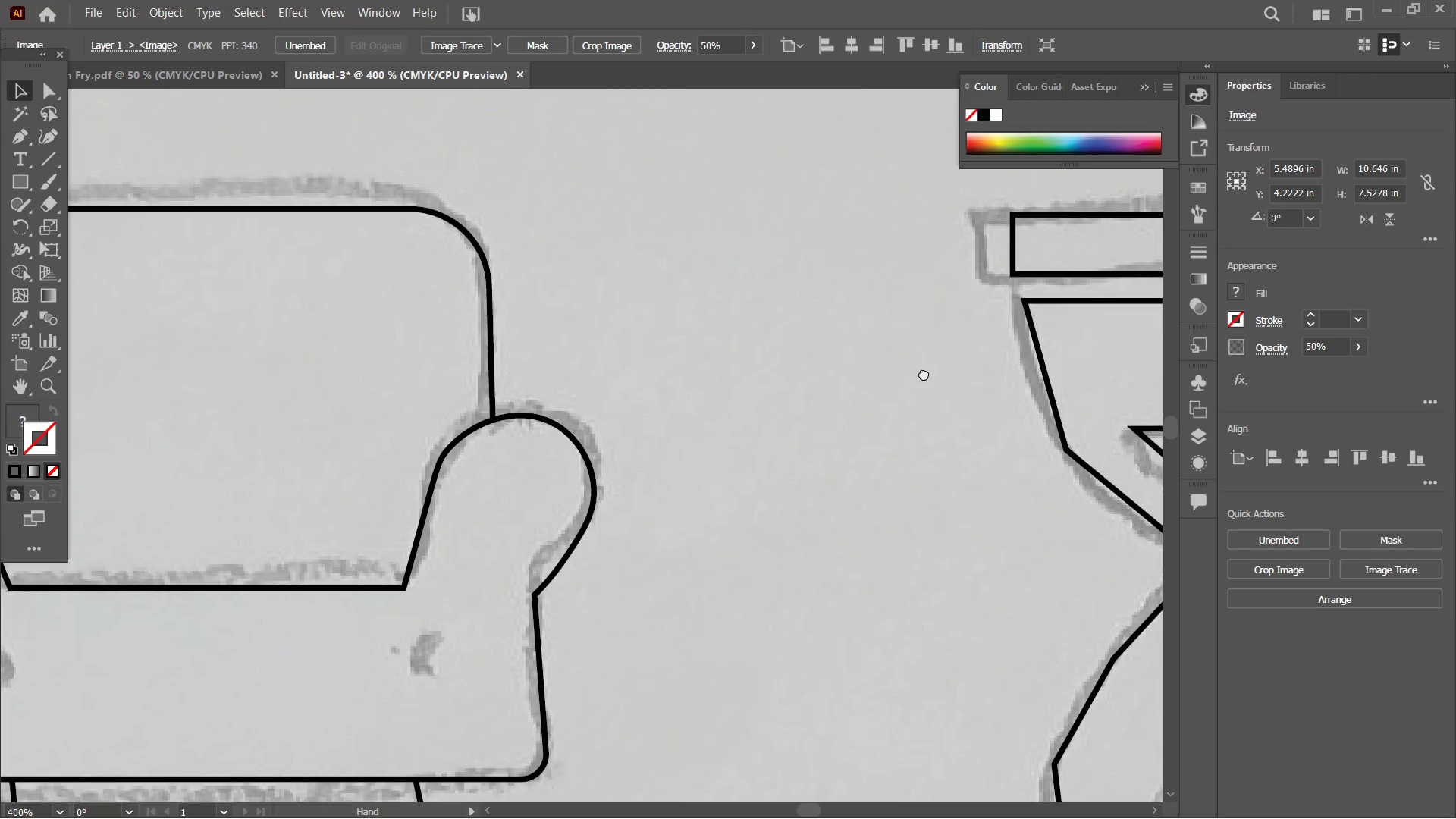 
left_click_drag(start_coordinate=[957, 379], to_coordinate=[580, 376])
 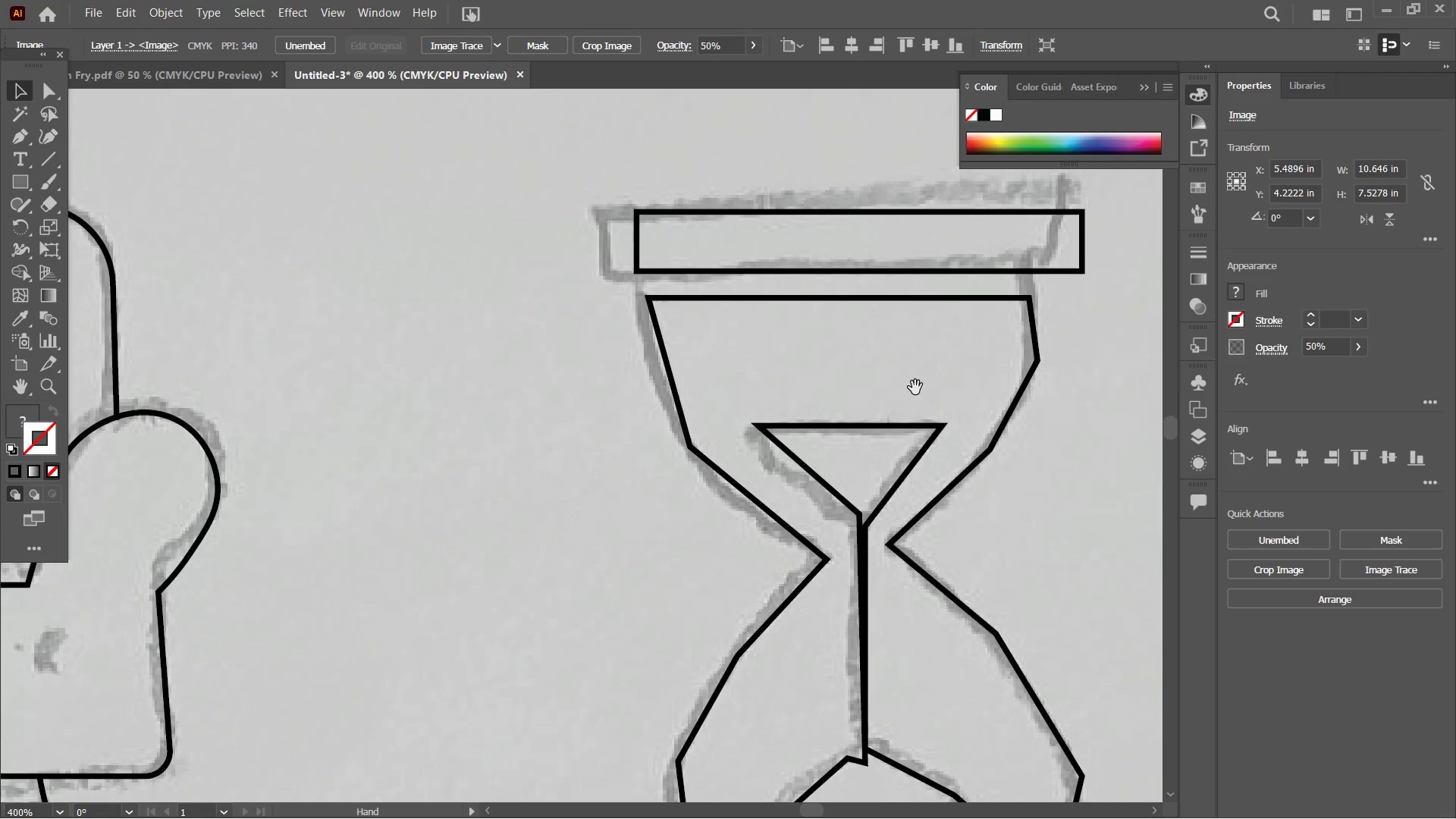 
hold_key(key=Space, duration=1.08)
 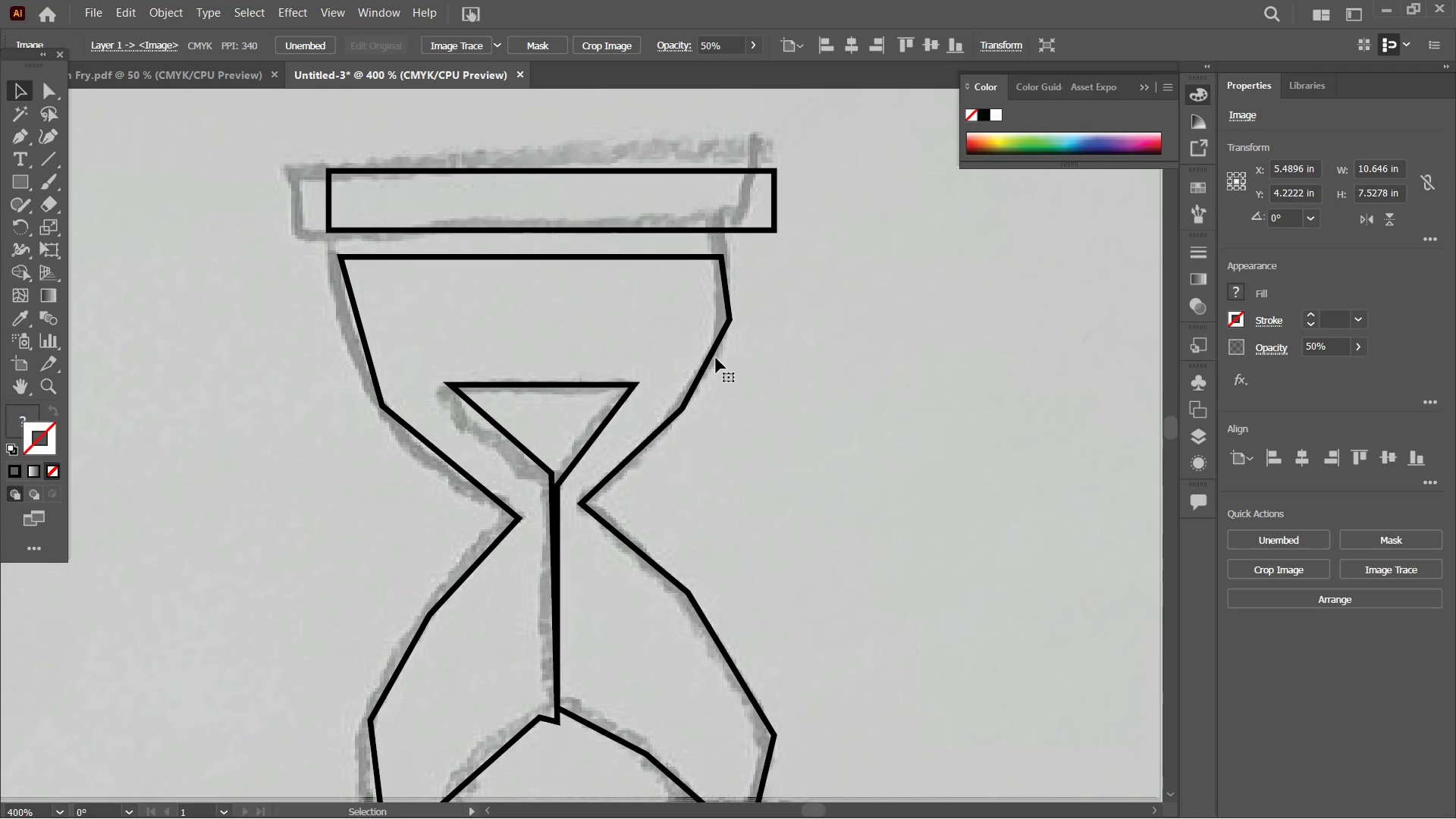 
left_click_drag(start_coordinate=[915, 388], to_coordinate=[607, 347])
 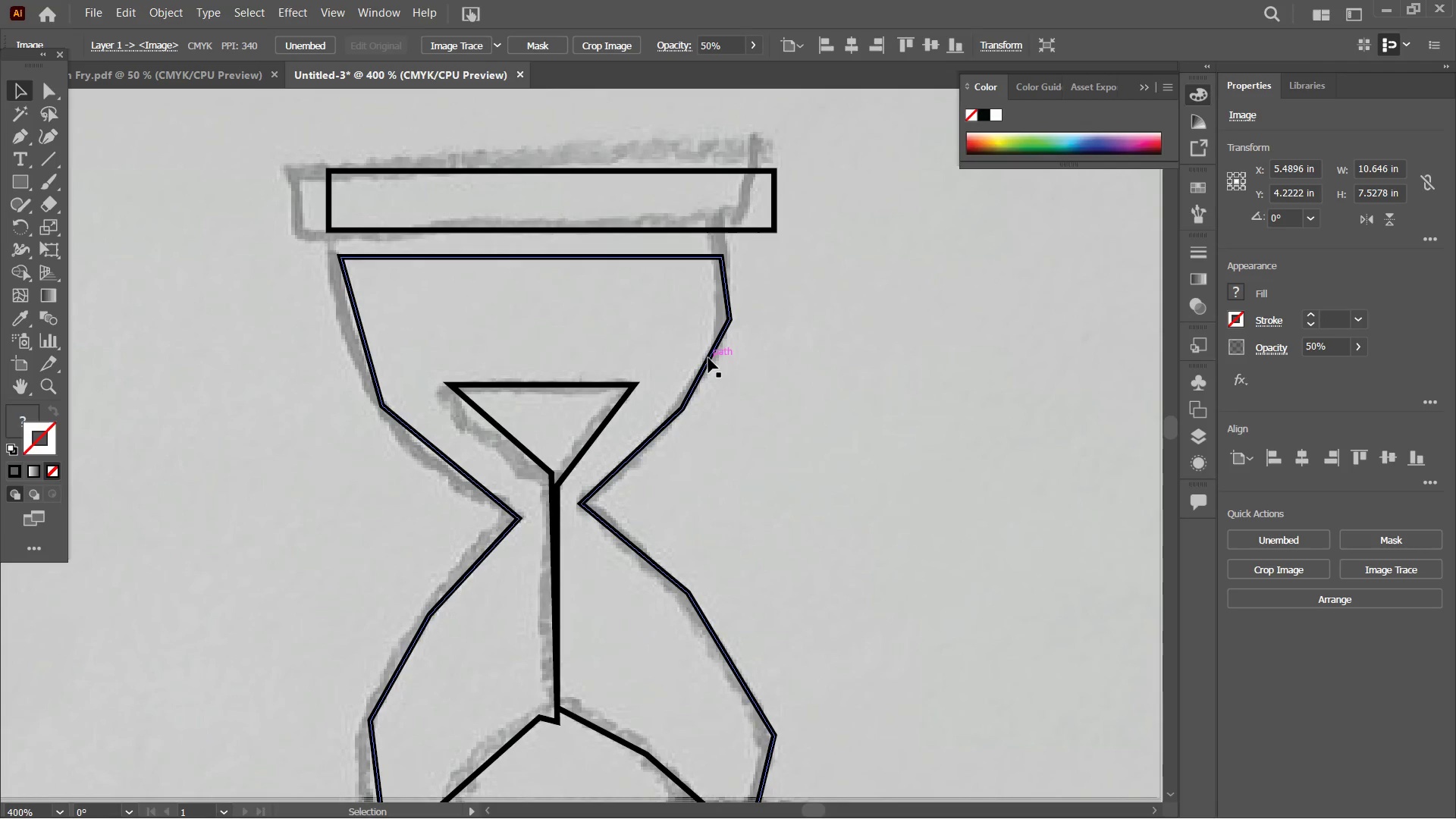 
left_click([708, 358])
 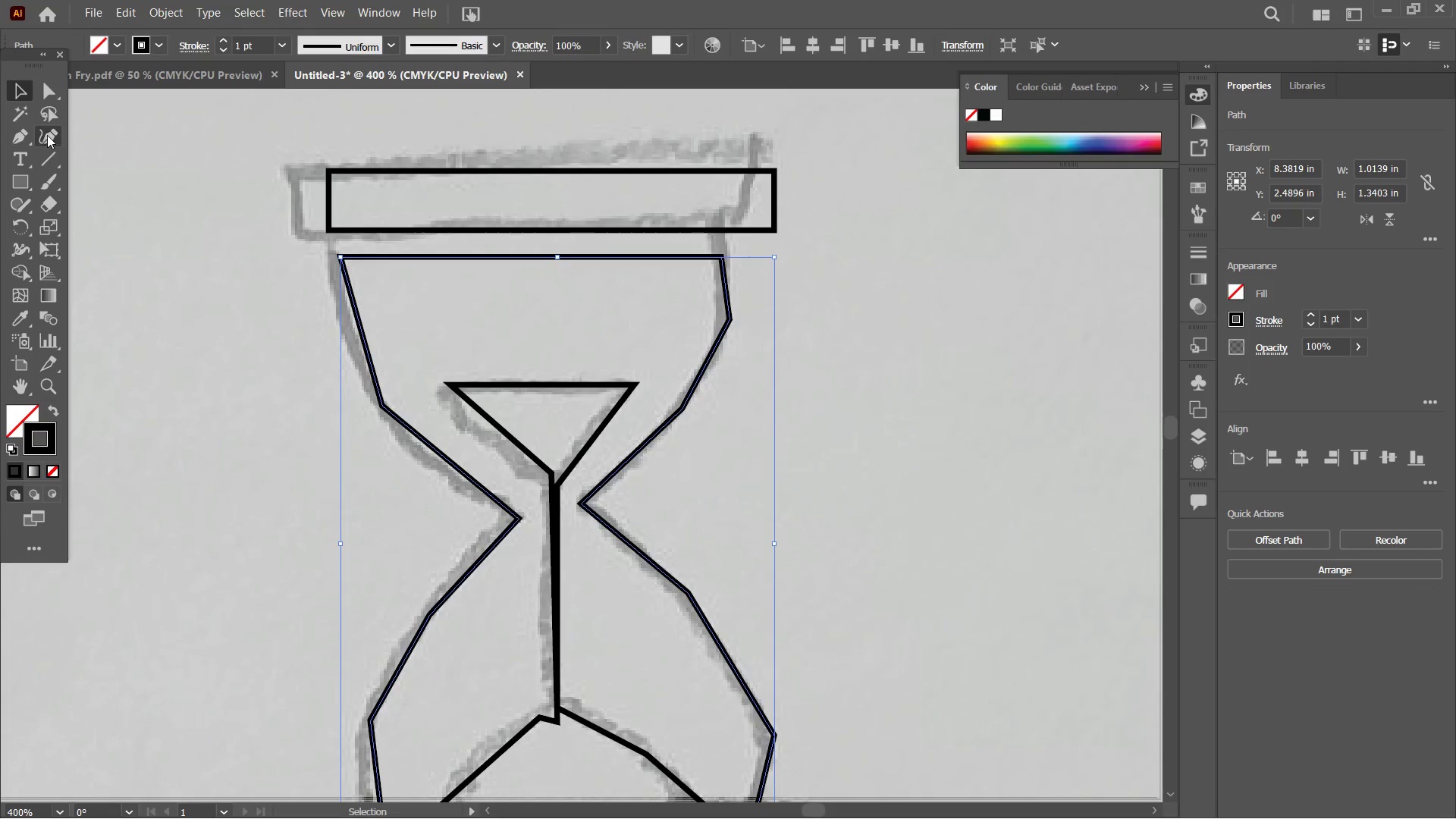 
left_click([47, 135])
 